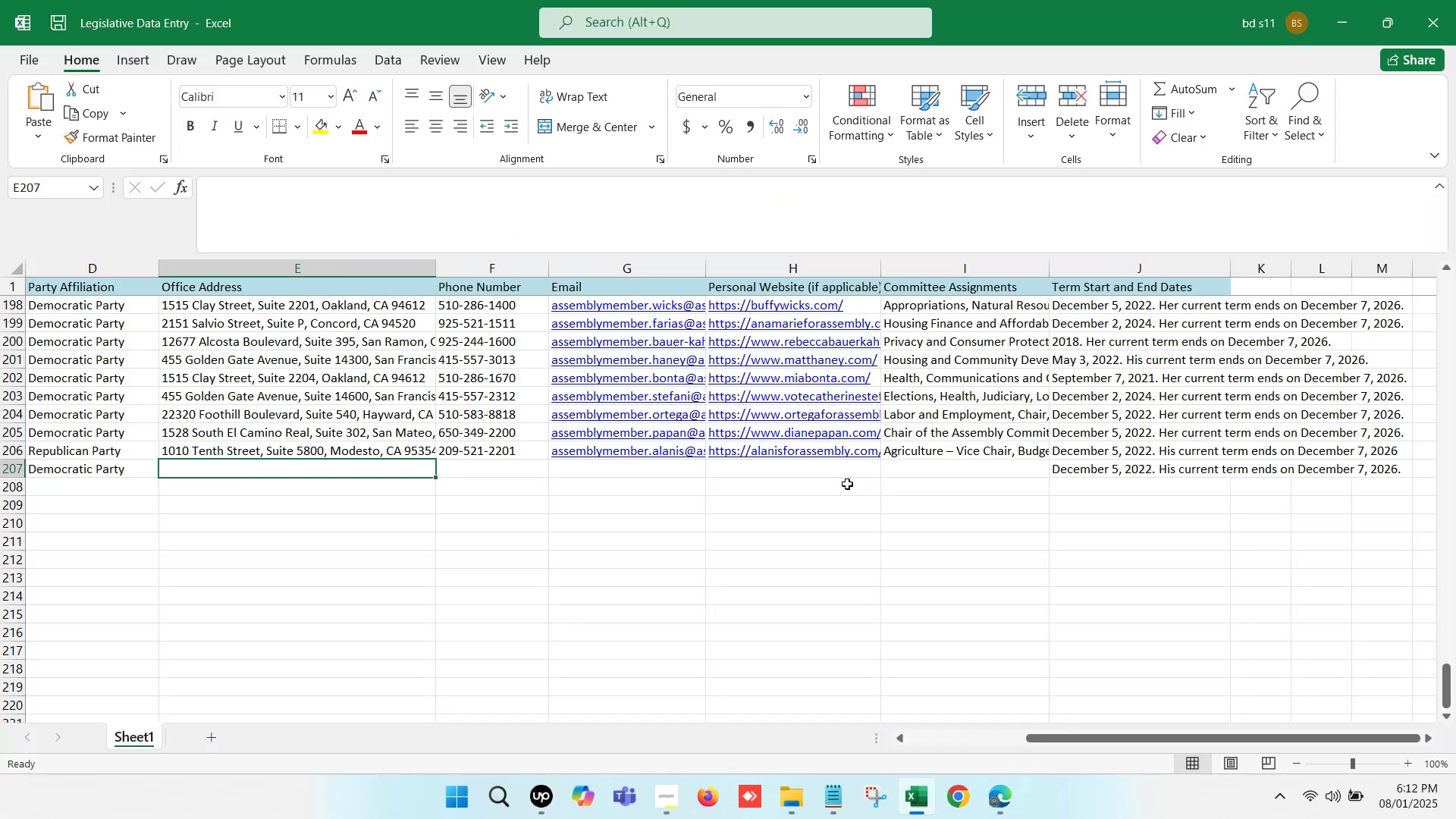 
left_click([809, 466])
 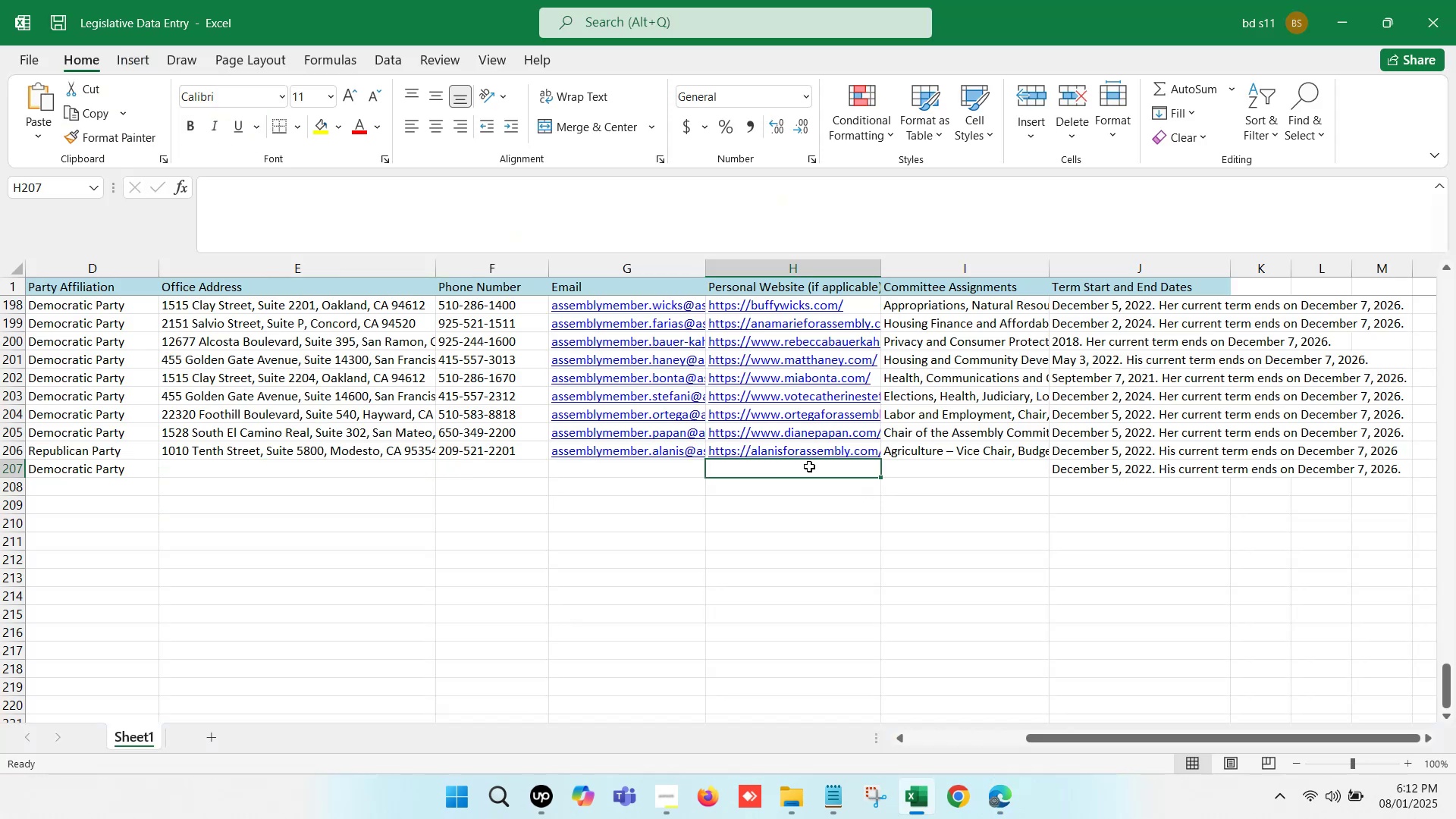 
double_click([809, 466])
 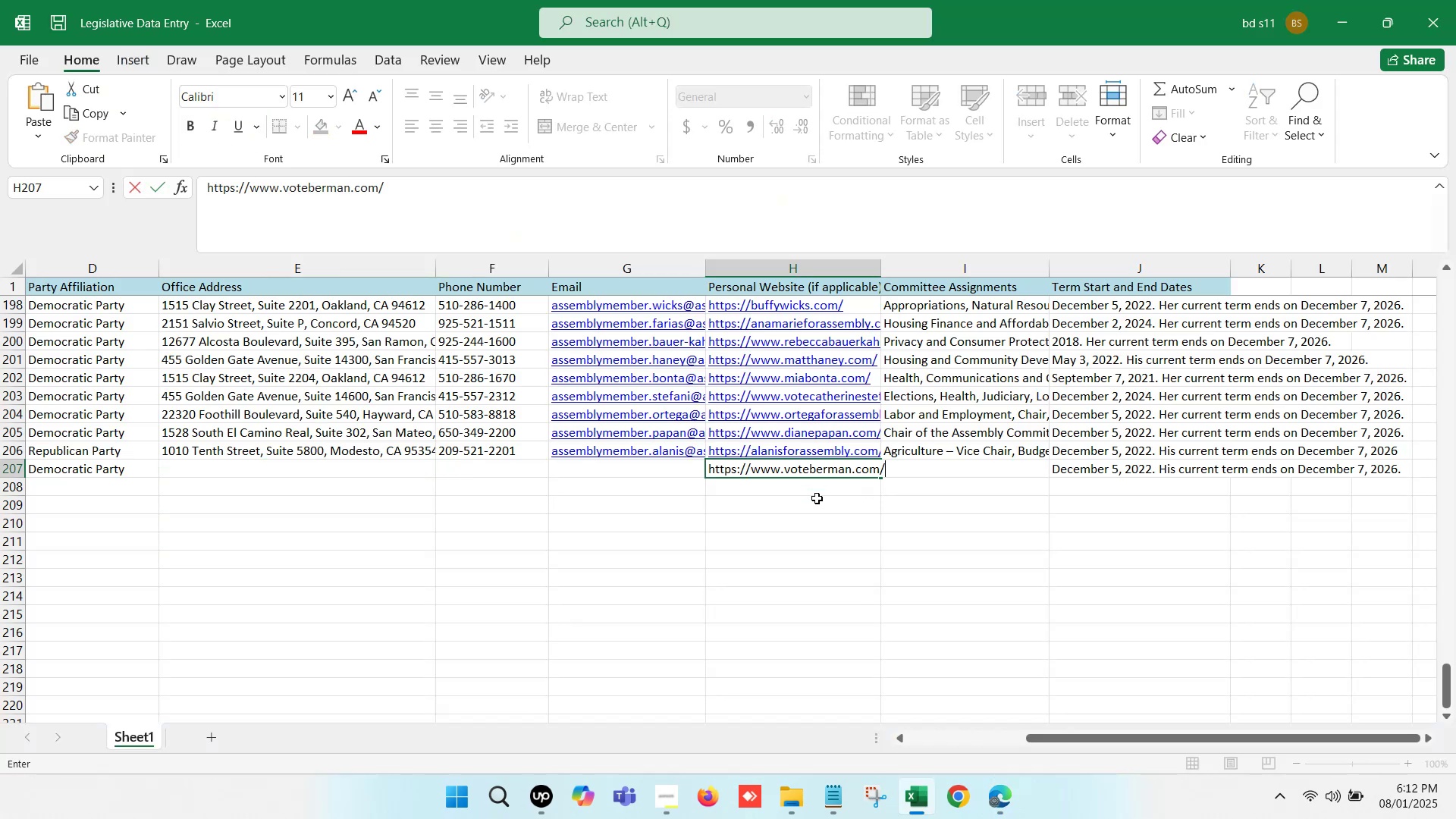 
key(Control+V)
 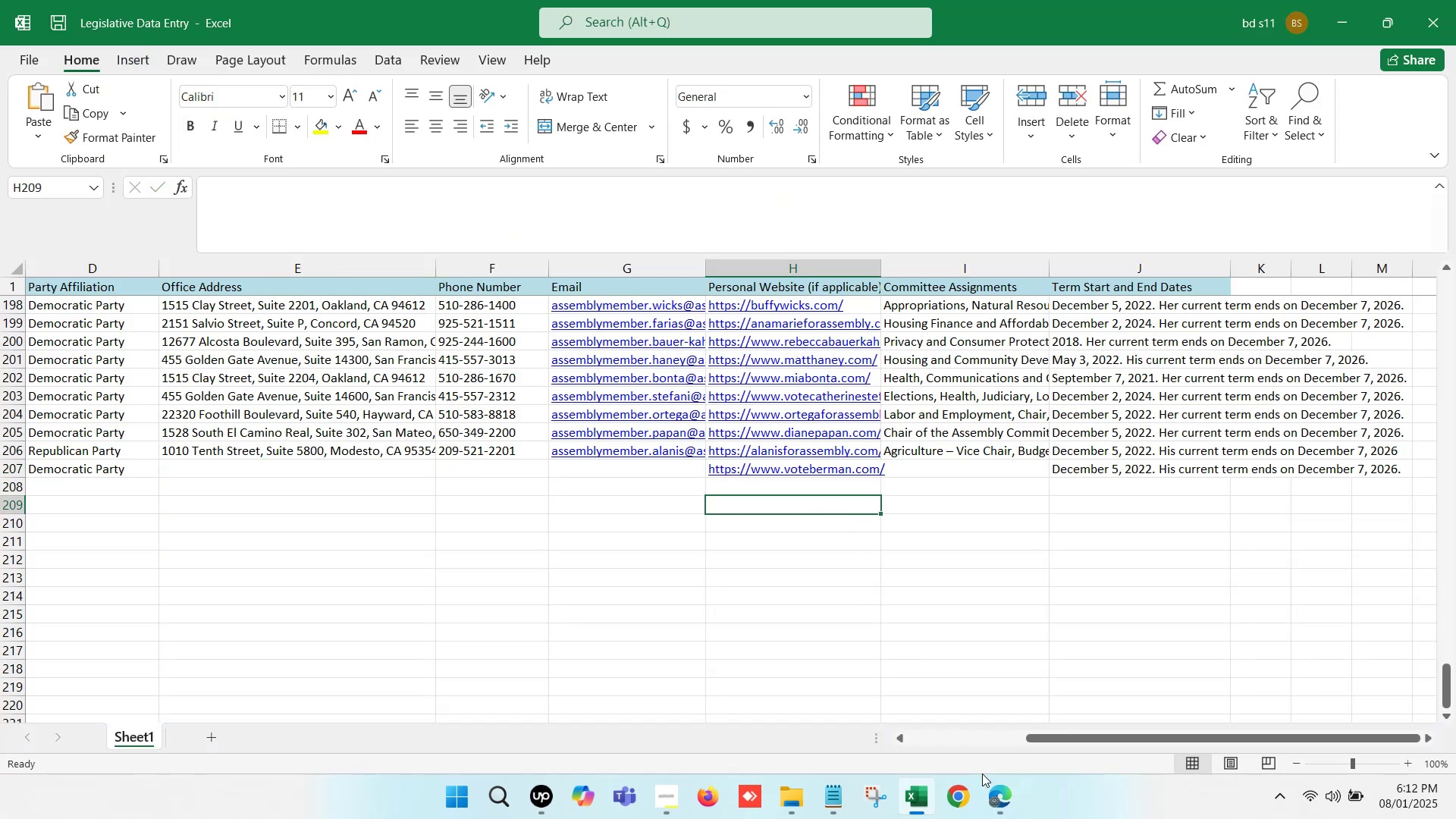 
left_click([1005, 795])
 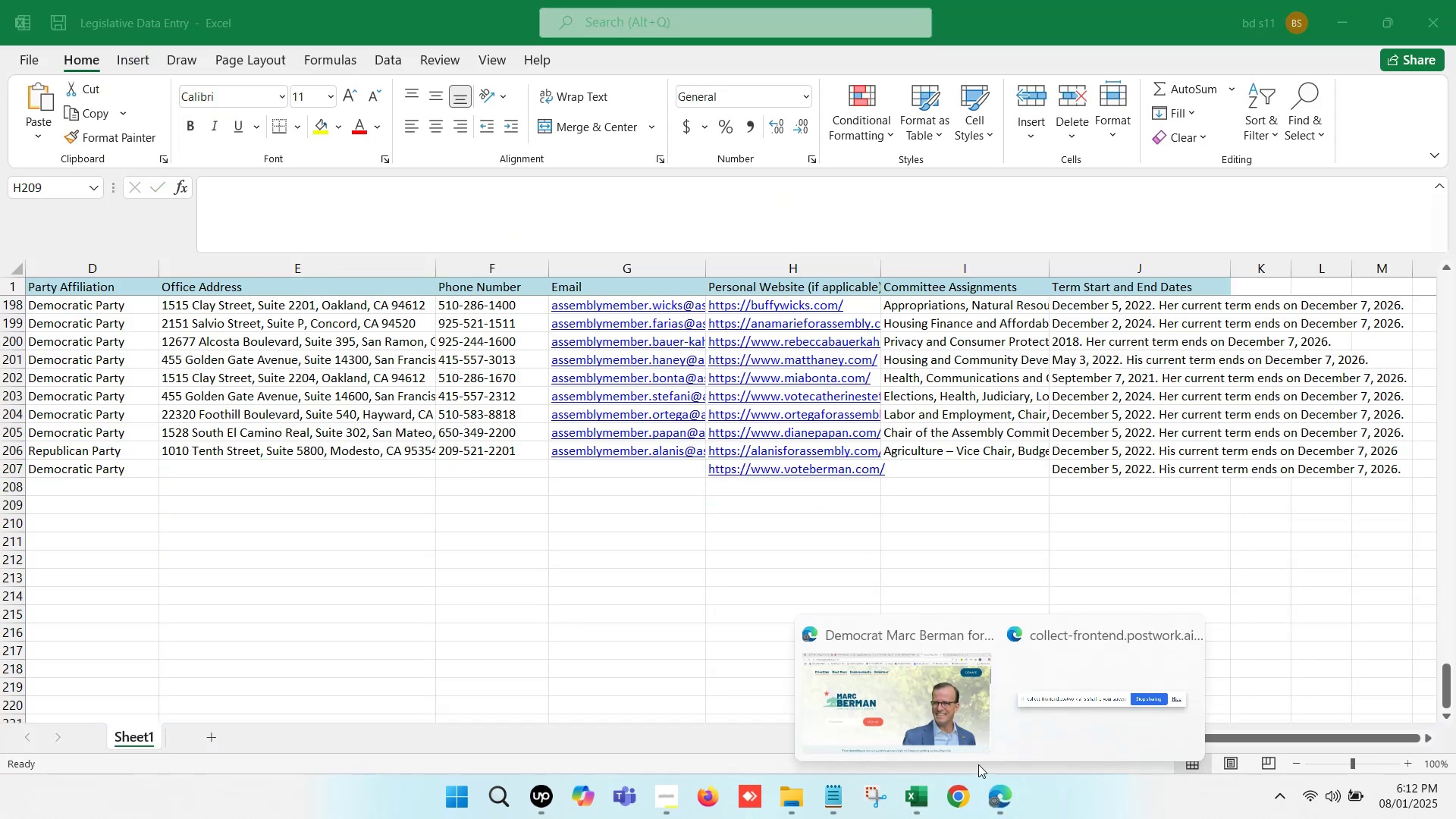 
left_click([868, 667])
 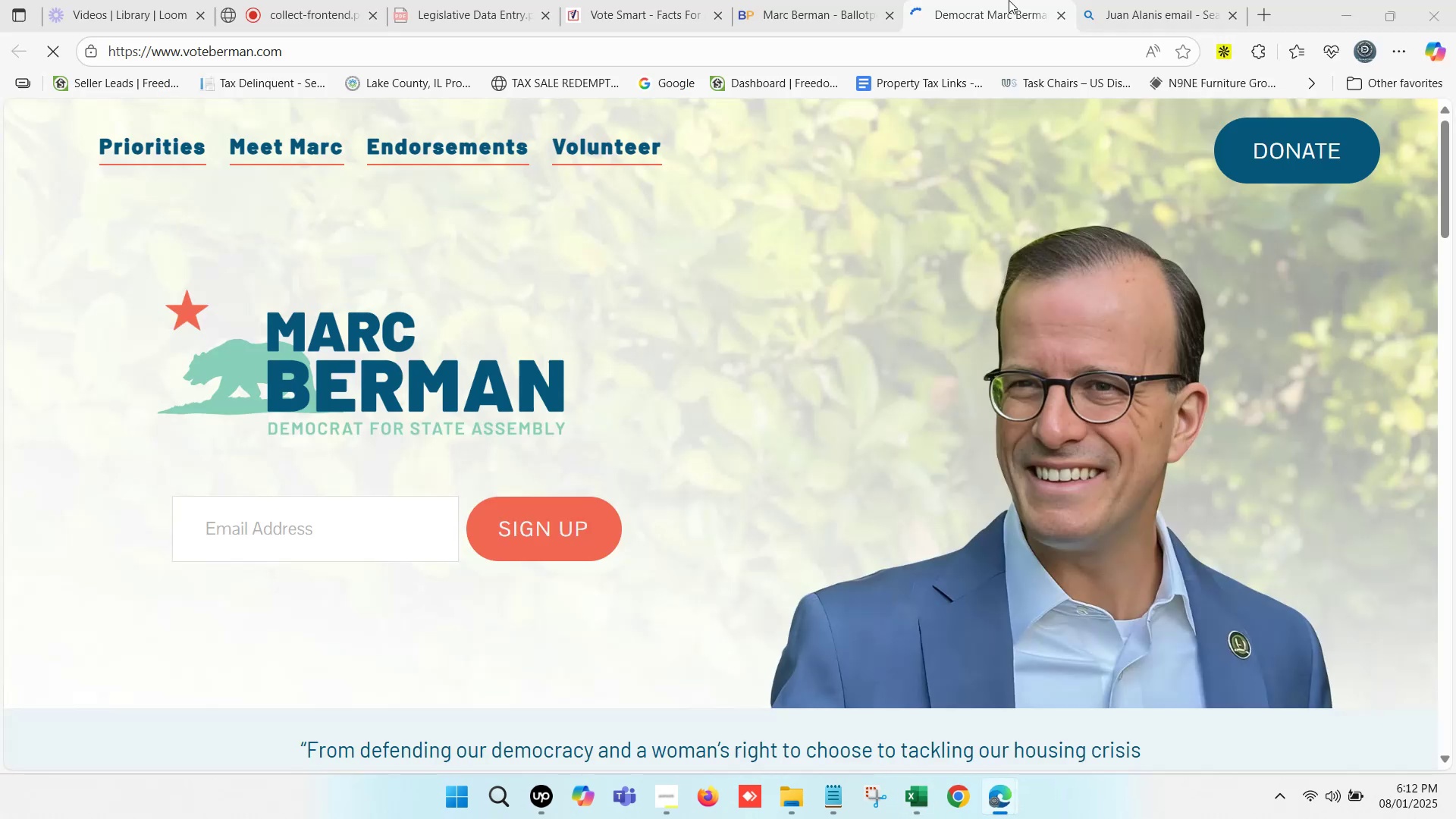 
left_click([1005, 0])
 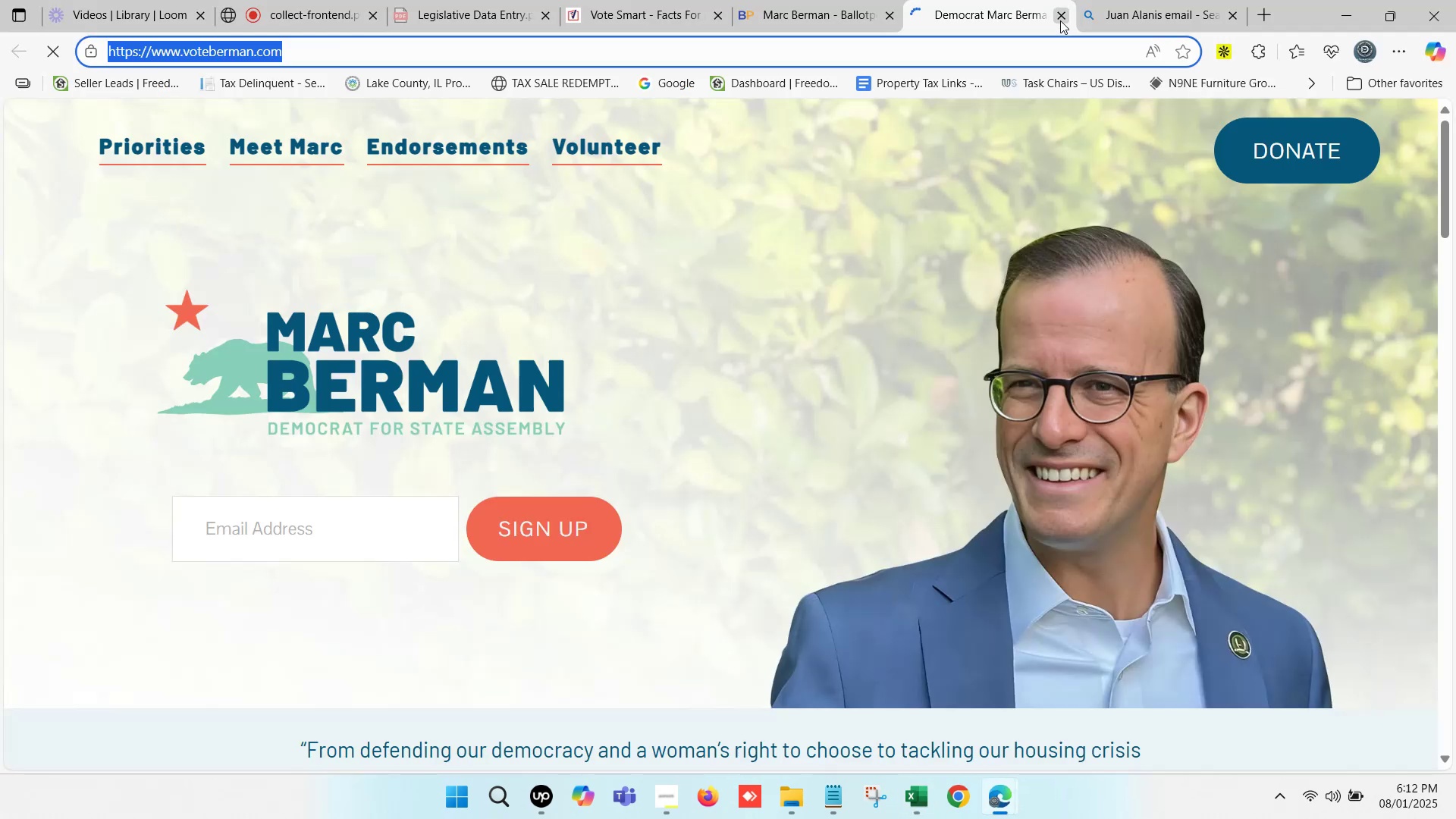 
double_click([809, 0])
 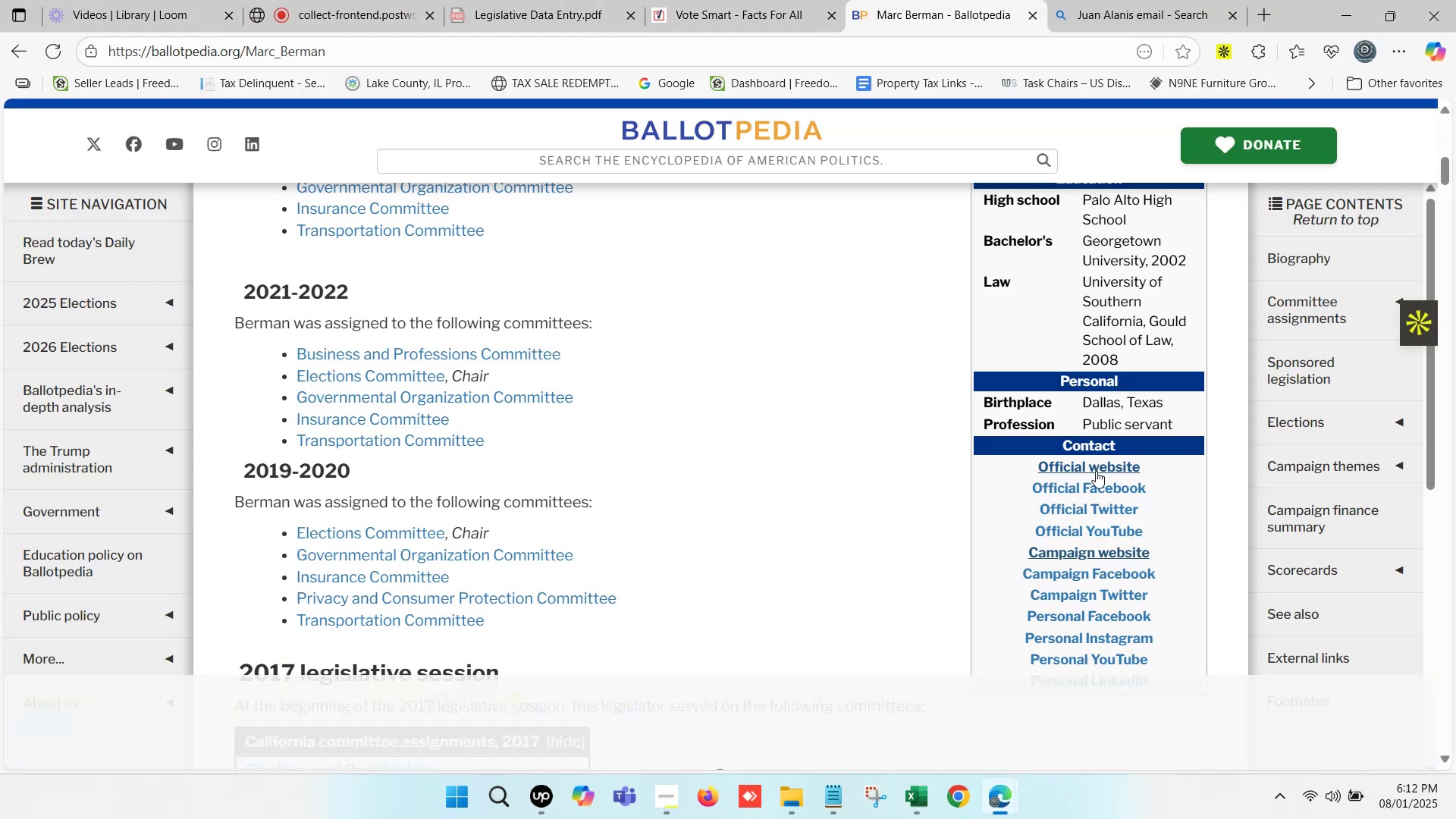 
hold_key(key=ControlLeft, duration=0.51)
left_click([1096, 467])
 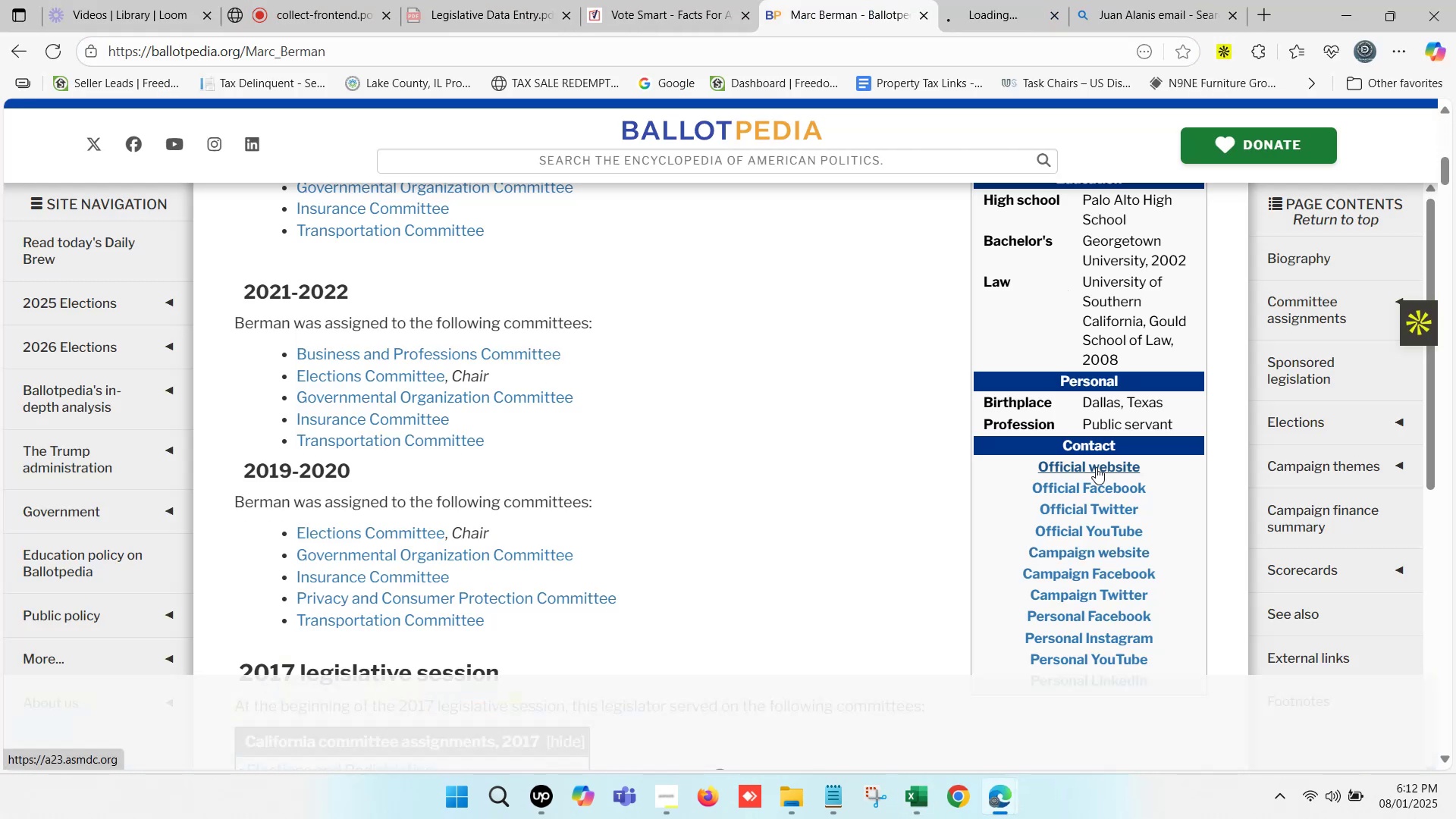 
hold_key(key=ControlLeft, duration=18.37)
left_click([969, 0])
 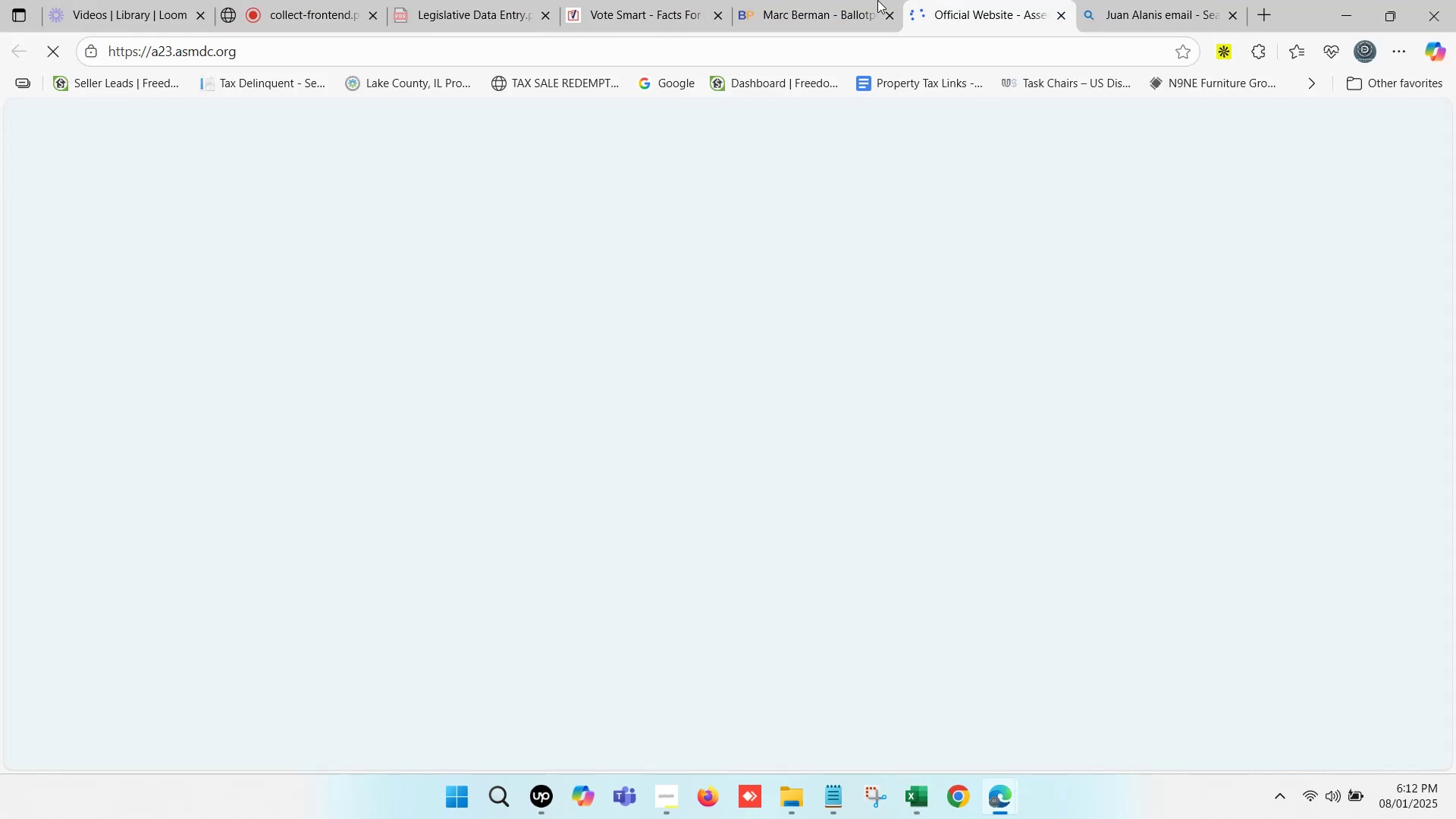 
left_click([811, 0])
 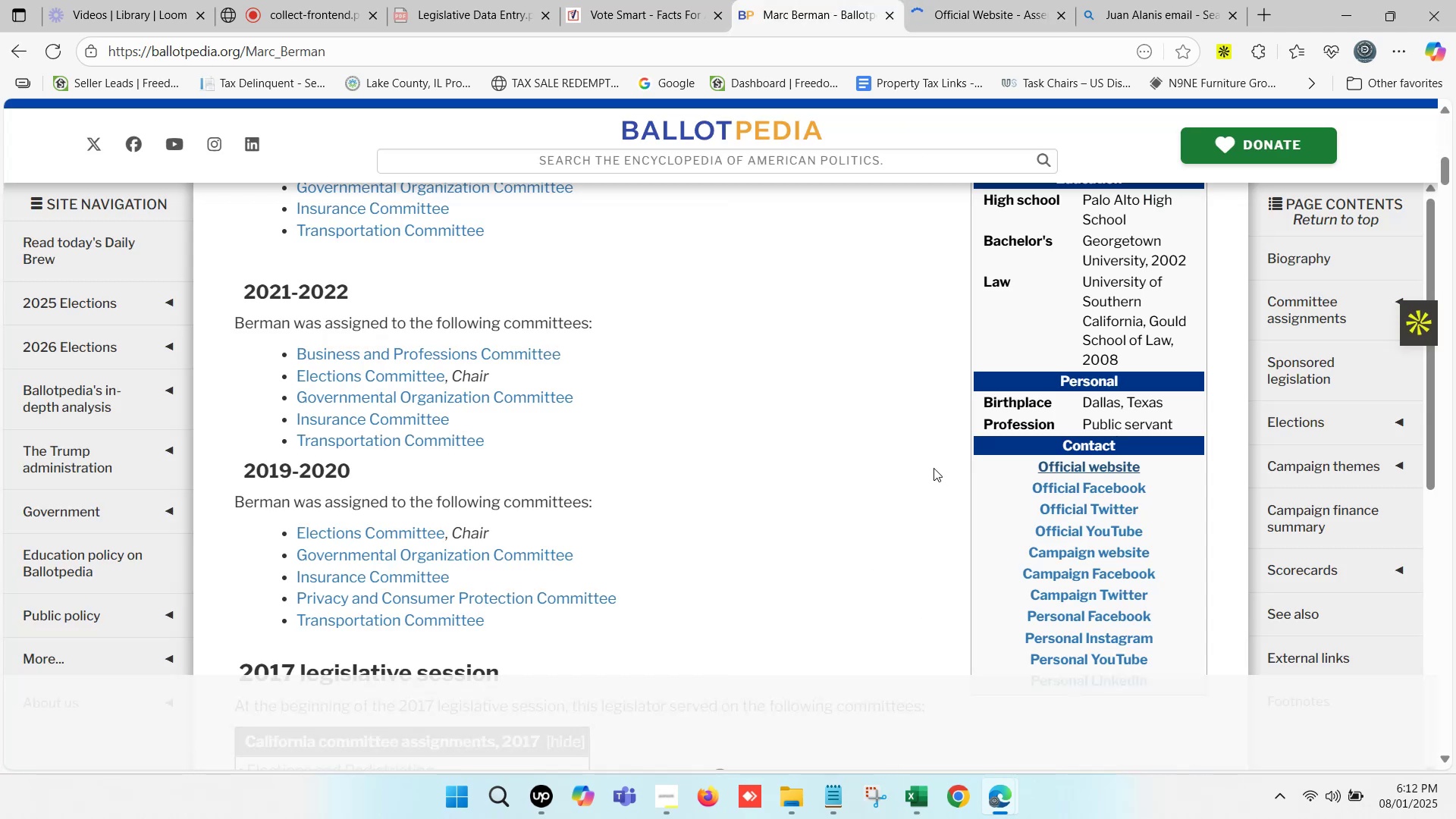 
double_click([956, 0])
 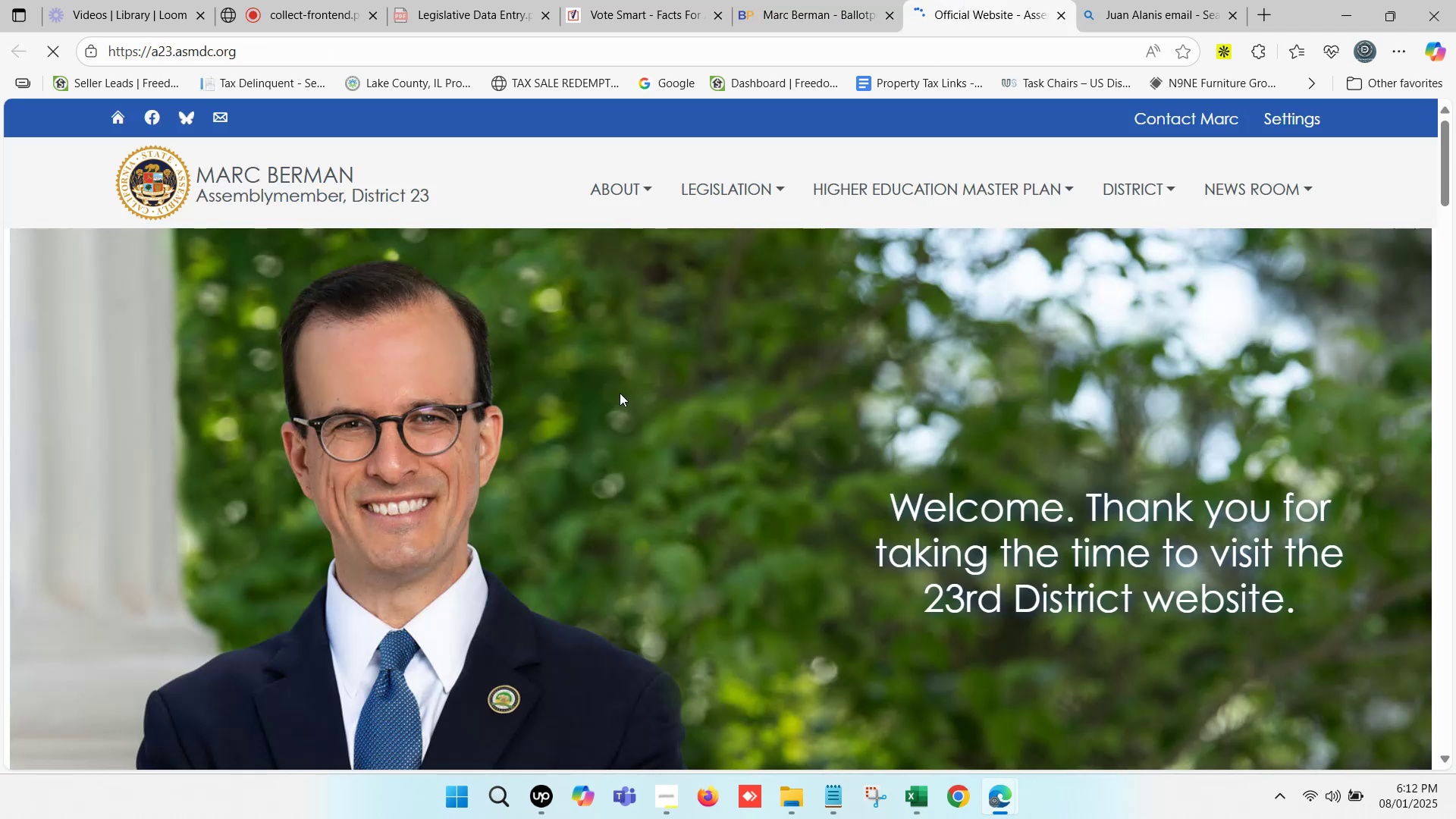 
scroll: coordinate [635, 384], scroll_direction: up, amount: 1.0
 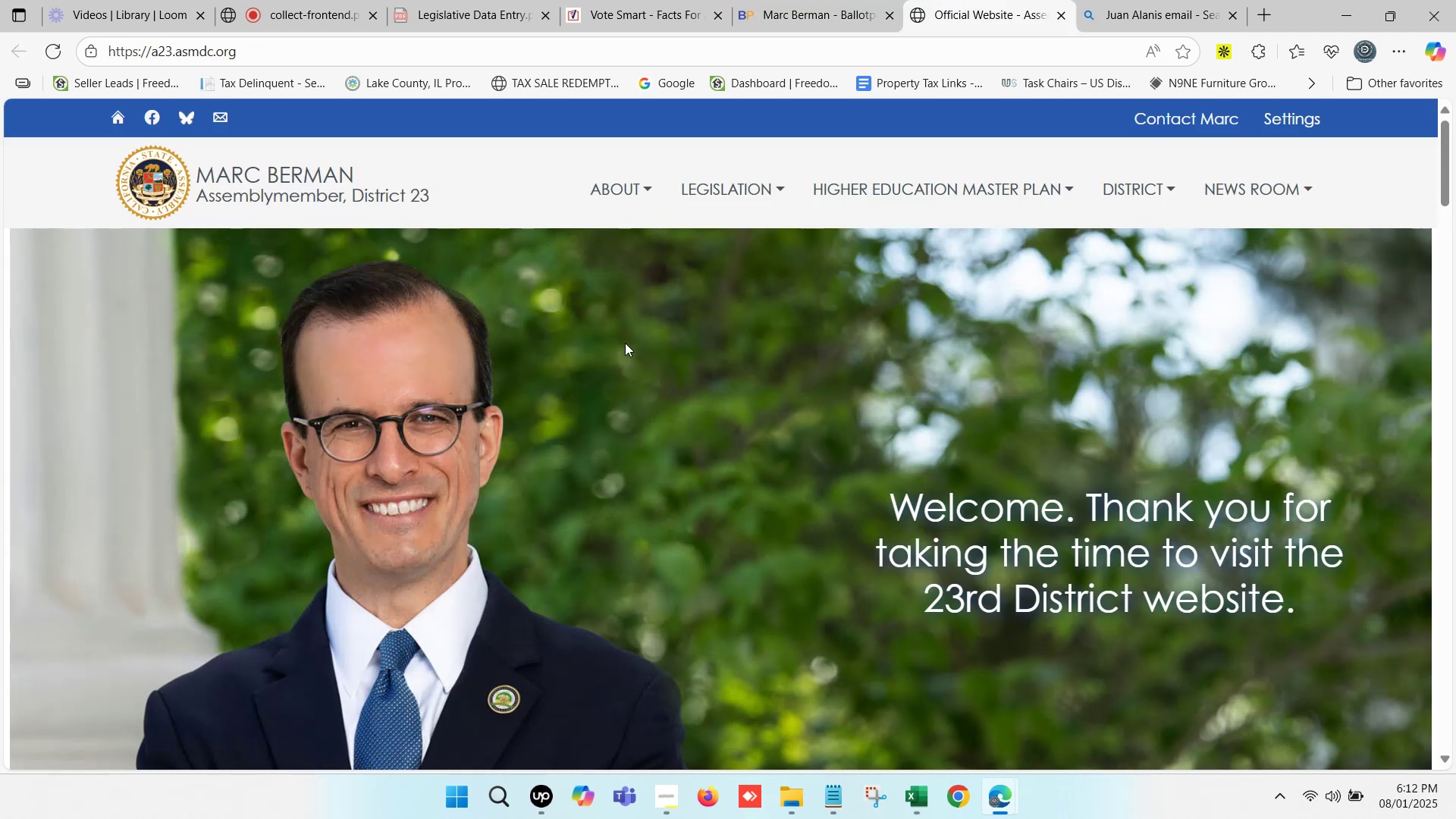 
scroll: coordinate [1247, 458], scroll_direction: down, amount: 11.0
 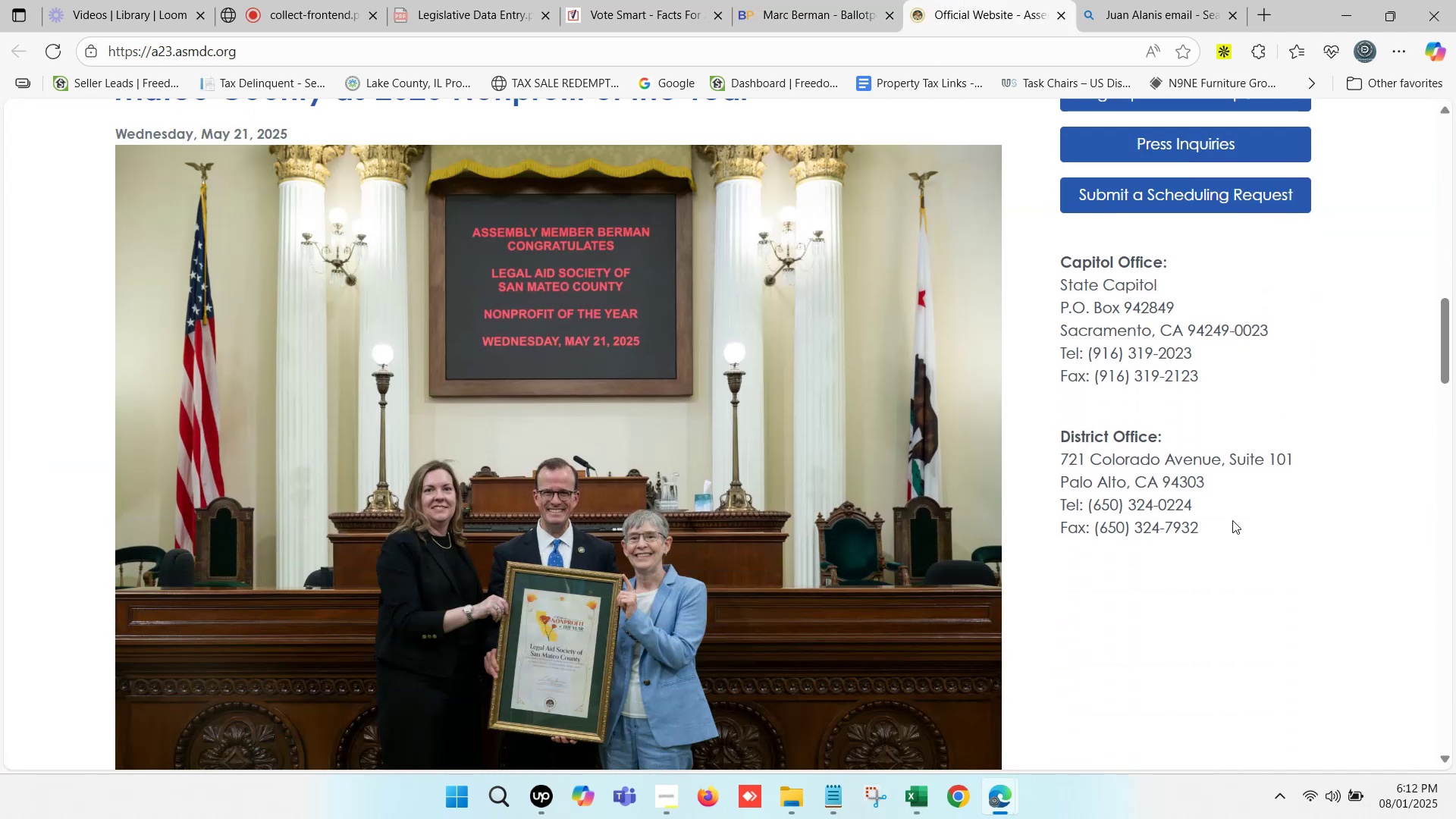 
left_click_drag(start_coordinate=[1213, 533], to_coordinate=[1165, 519])
 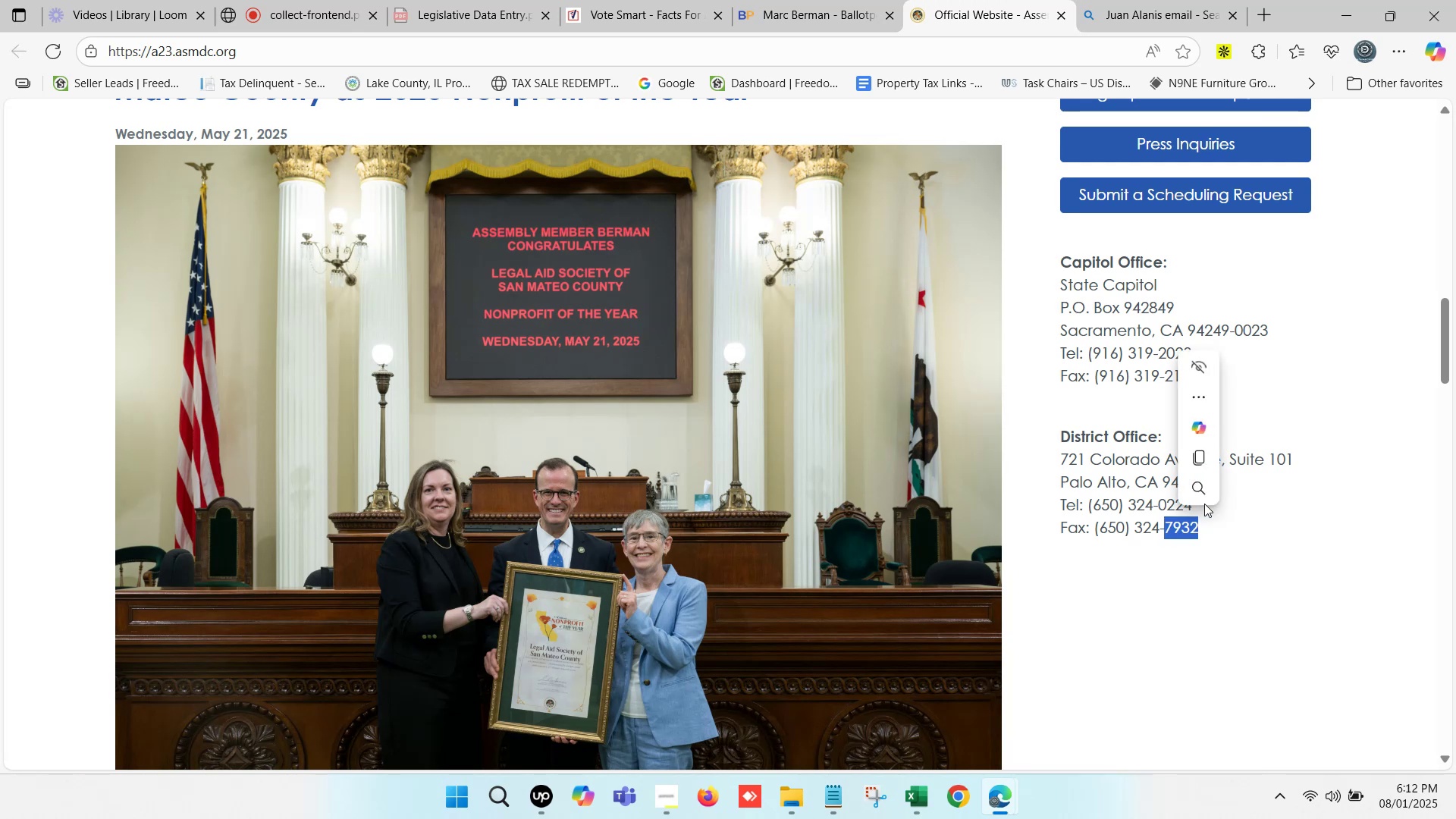 
left_click([1249, 499])
 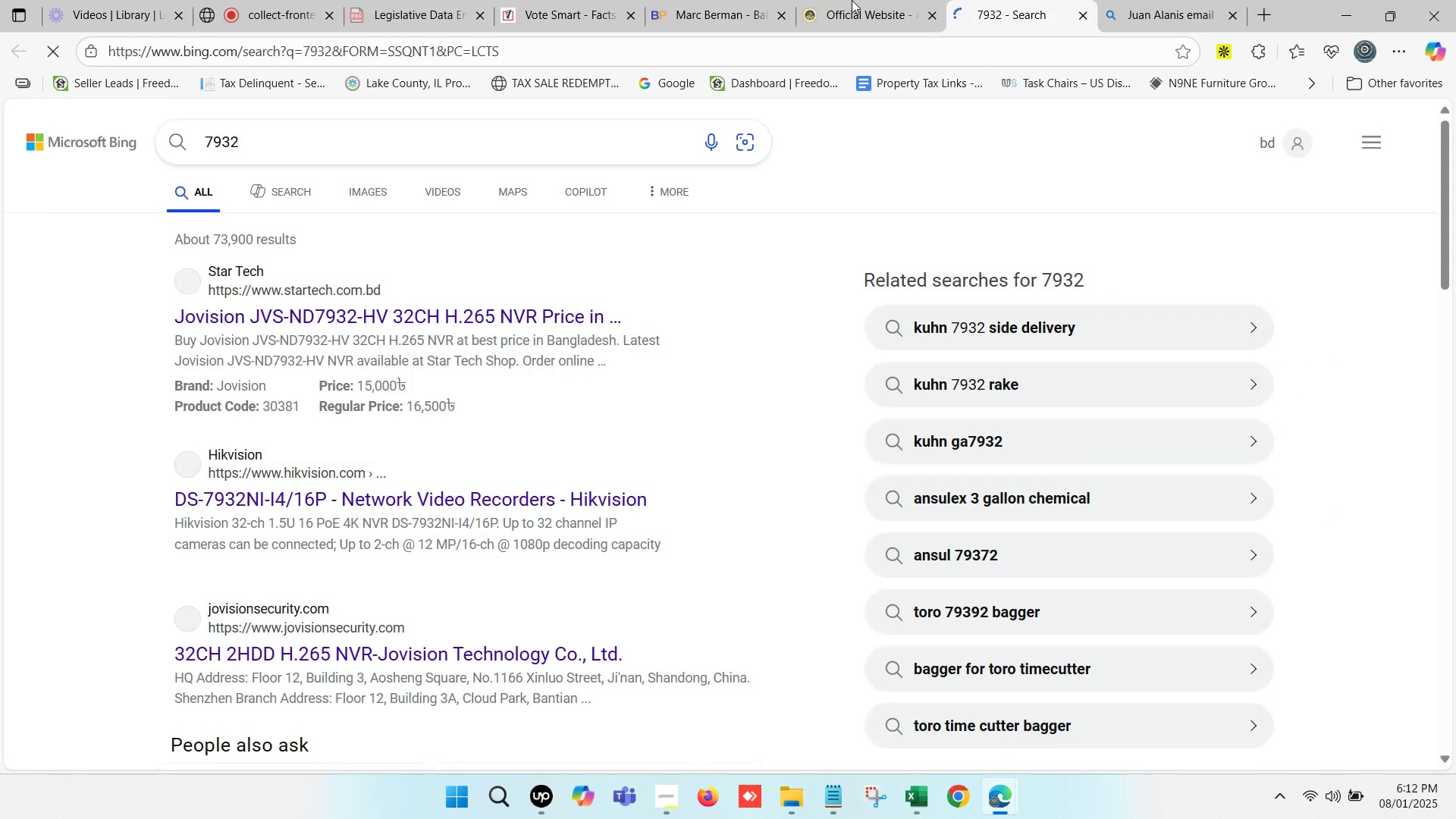 
left_click([852, 0])
 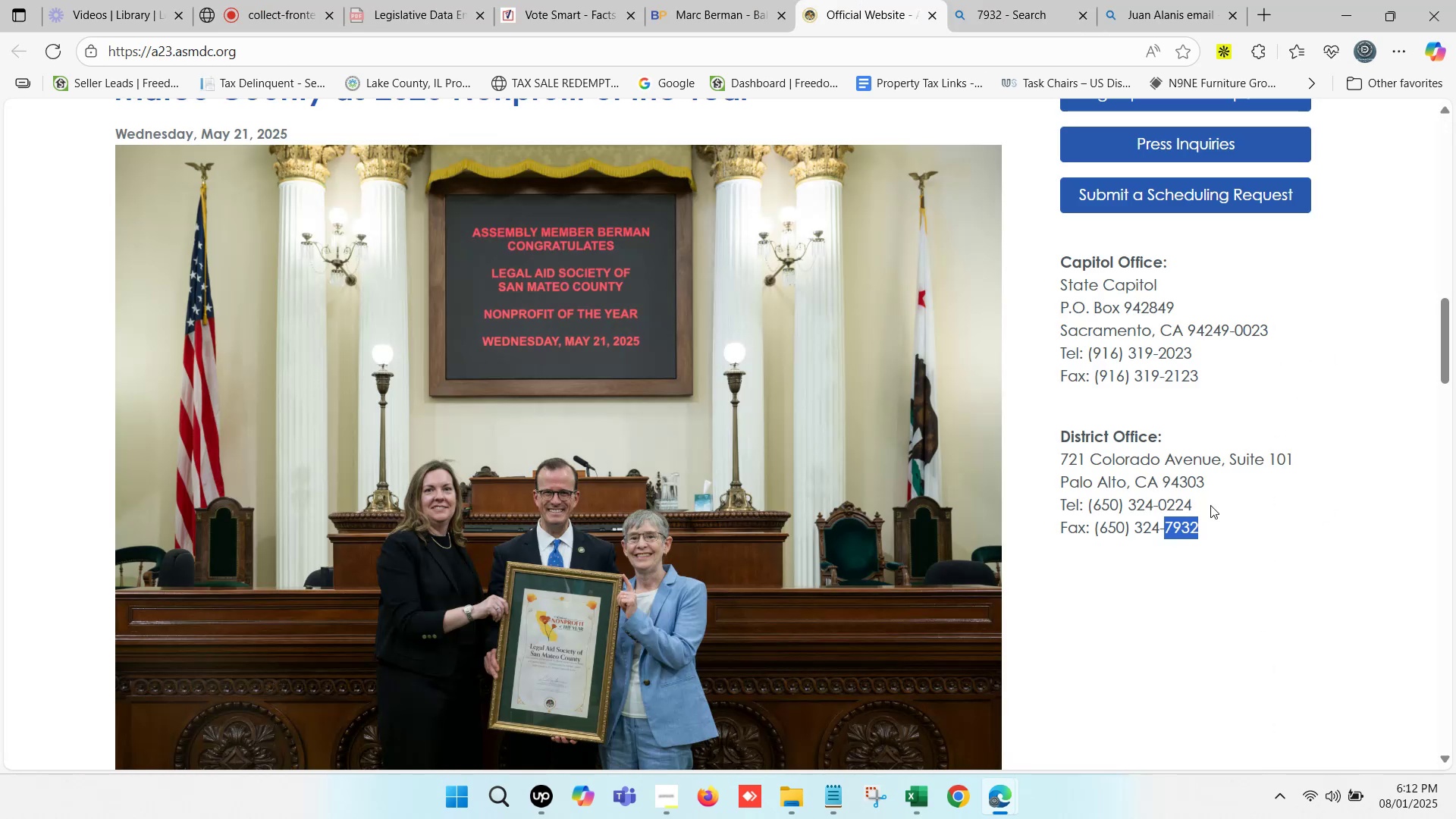 
left_click_drag(start_coordinate=[1204, 506], to_coordinate=[1064, 461])
 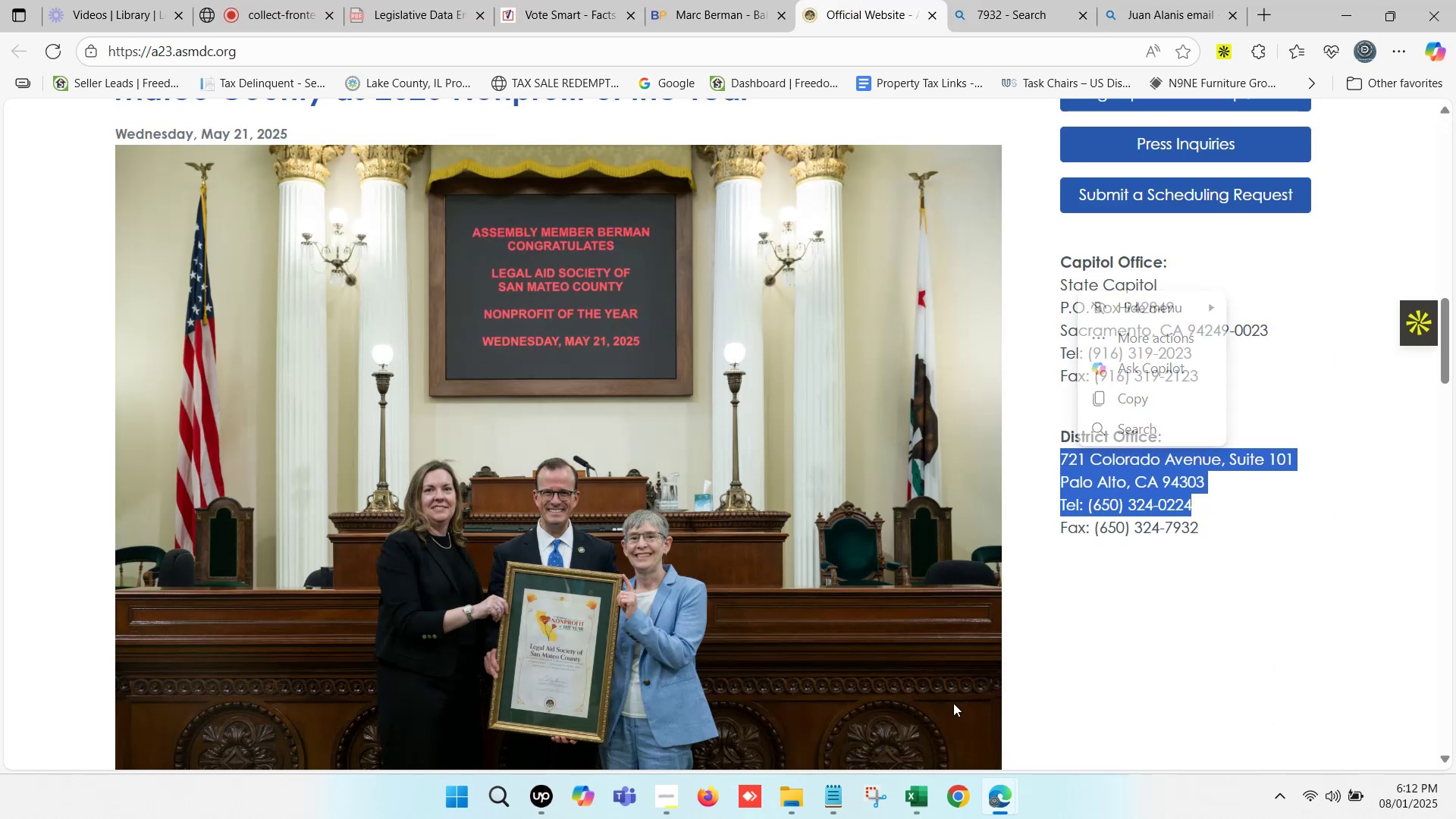 
key(Control+C)
 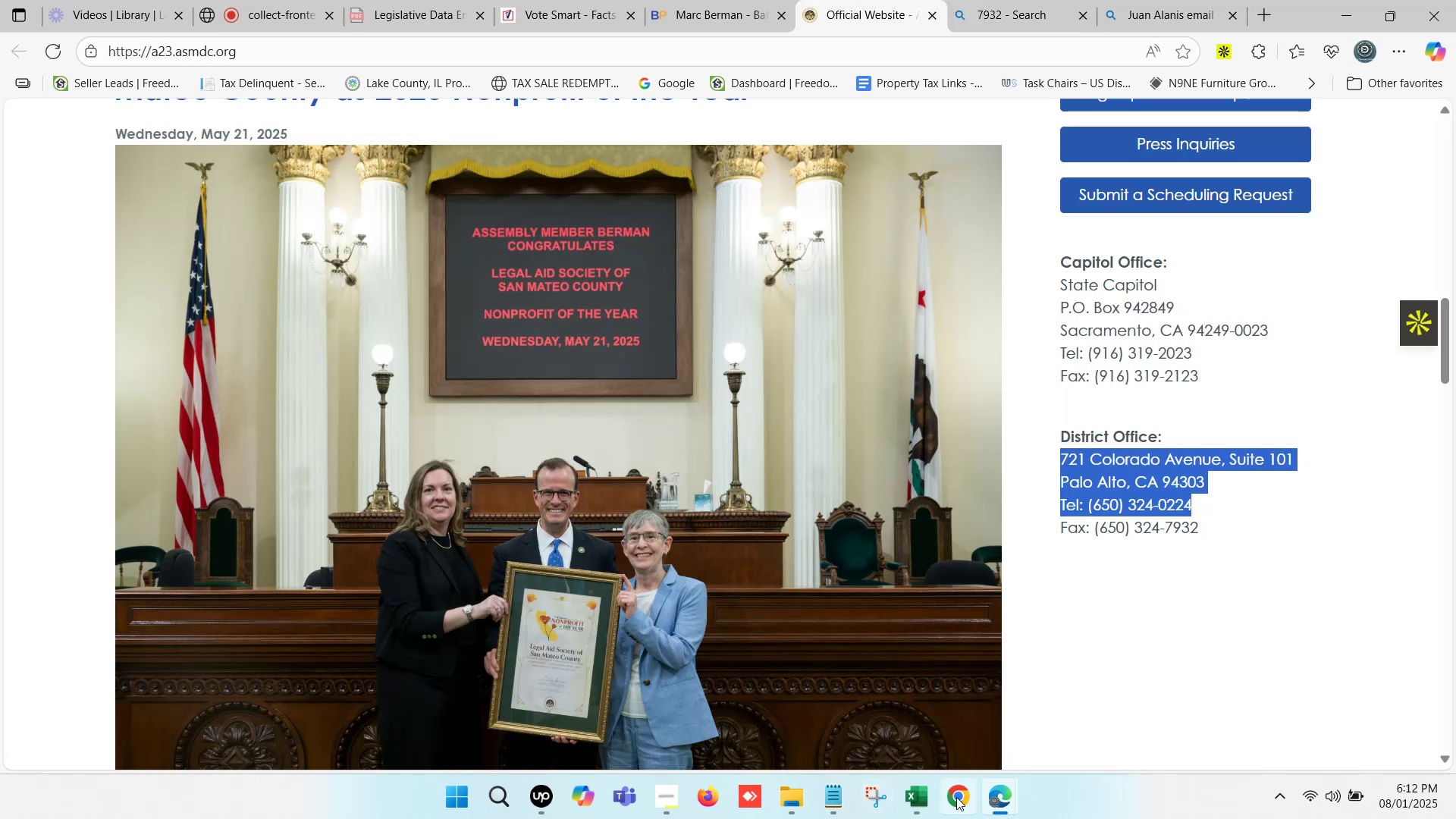 
left_click([920, 794])
 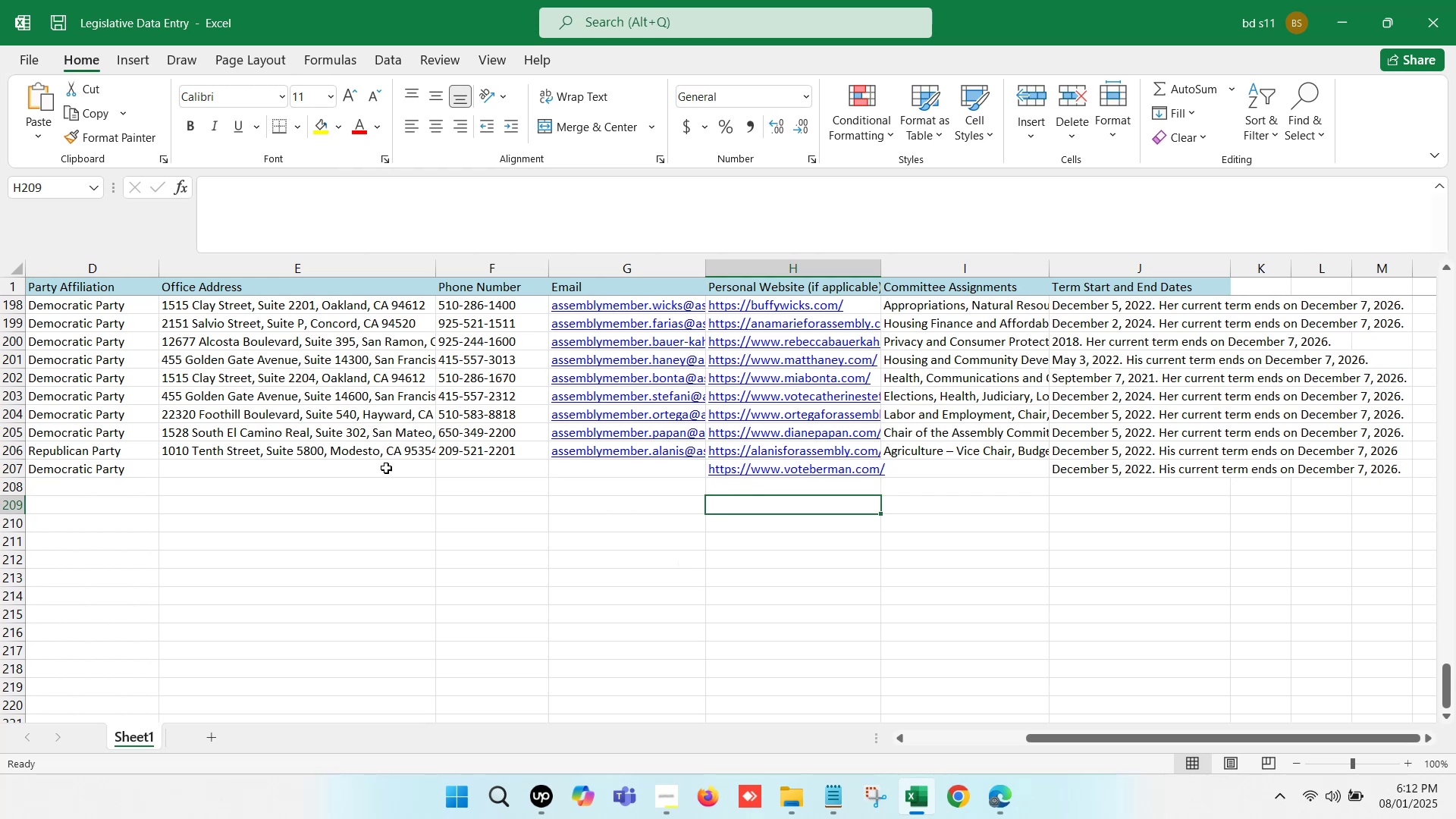 
left_click([355, 463])
 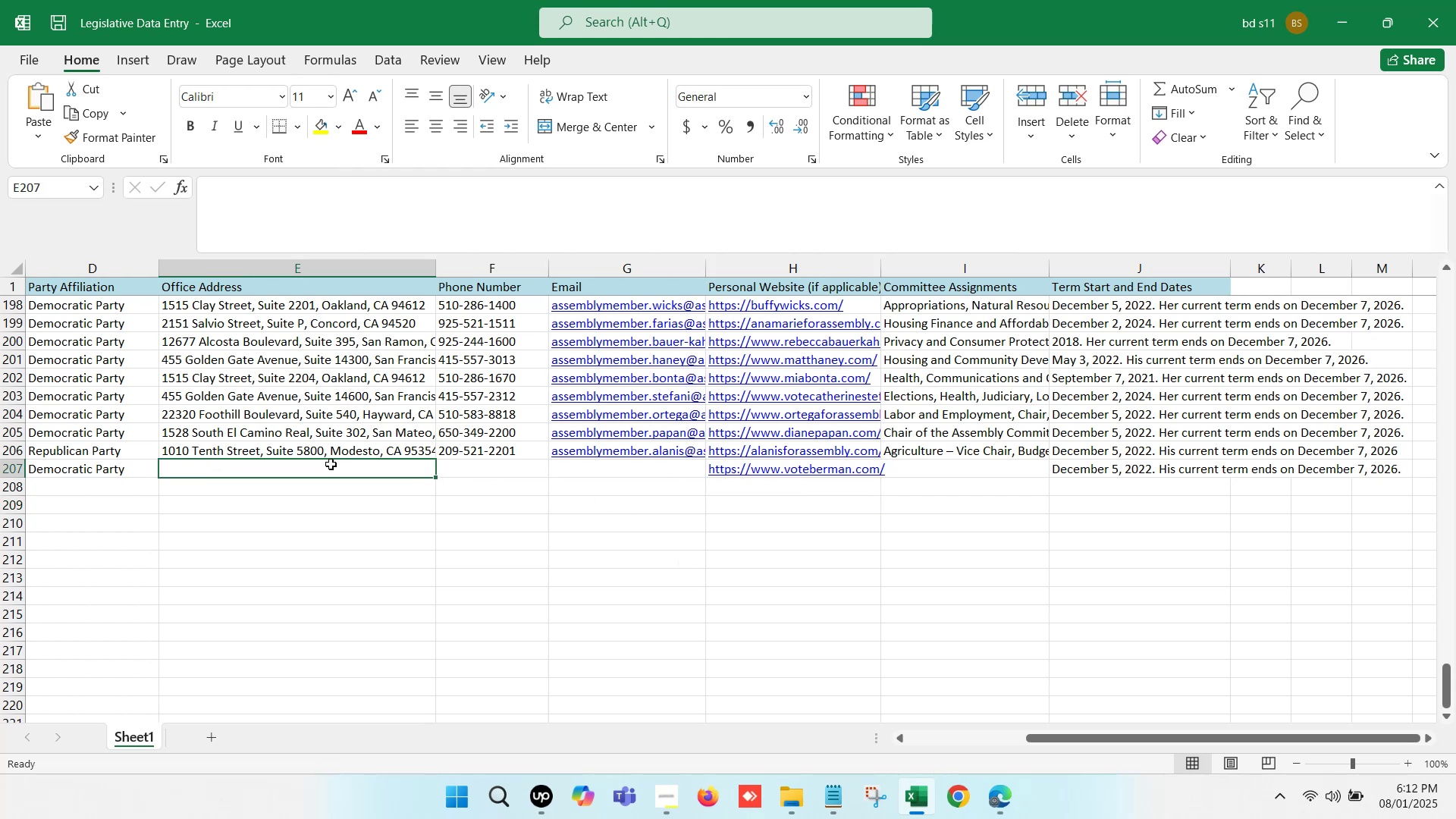 
left_click([331, 464])
 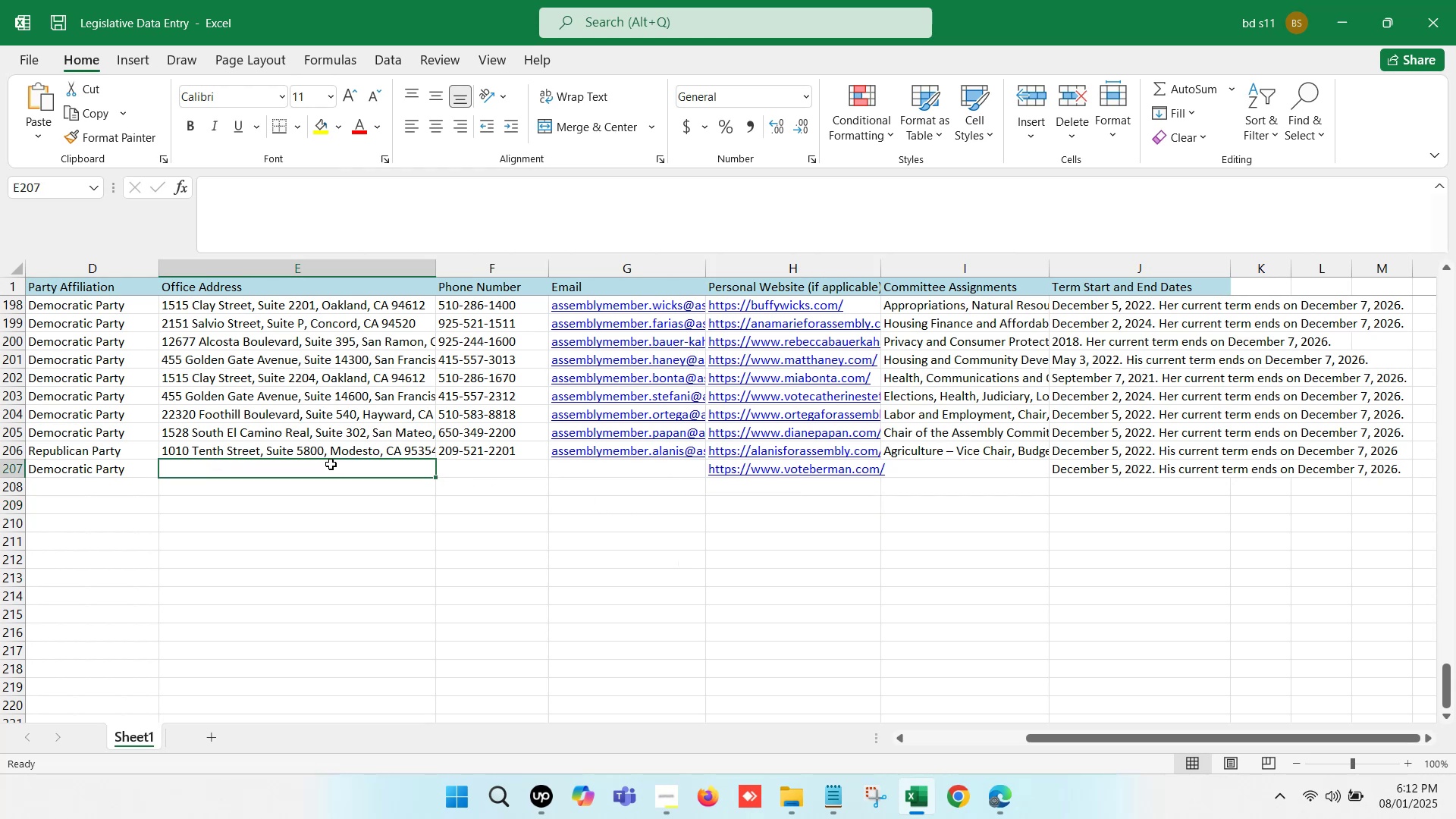 
double_click([331, 464])
 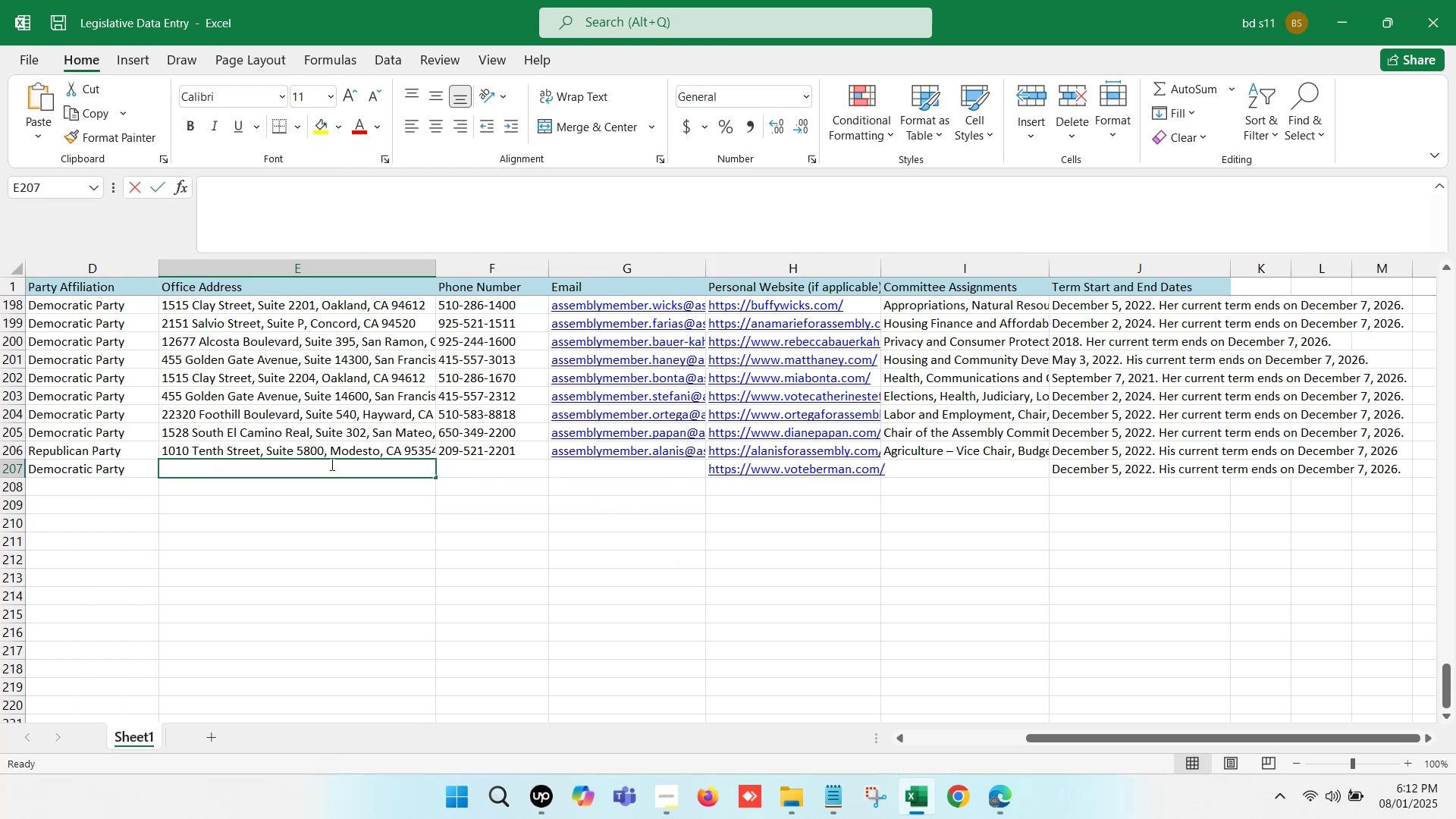 
key(Control+V)
 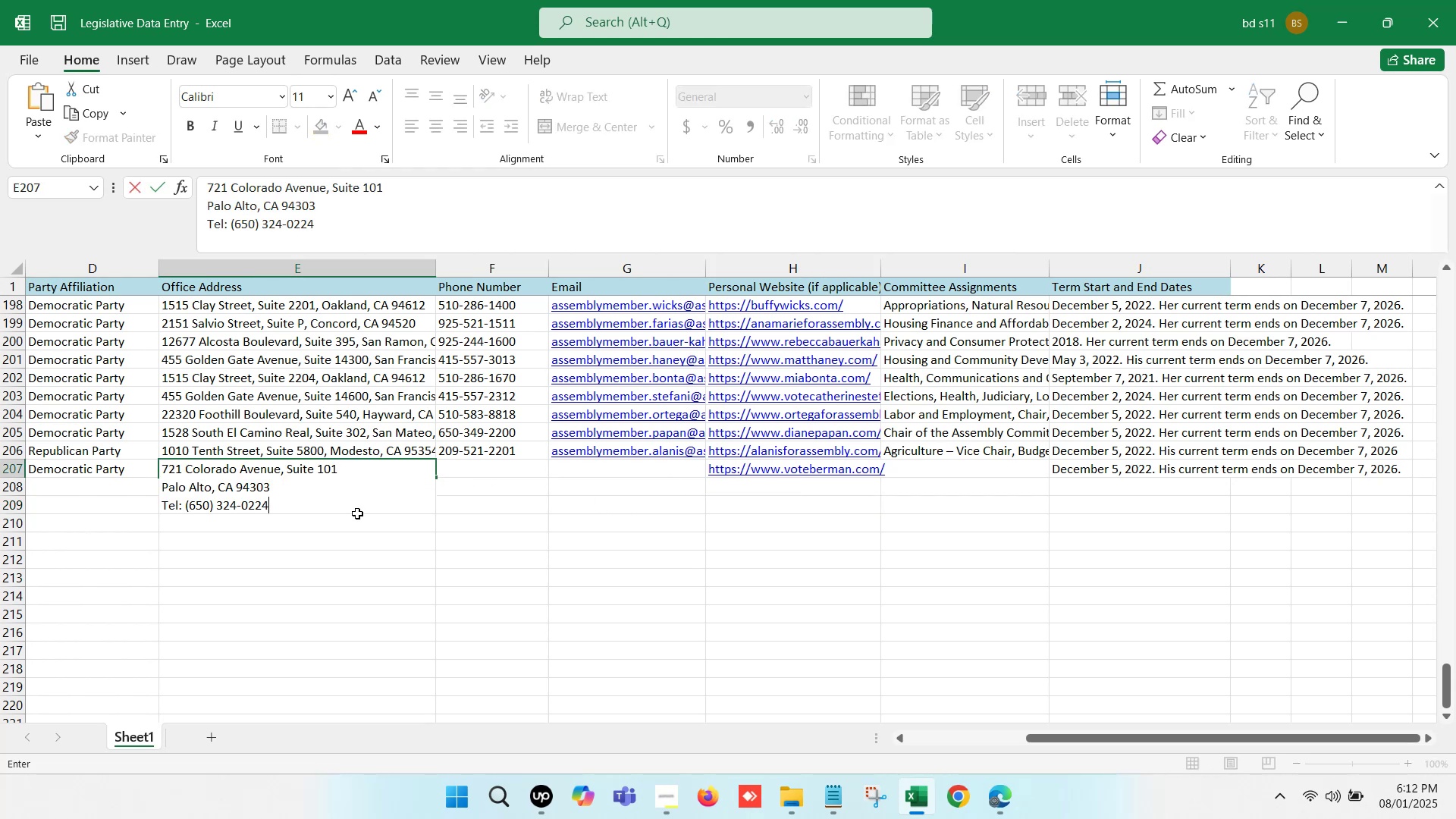 
wait(8.5)
 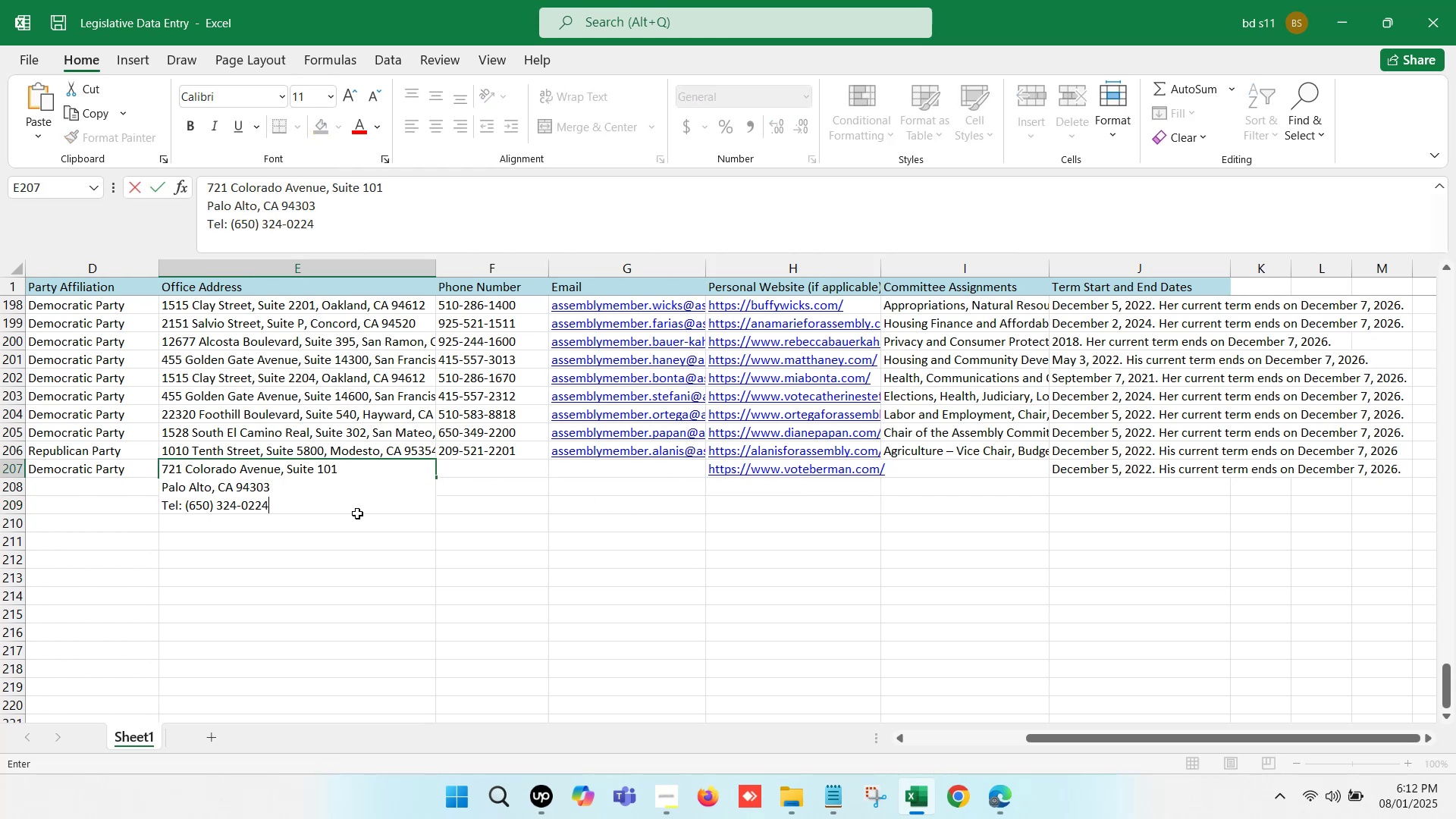 
left_click_drag(start_coordinate=[269, 504], to_coordinate=[187, 510])
 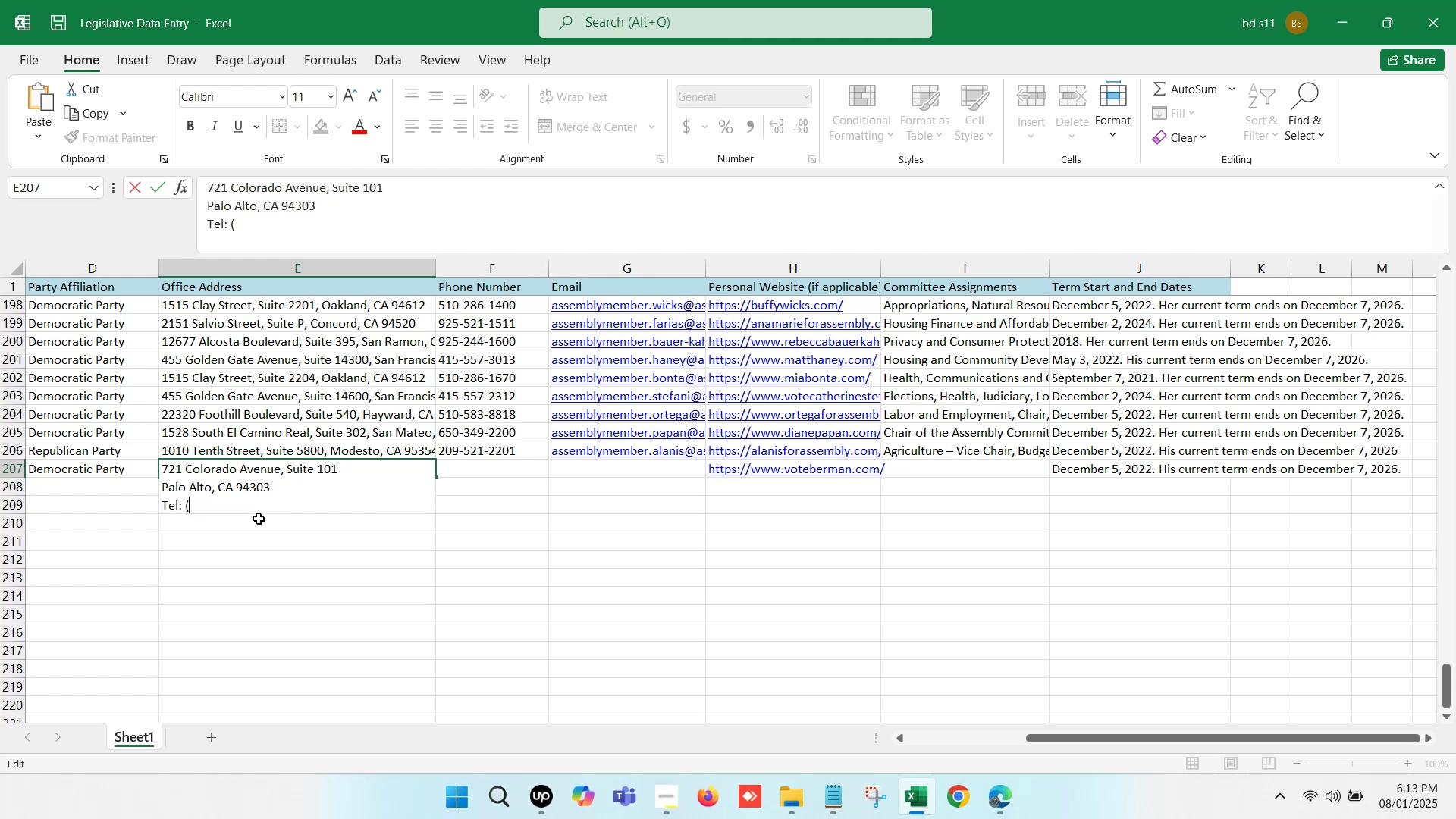 
key(Control+X)
 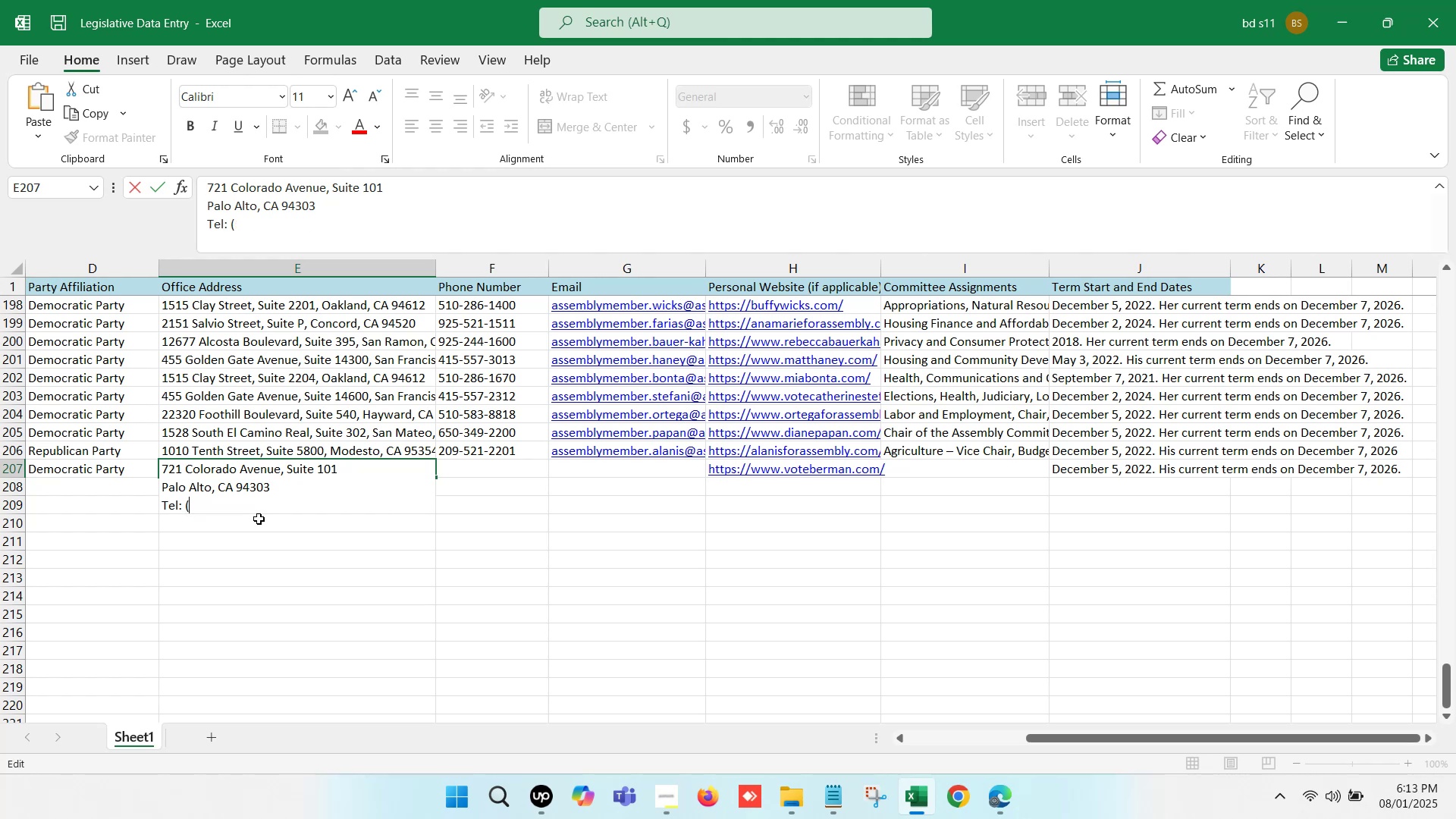 
left_click_drag(start_coordinate=[256, 504], to_coordinate=[136, 511])
 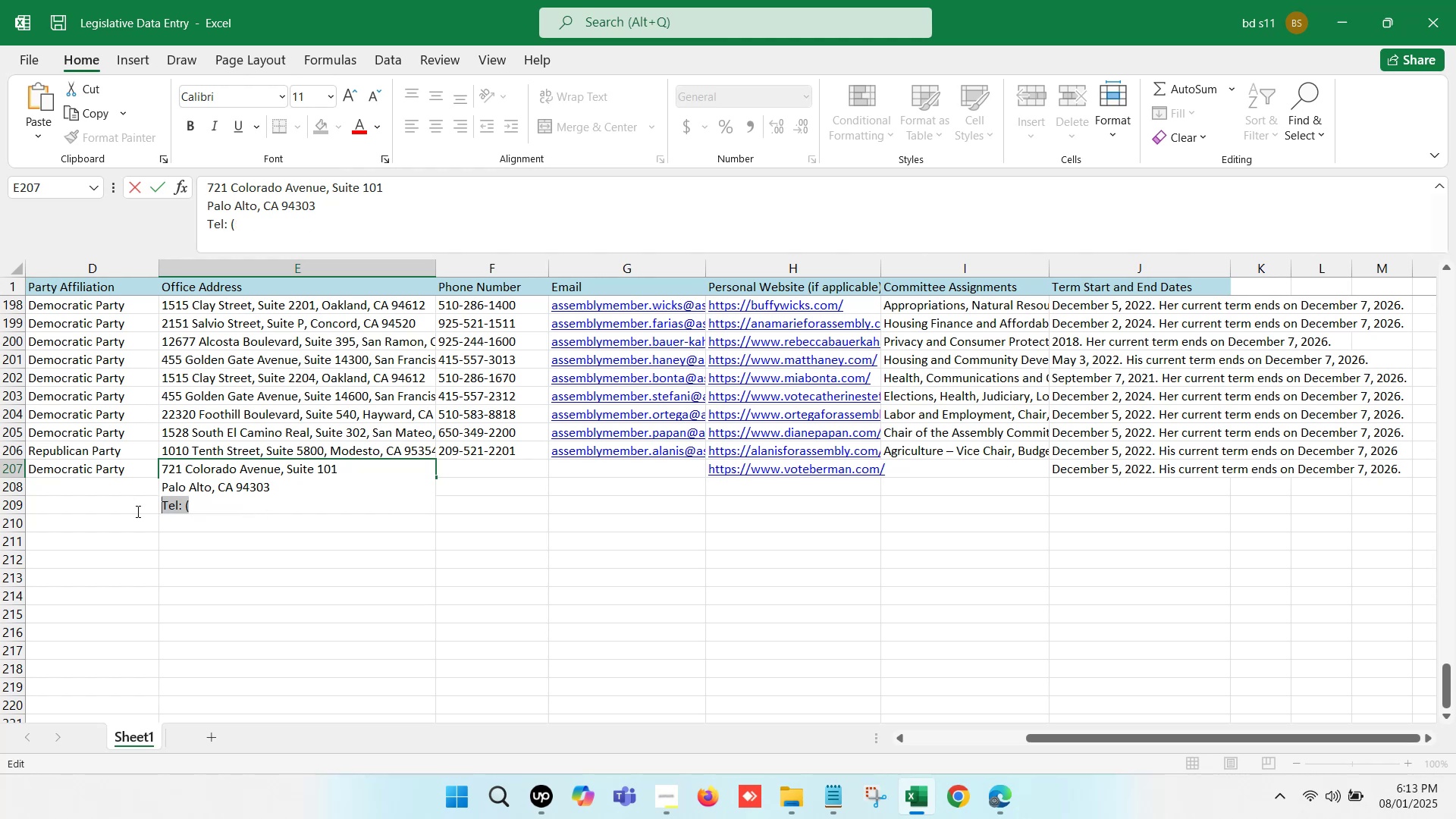 
key(Backspace)
 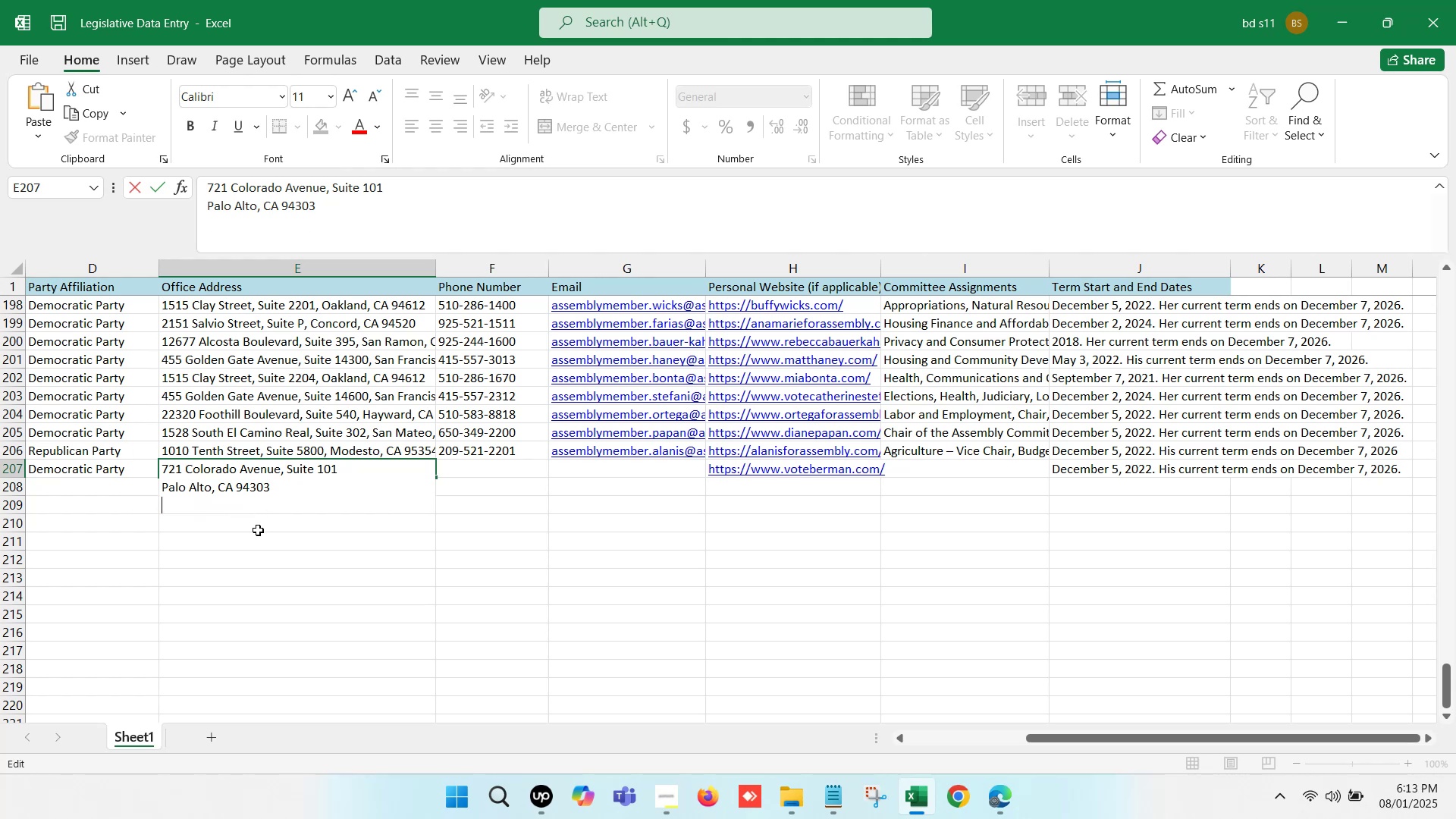 
key(Backspace)
 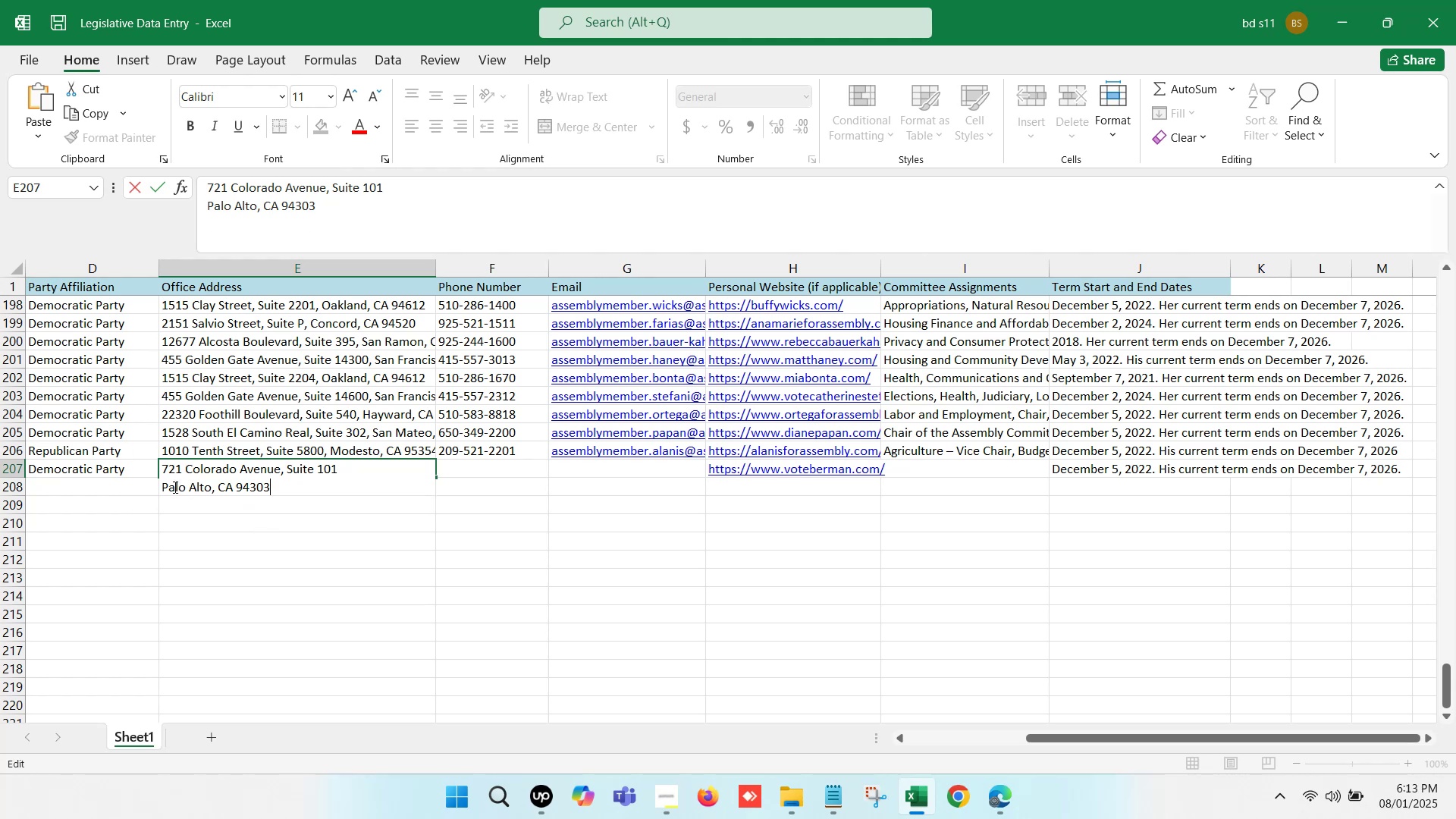 
left_click([165, 484])
 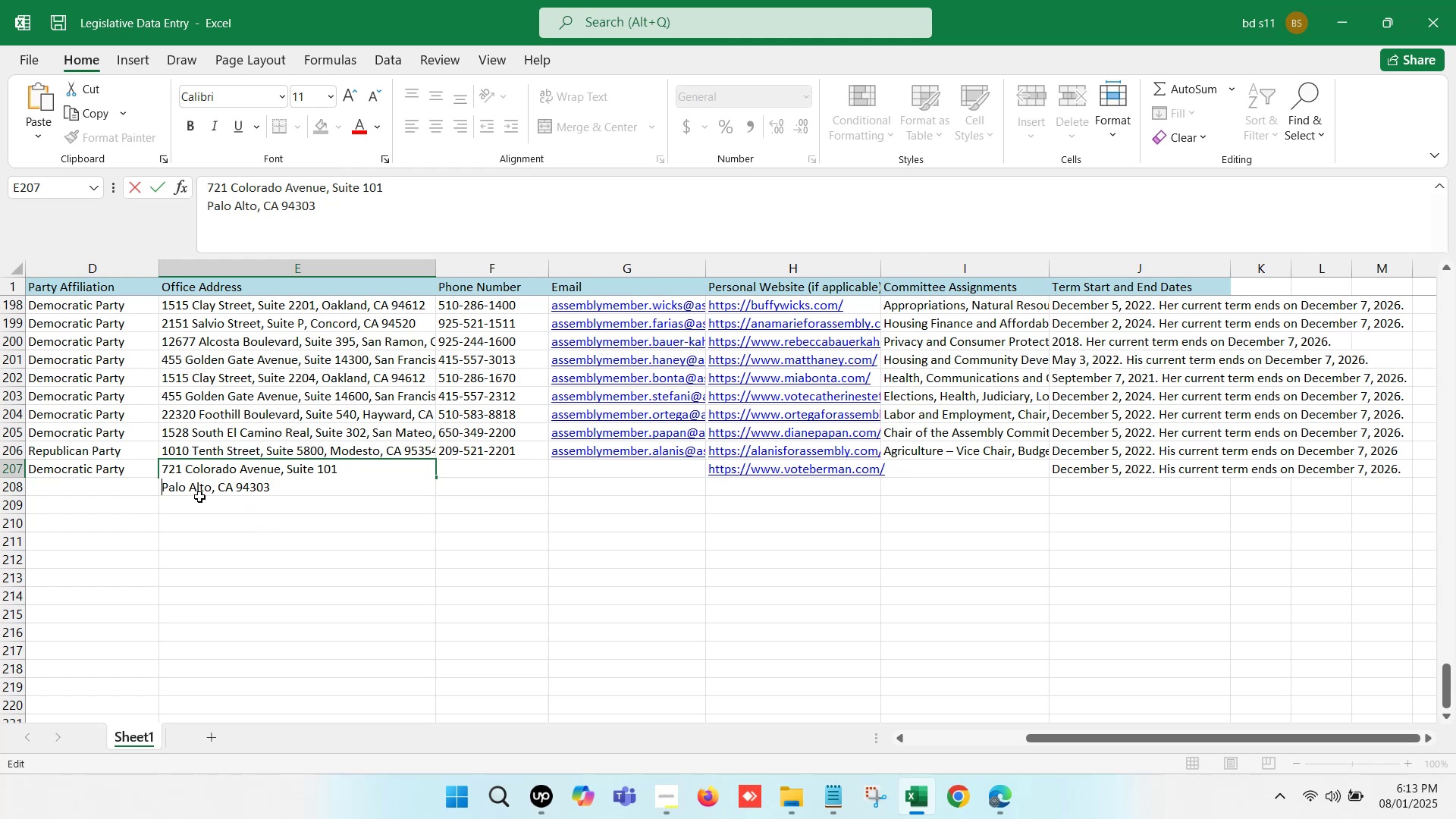 
key(Backspace)
 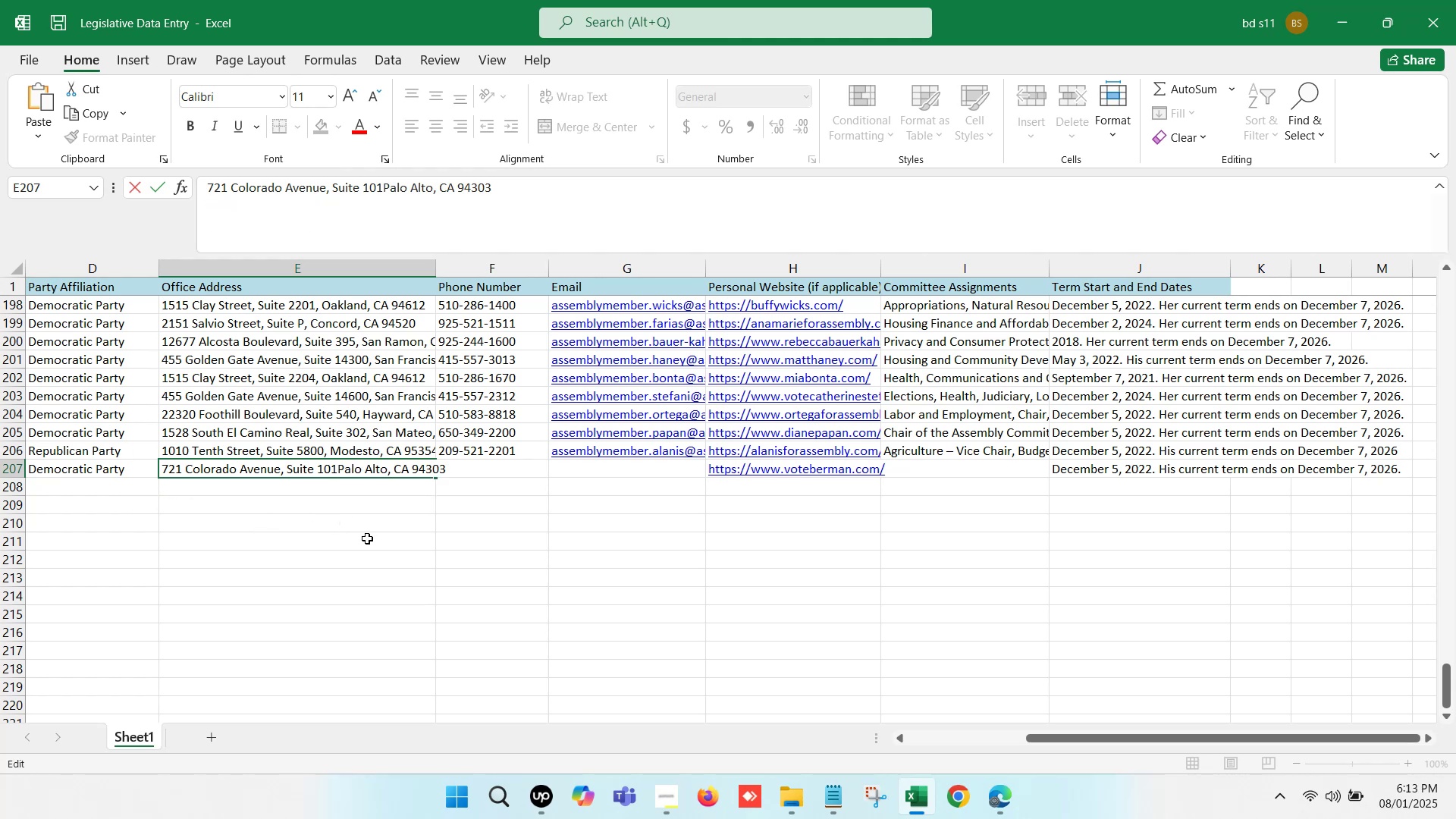 
key(Comma)
 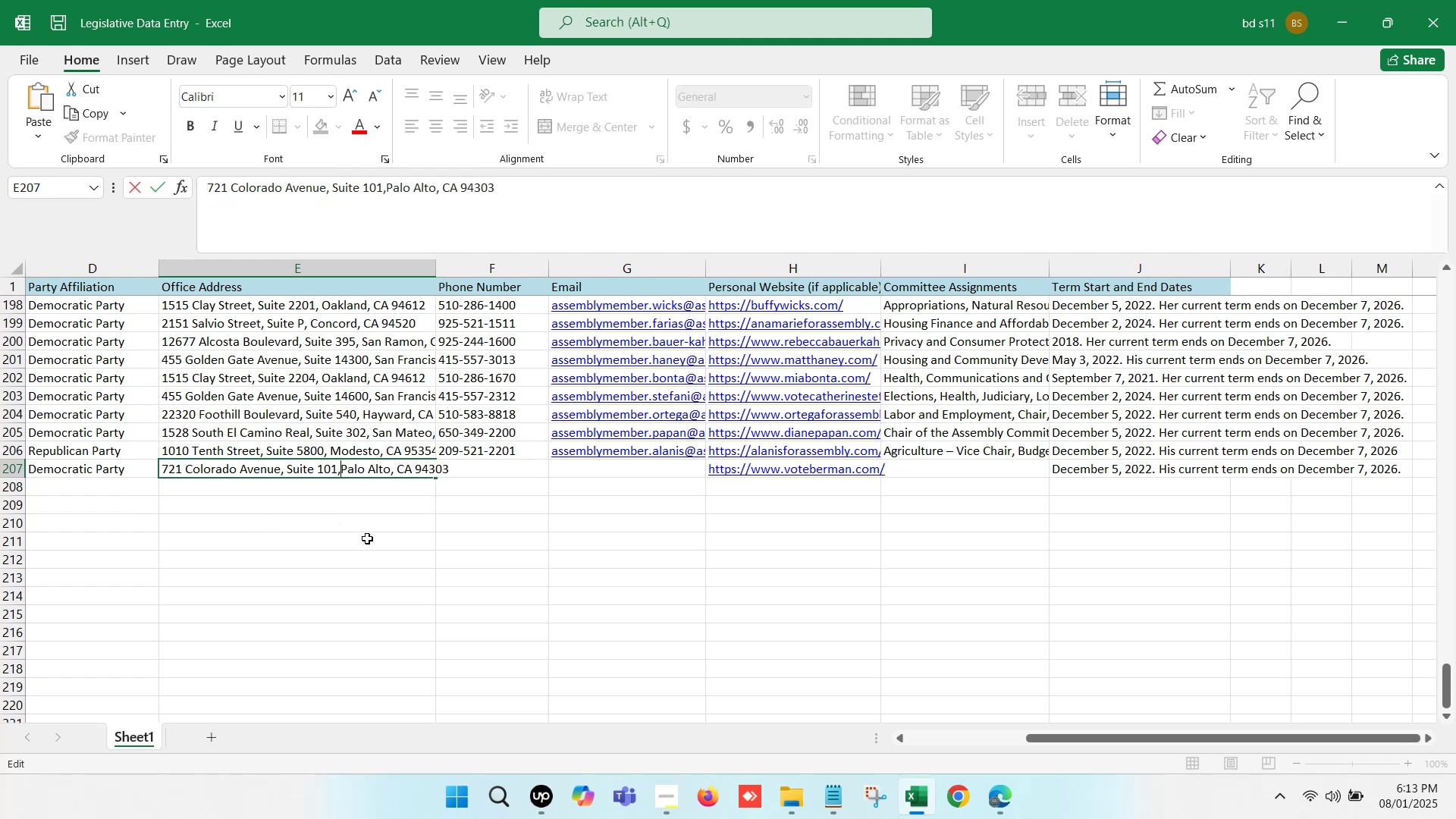 
key(Space)
 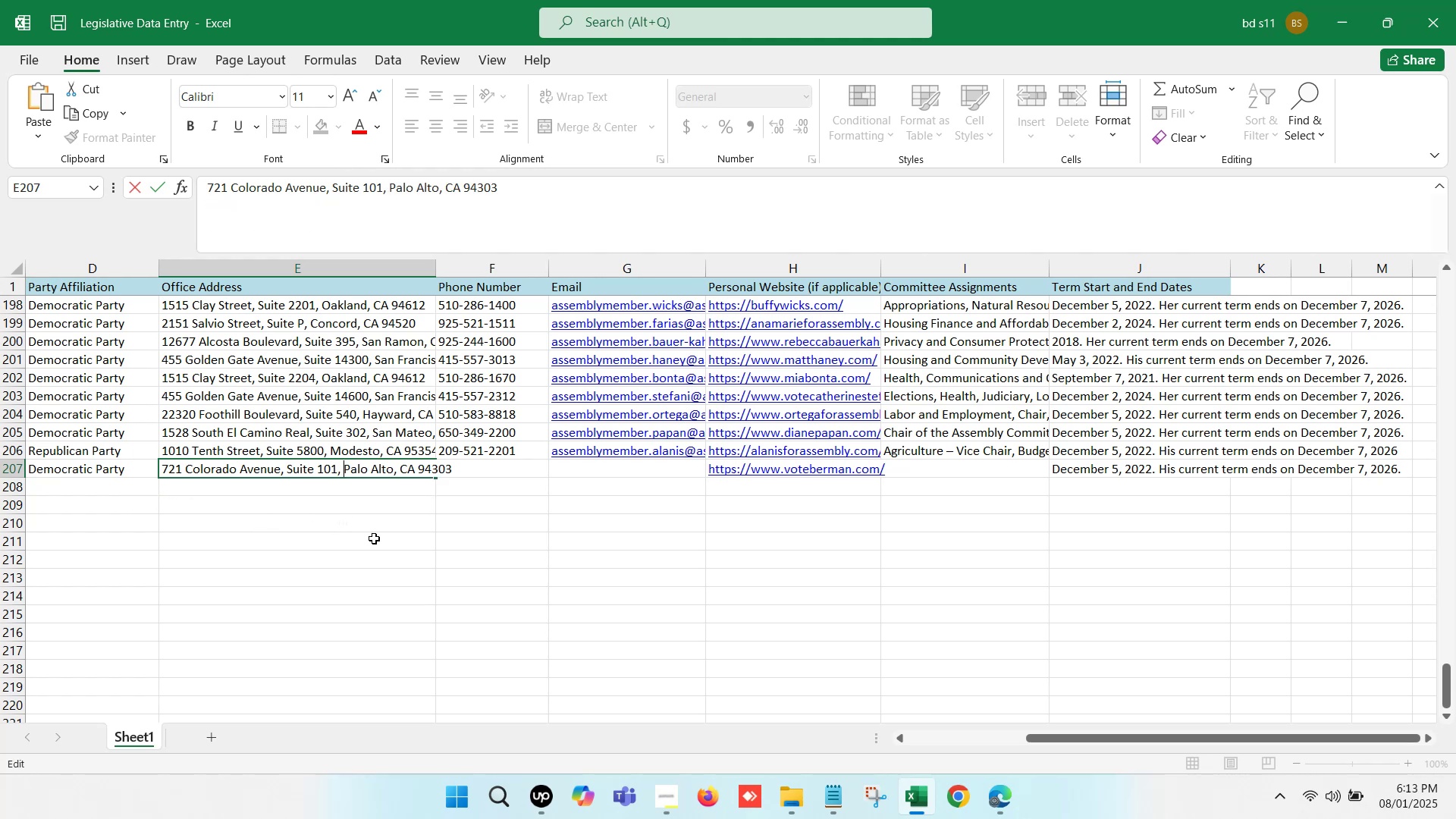 
left_click([392, 541])
 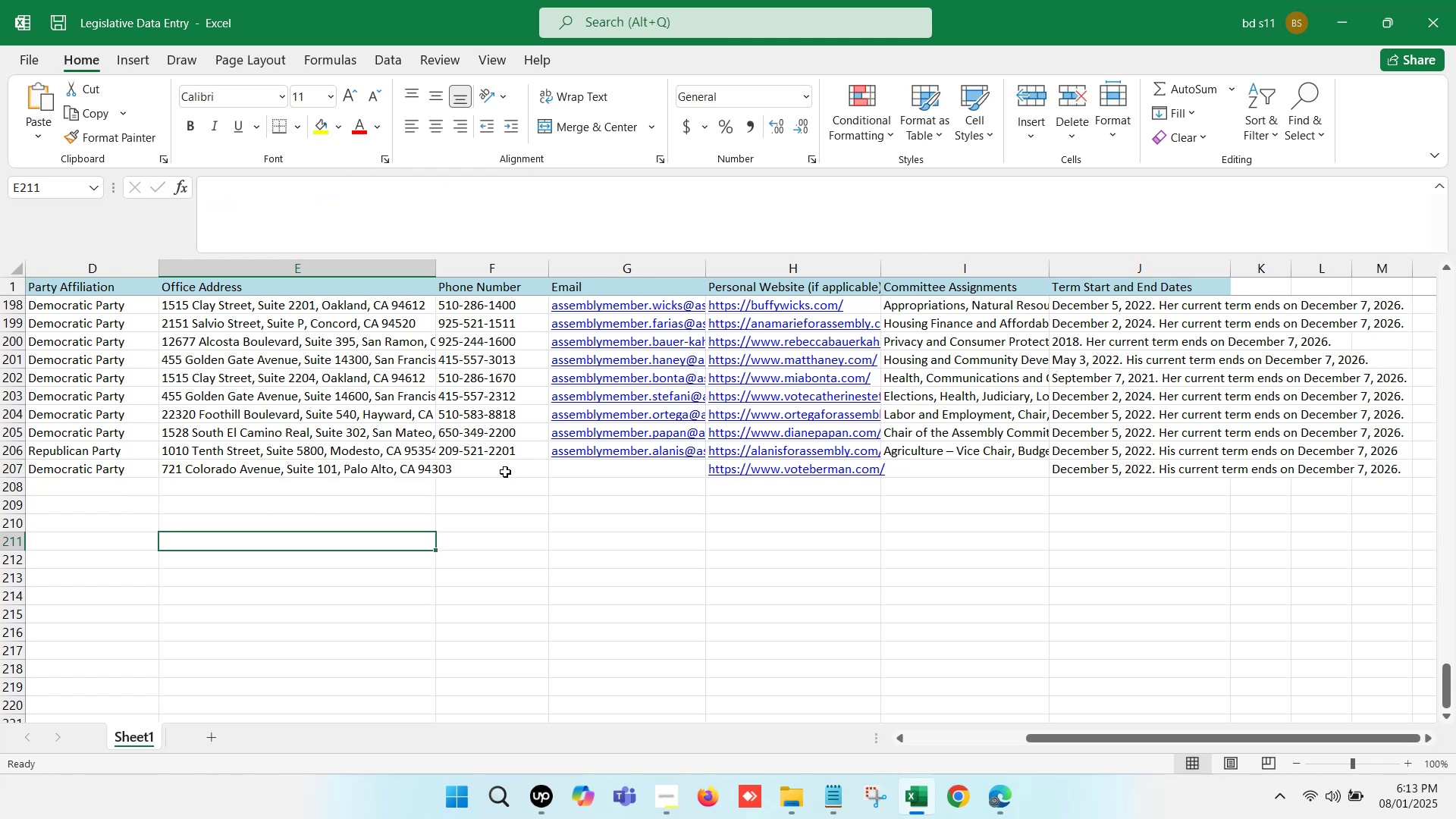 
left_click([485, 464])
 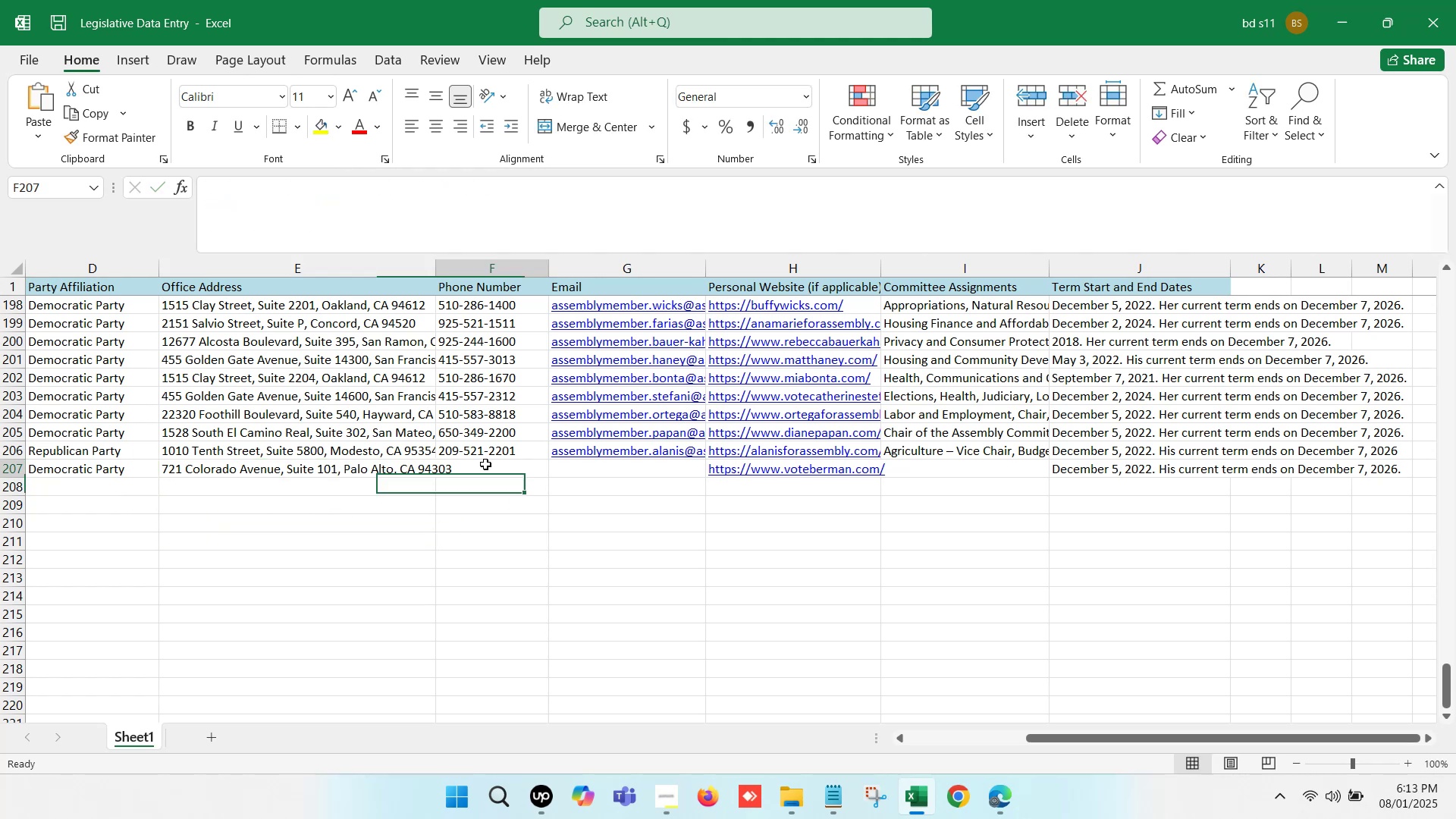 
double_click([485, 464])
 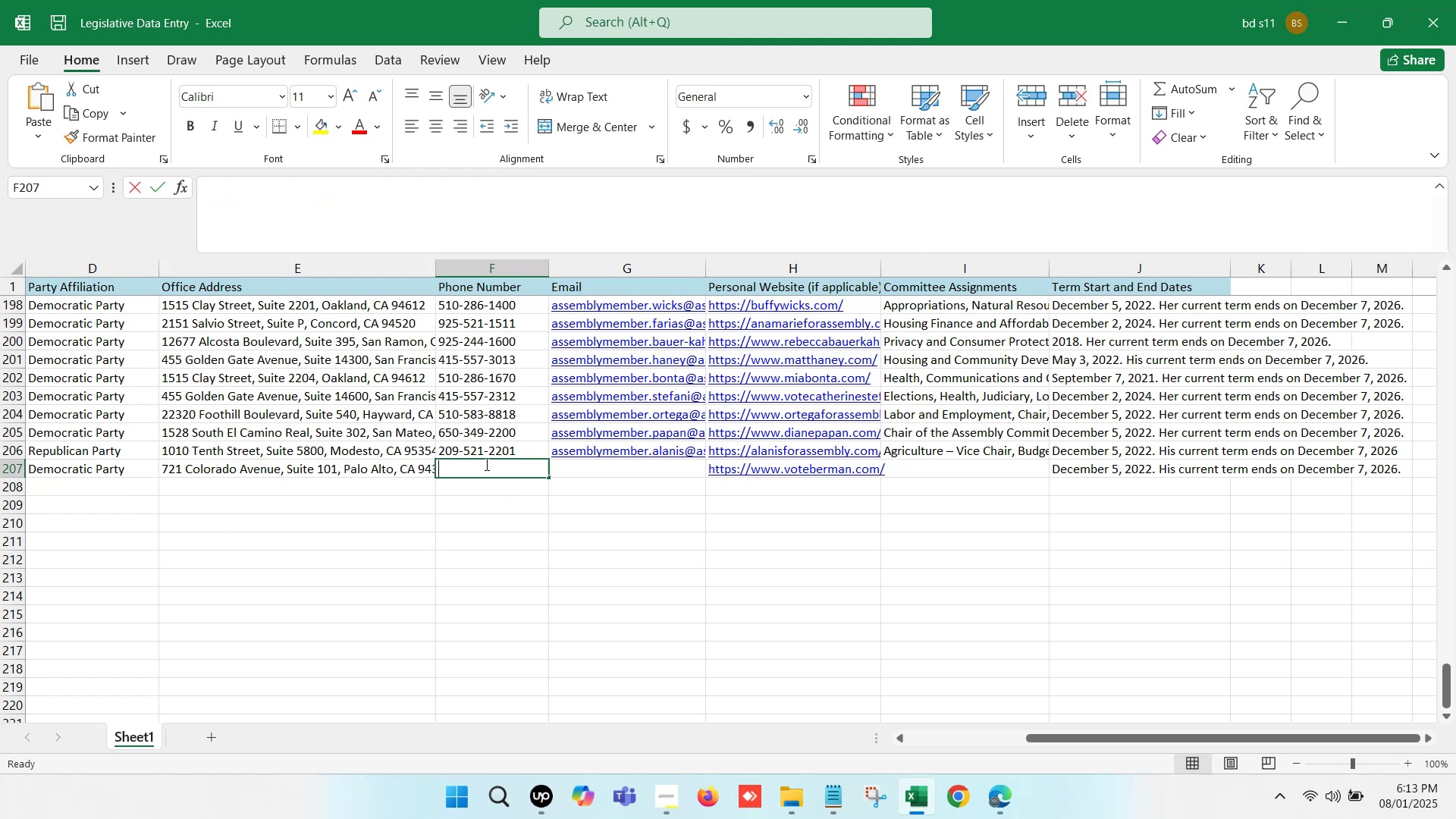 
key(Control+V)
 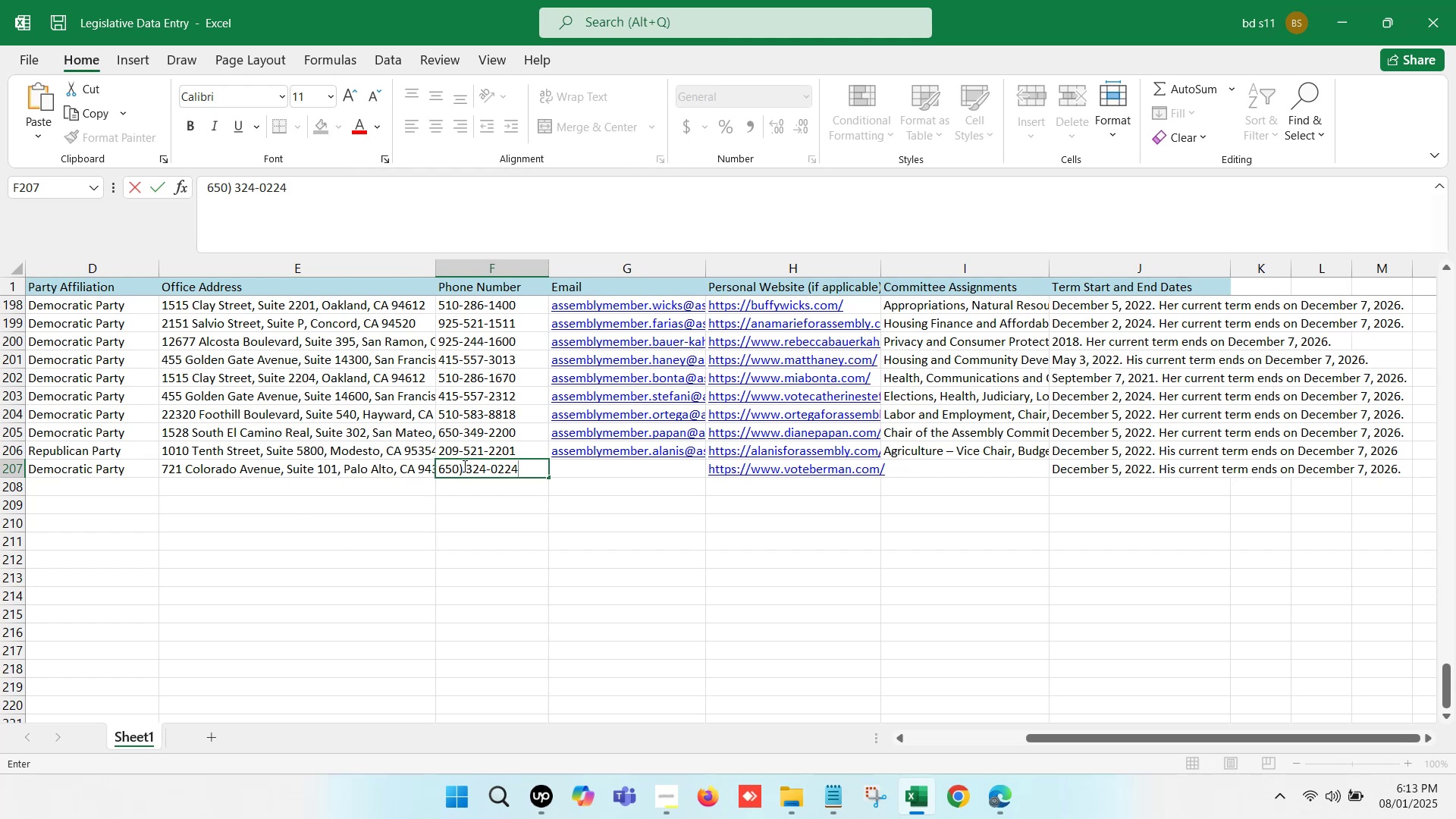 
left_click([467, 467])
 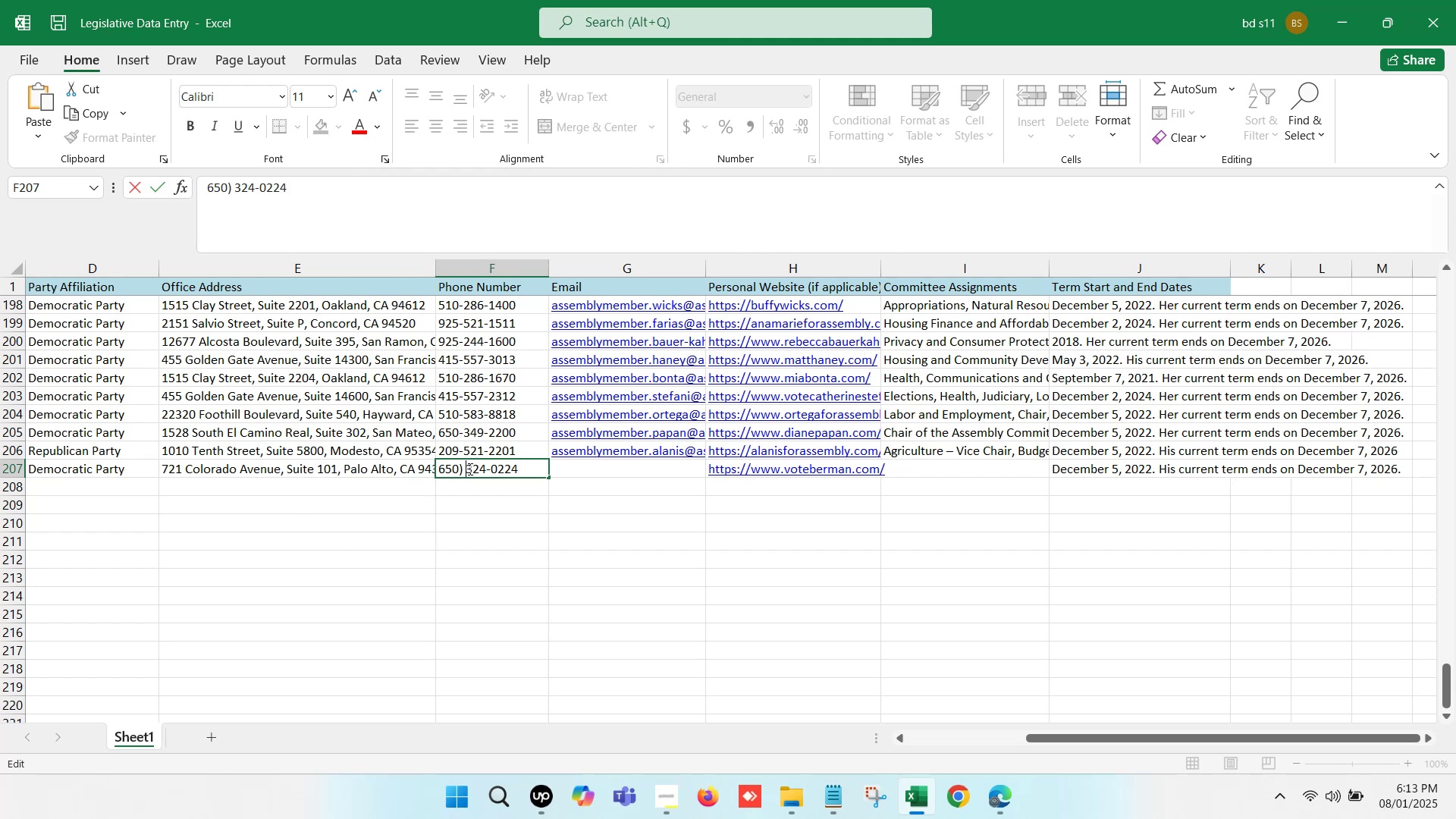 
key(Backspace)
 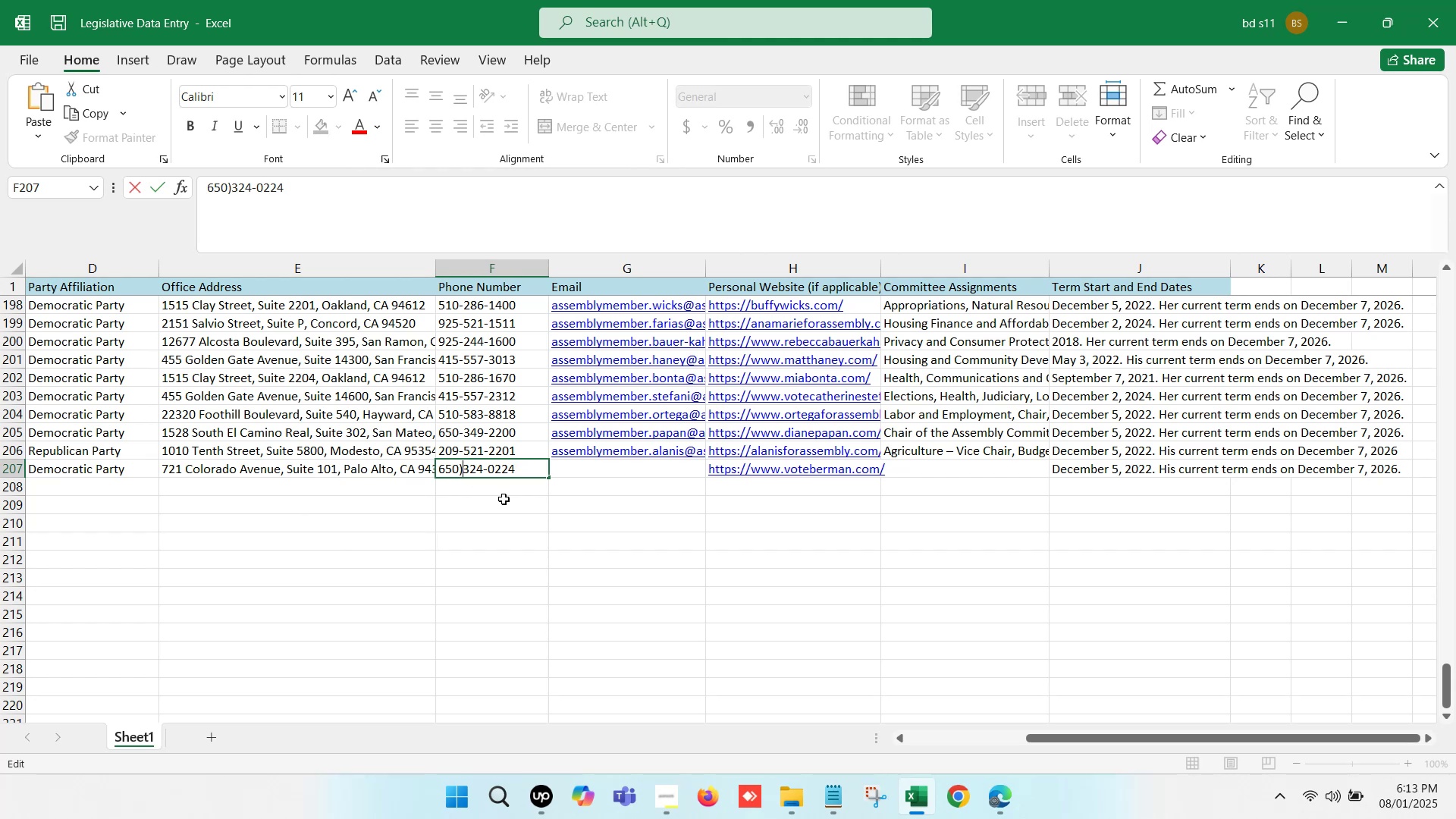 
key(Backspace)
 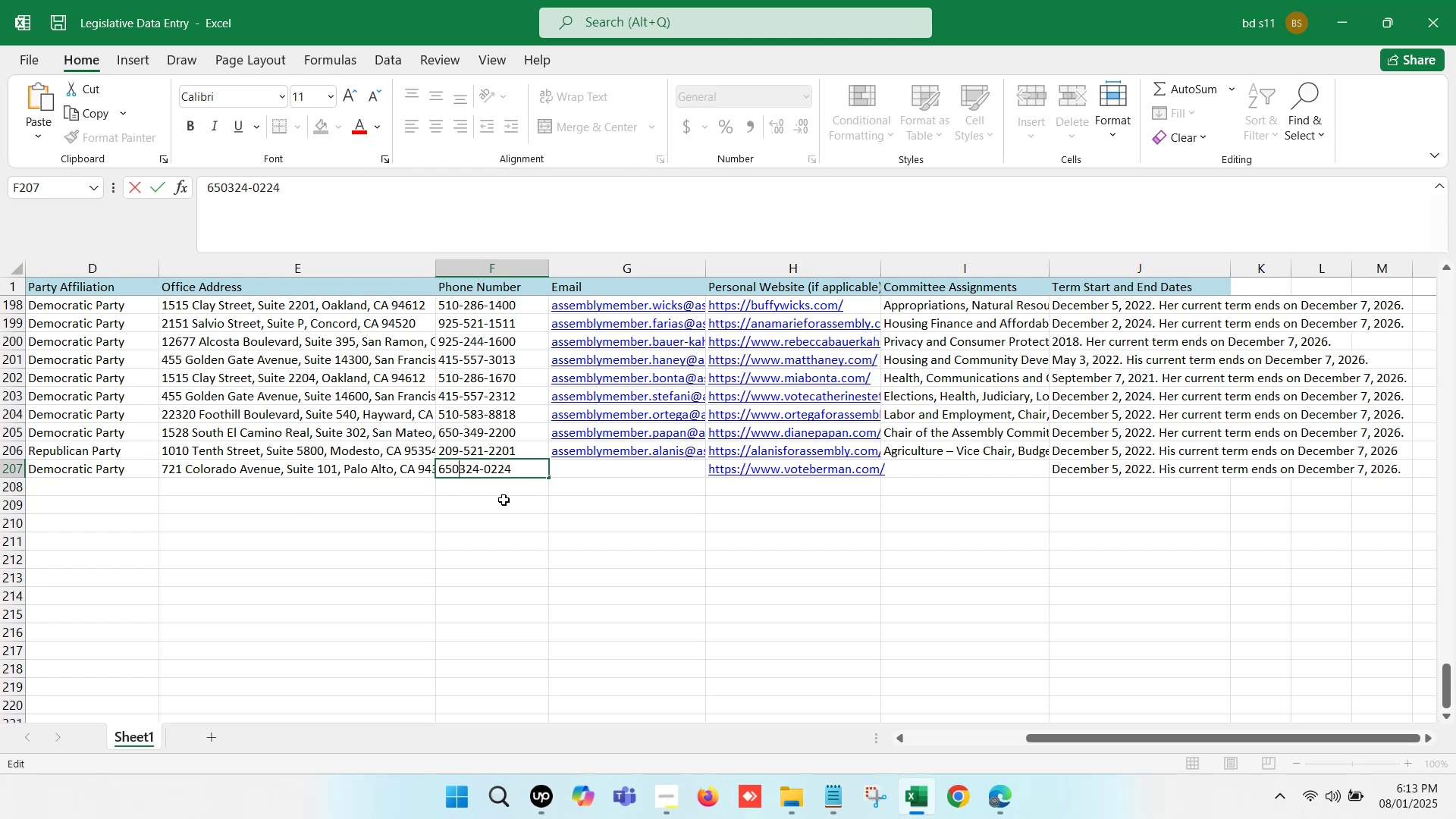 
key(Minus)
 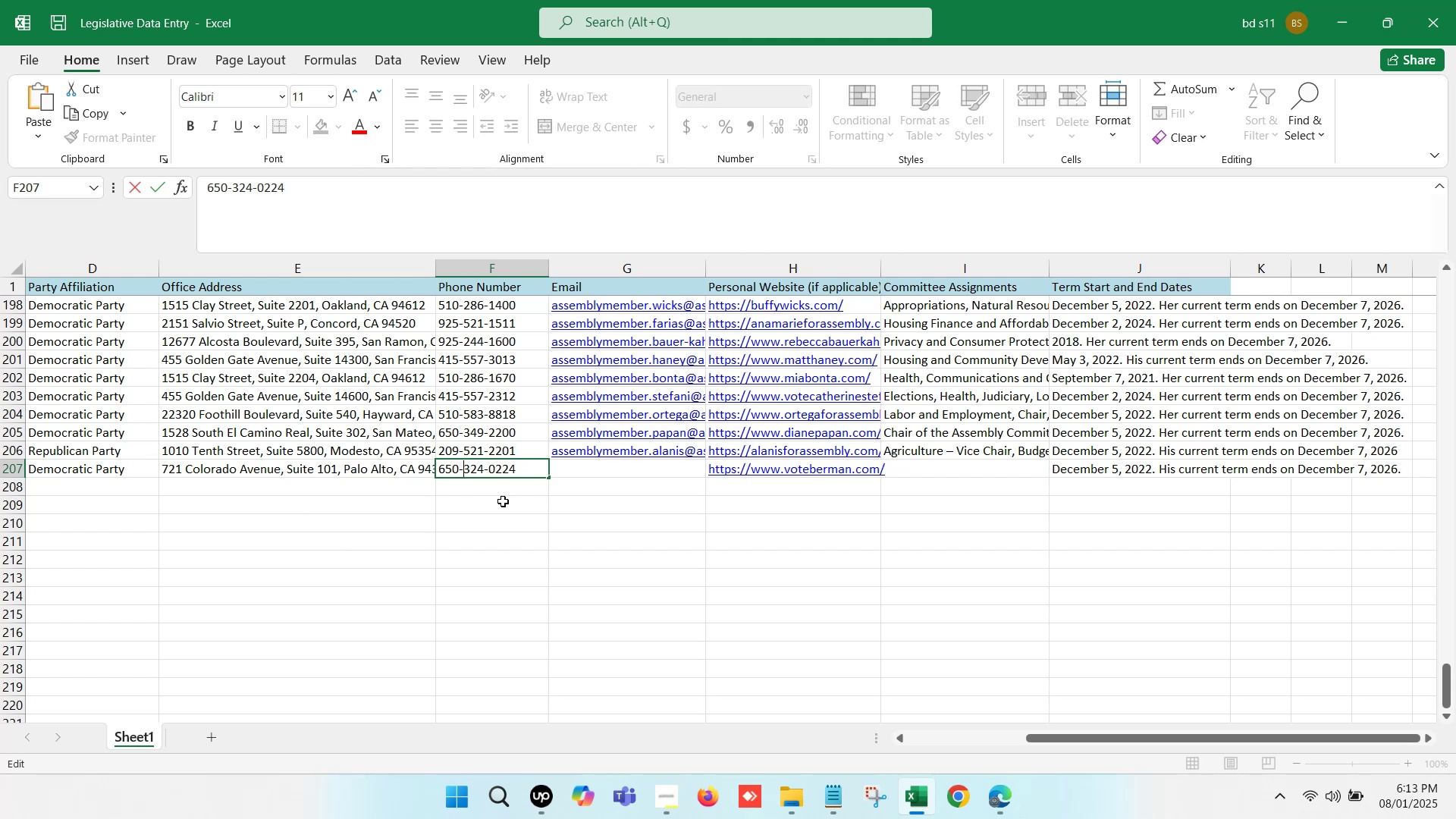 
left_click([503, 501])
 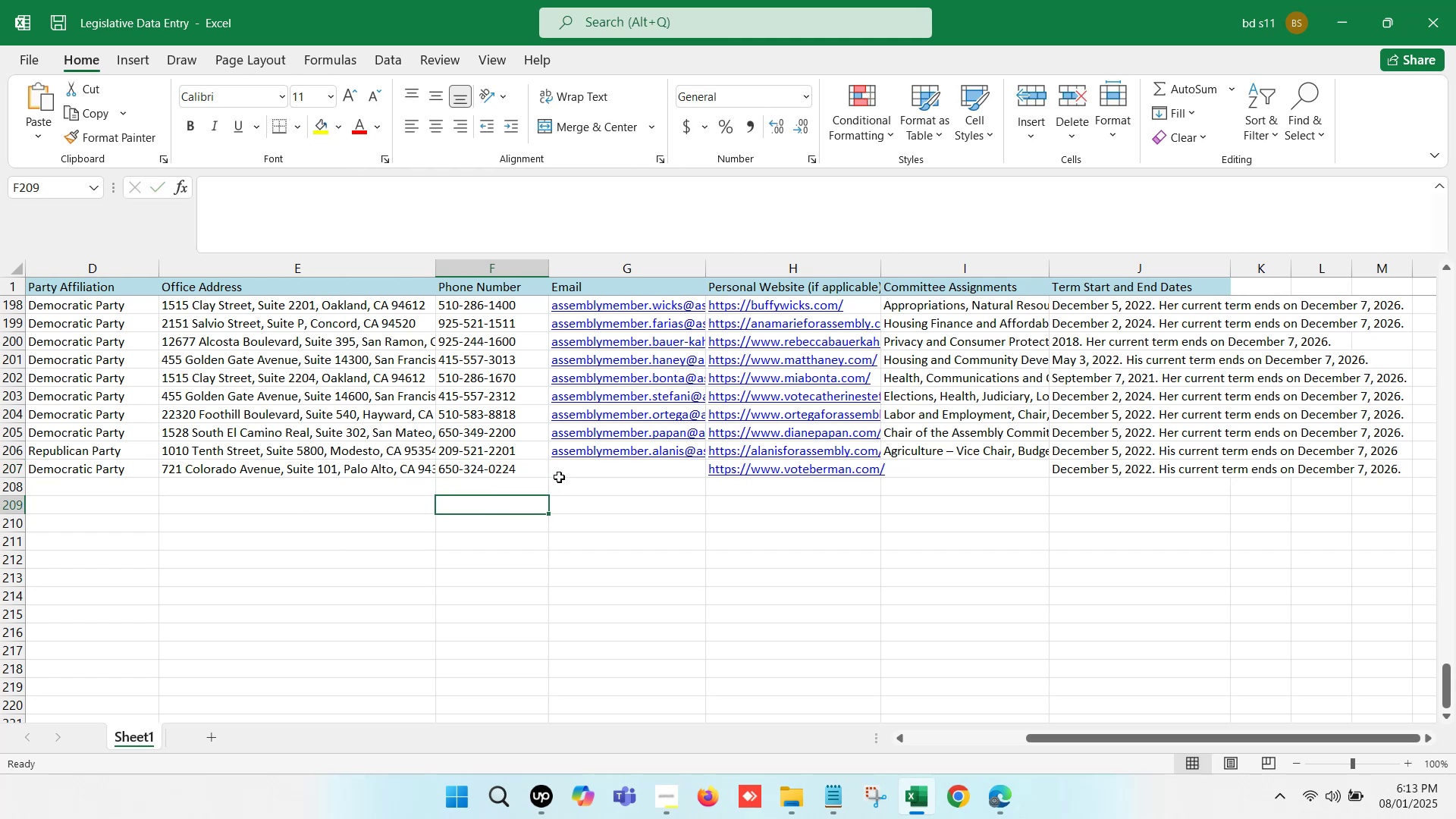 
left_click([576, 466])
 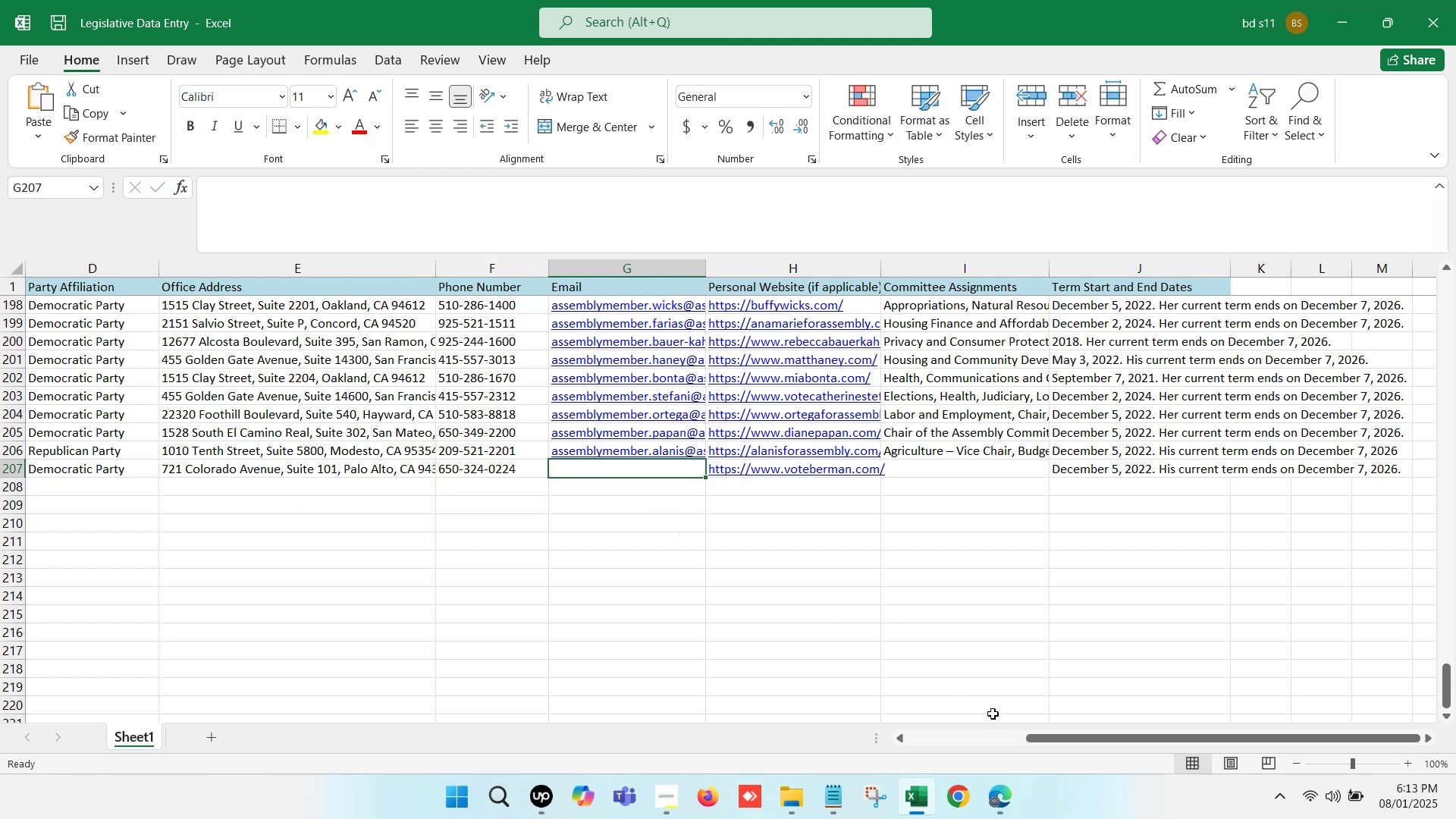 
left_click([1007, 792])
 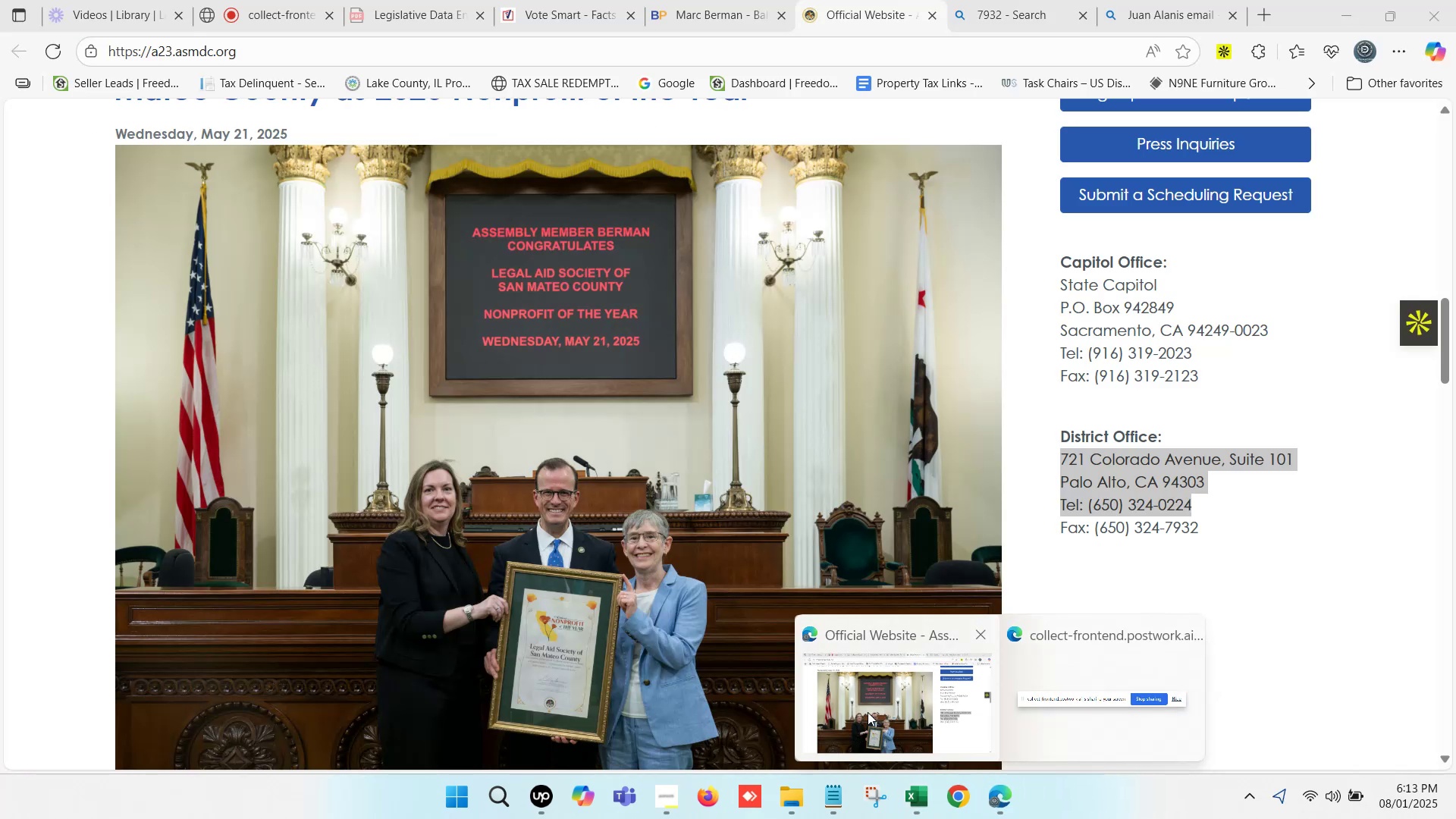 
left_click([867, 710])
 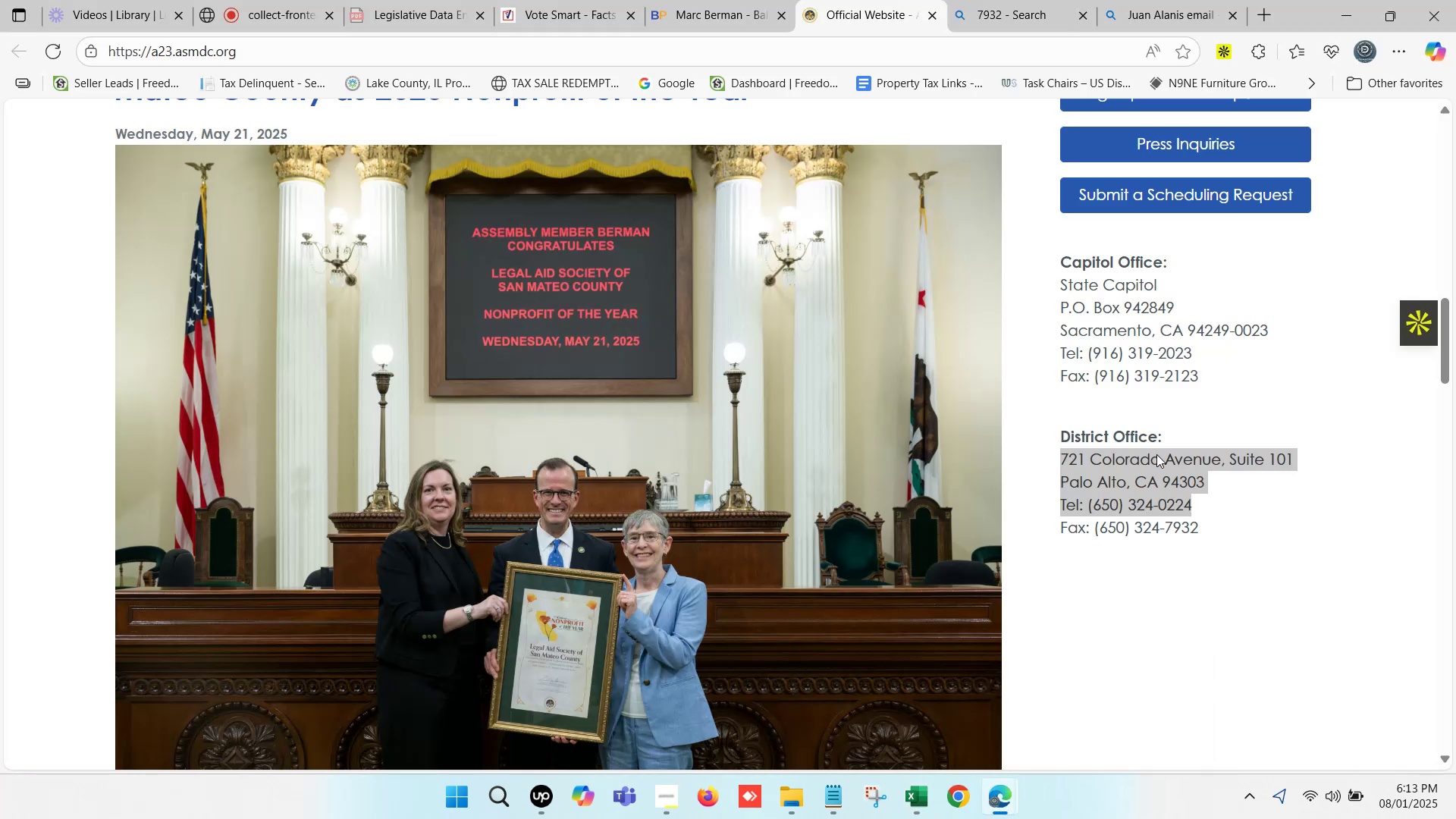 
scroll: coordinate [817, 287], scroll_direction: up, amount: 11.0
 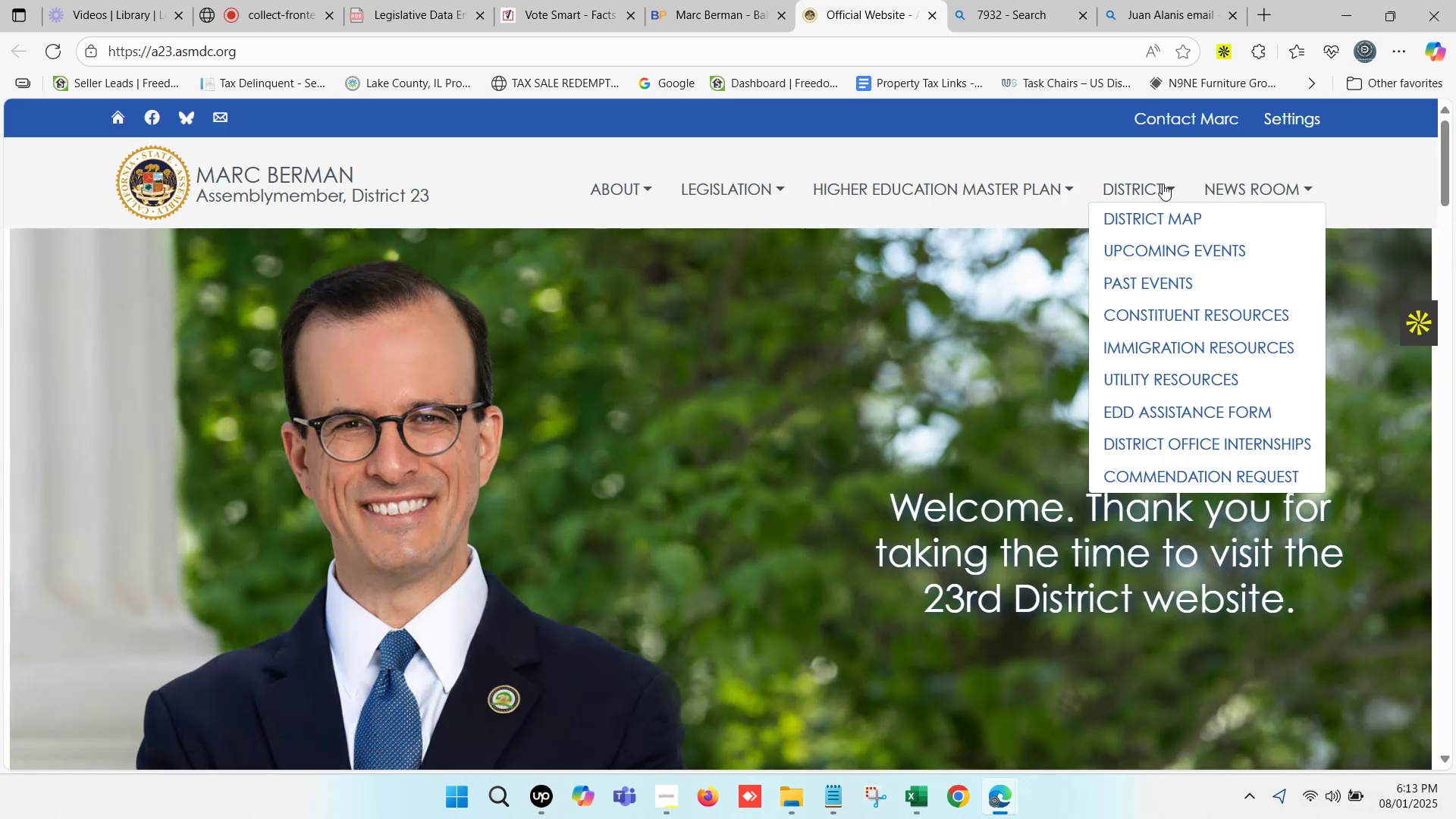 
mouse_move([1123, 187])
 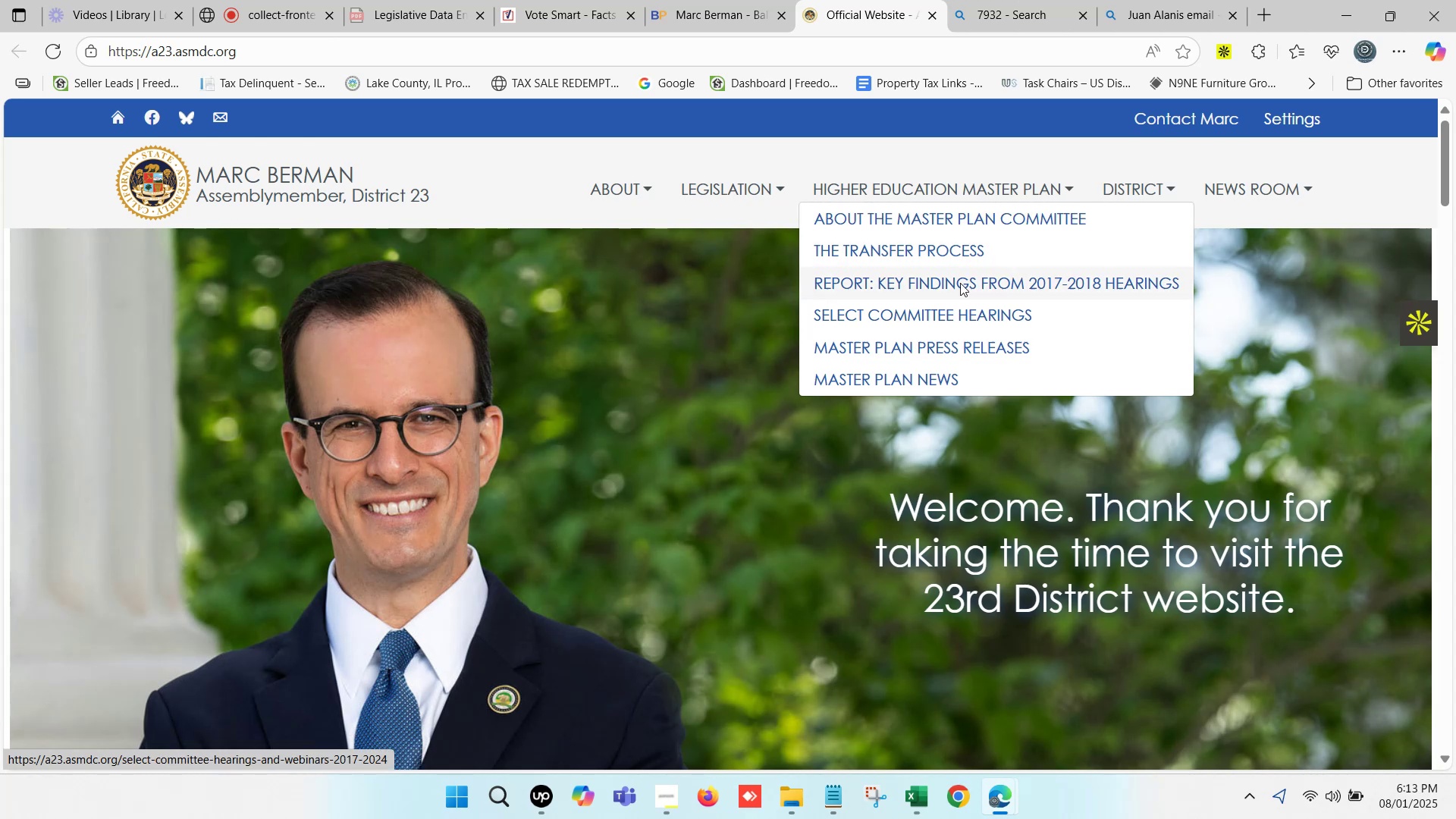 
wait(5.08)
 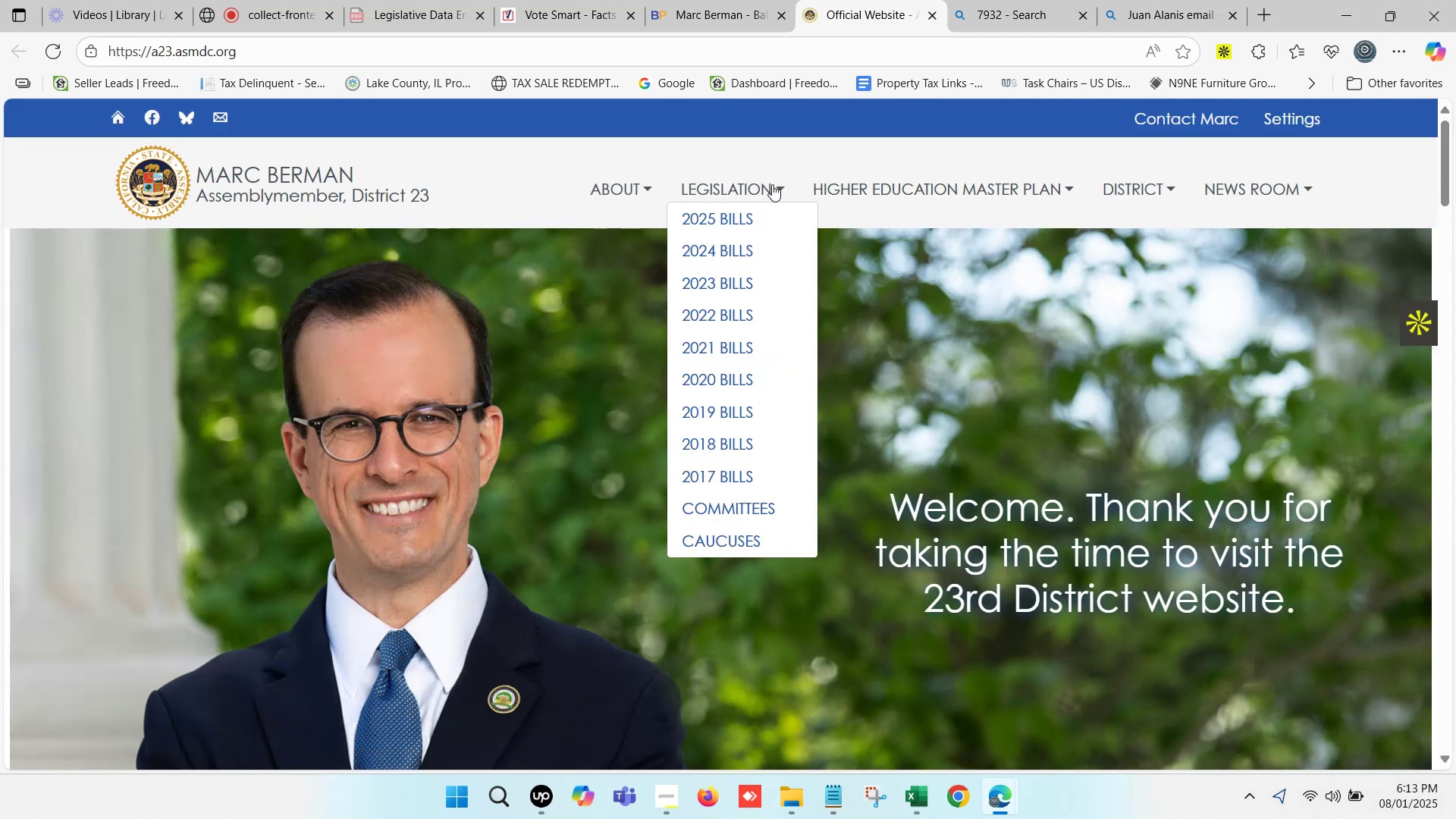 
mouse_move([1148, 206])
 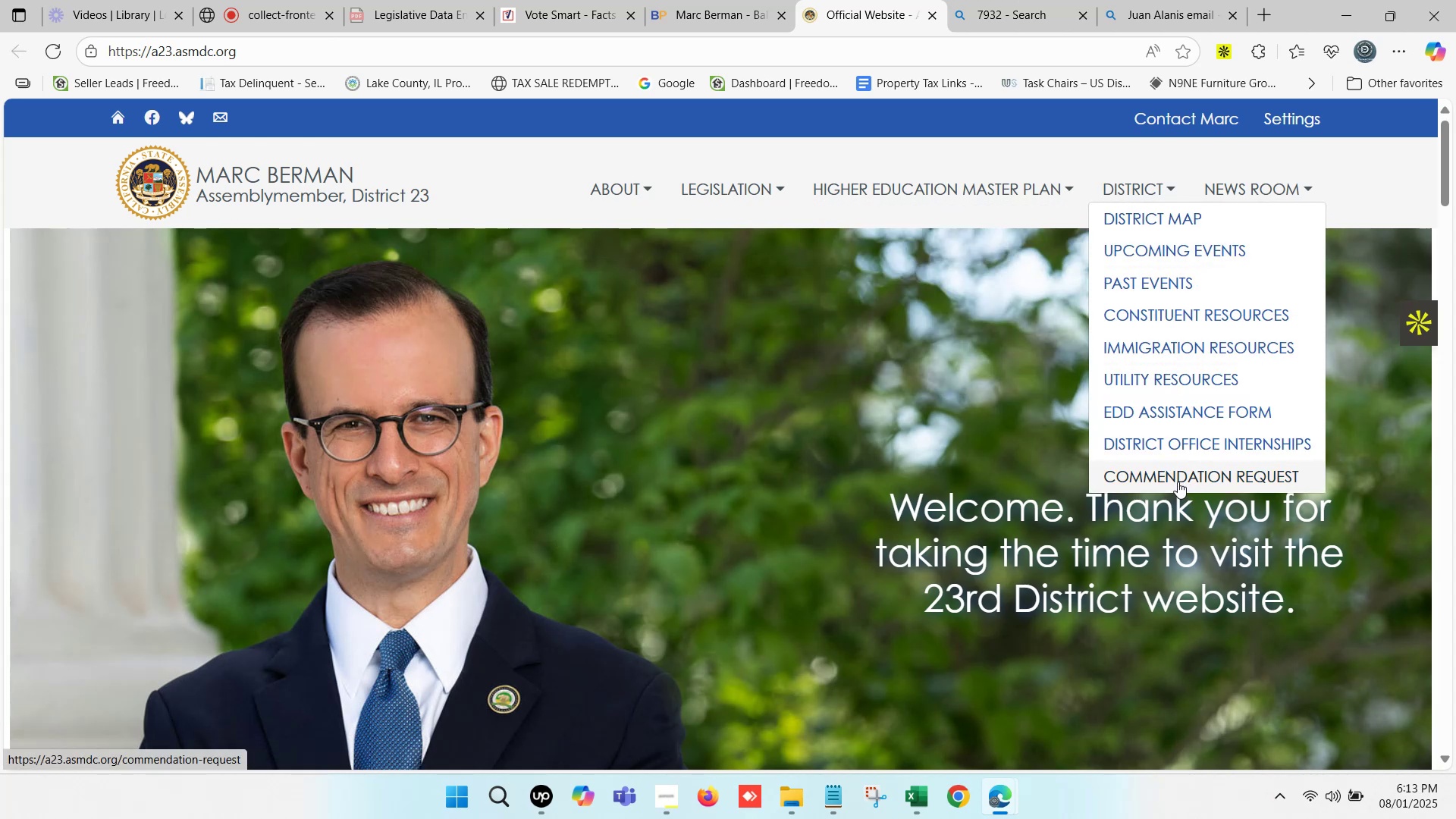 
wait(11.07)
 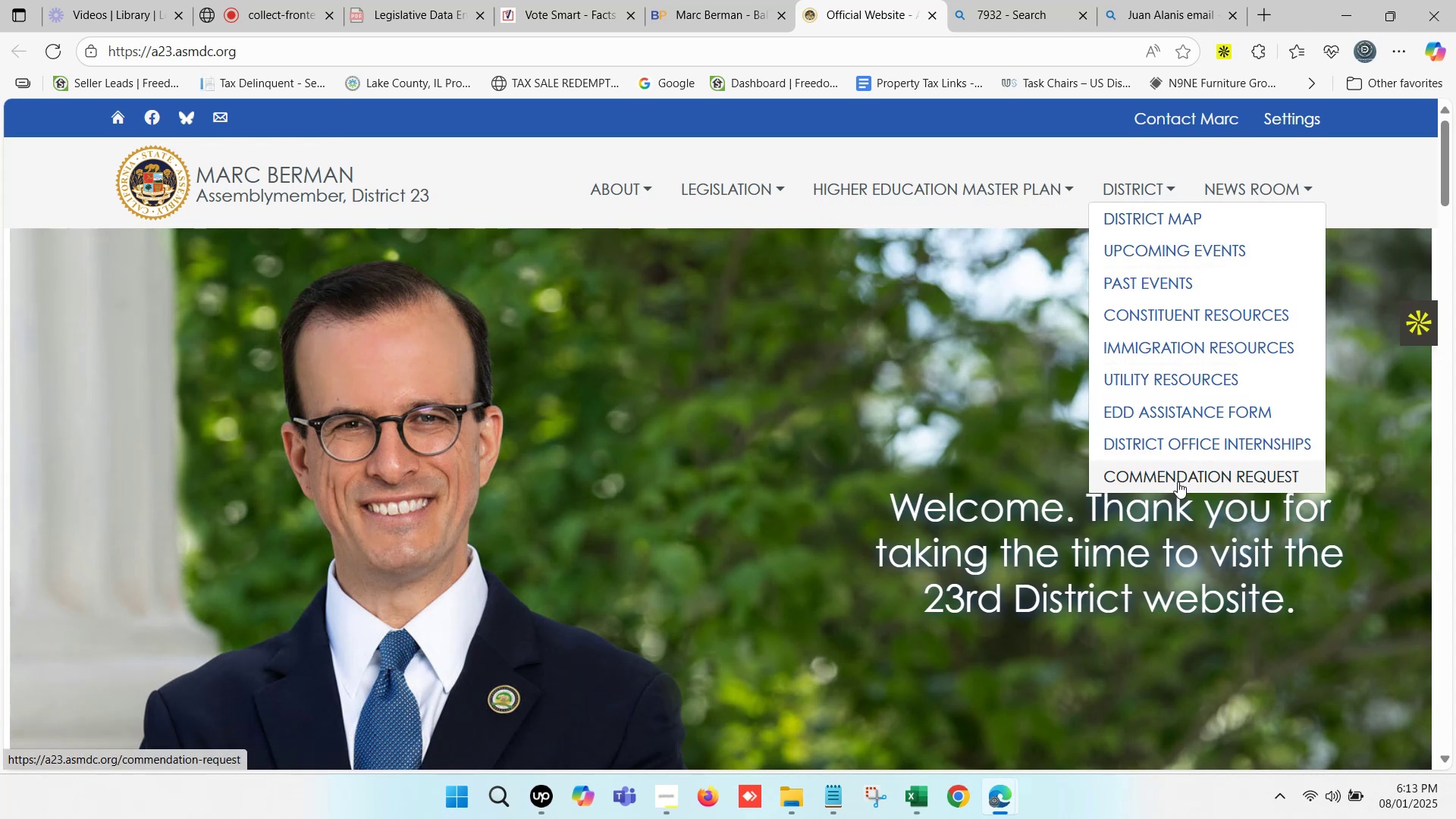 
mouse_move([745, 183])
 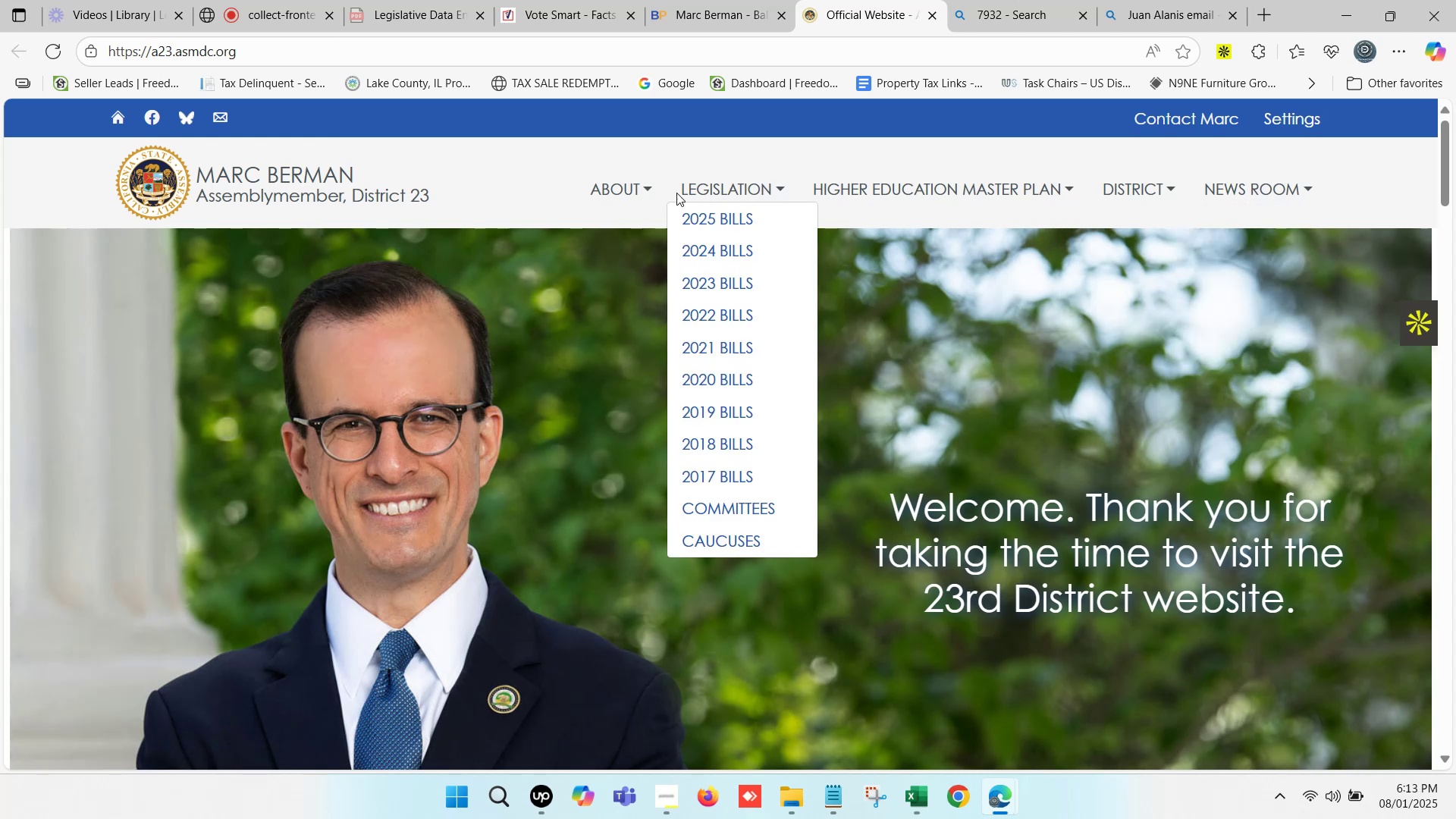 
mouse_move([620, 196])
 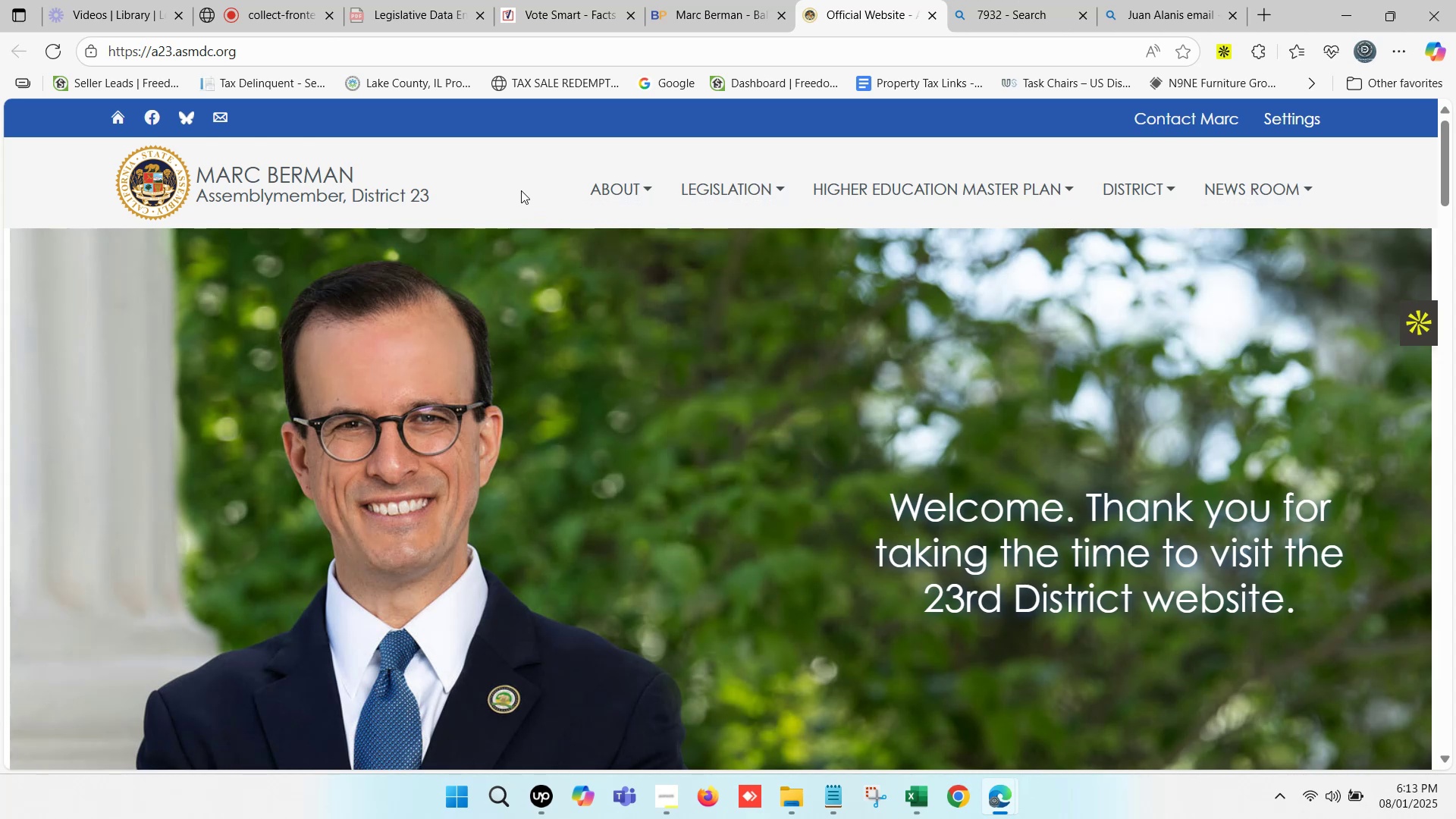 
left_click([516, 177])
 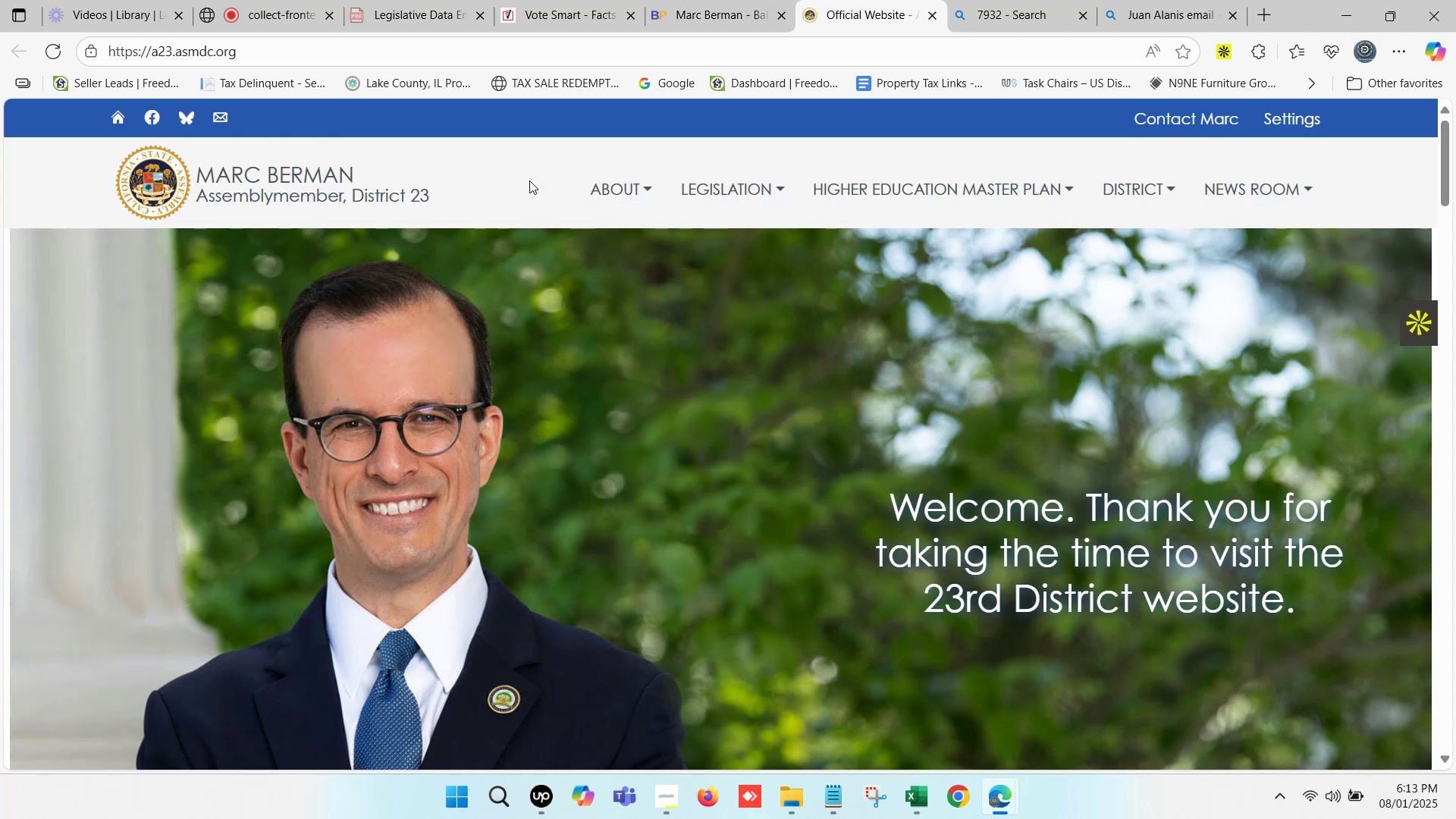 
scroll: coordinate [713, 361], scroll_direction: down, amount: 6.0
 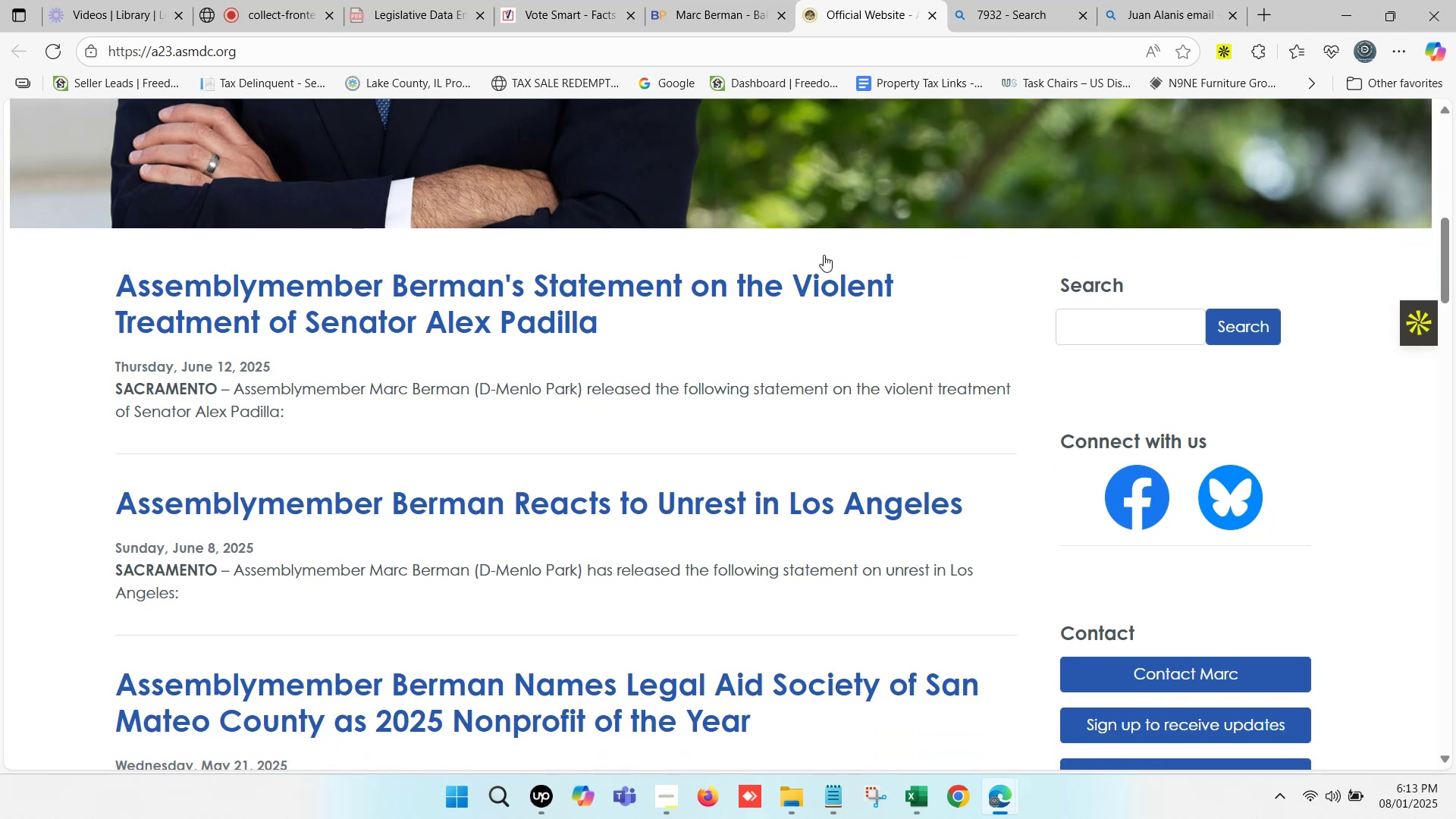 
double_click([1037, 0])
 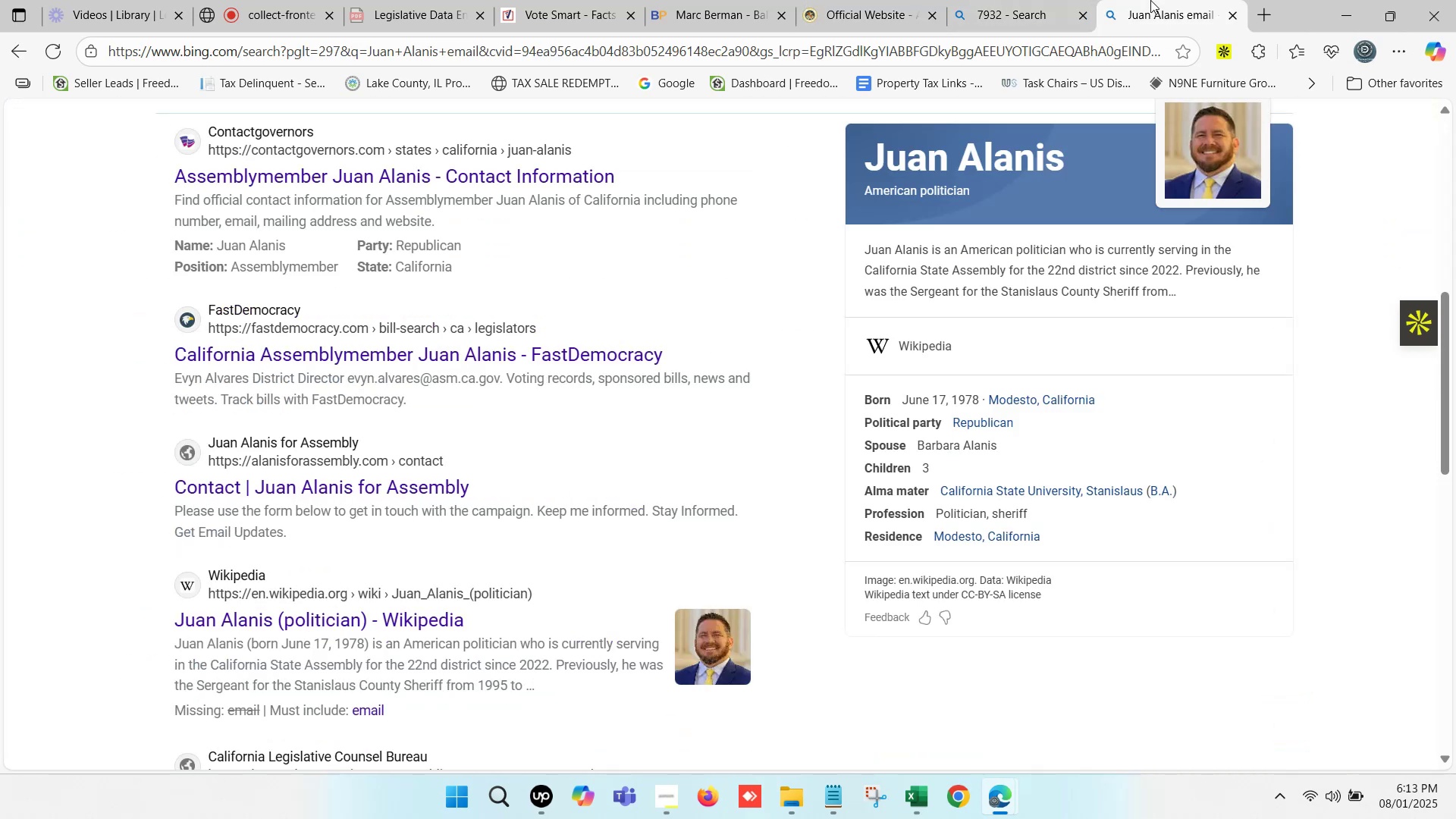 
scroll: coordinate [404, 405], scroll_direction: up, amount: 1.0
 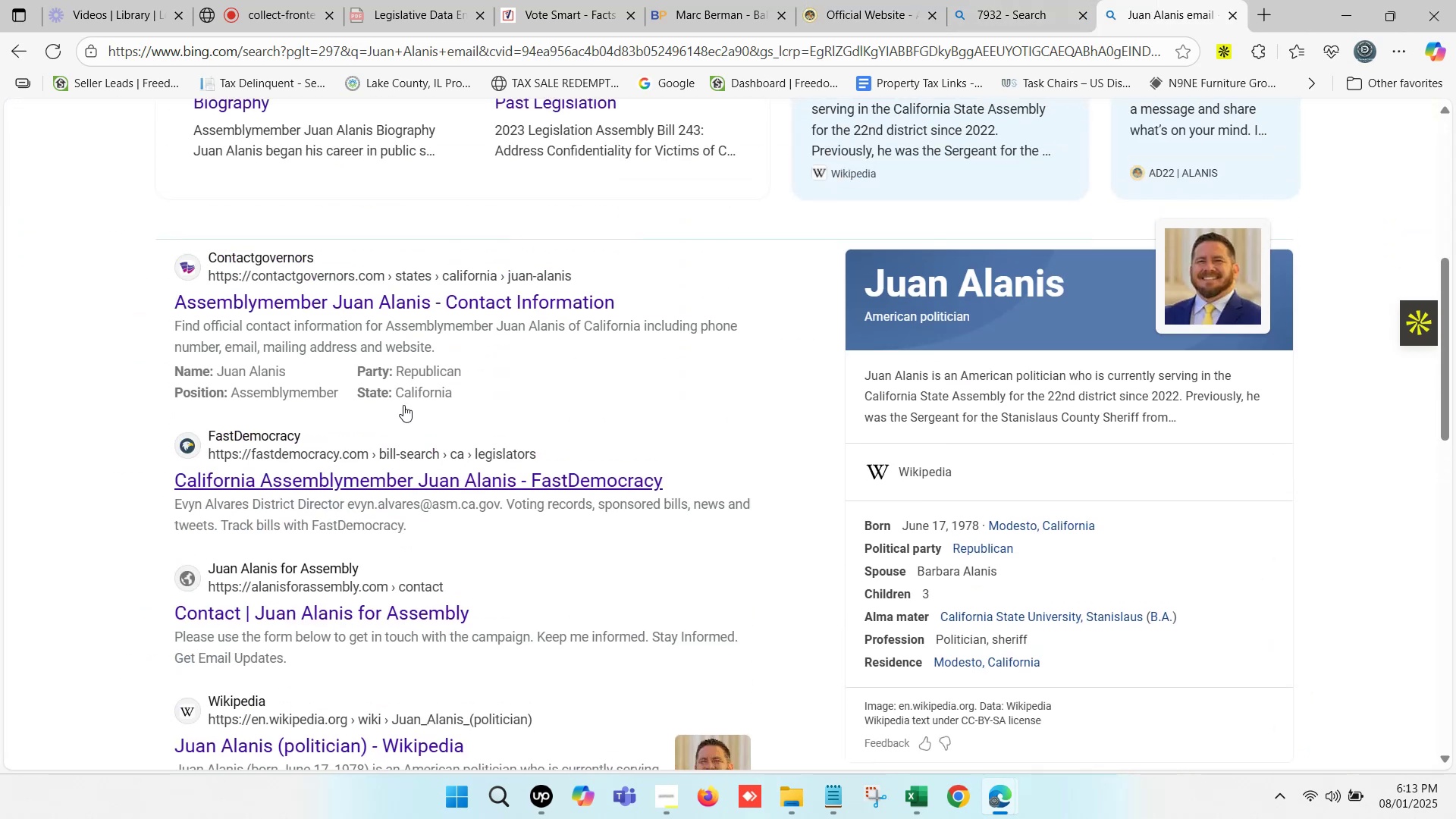 
scroll: coordinate [402, 405], scroll_direction: down, amount: 1.0
 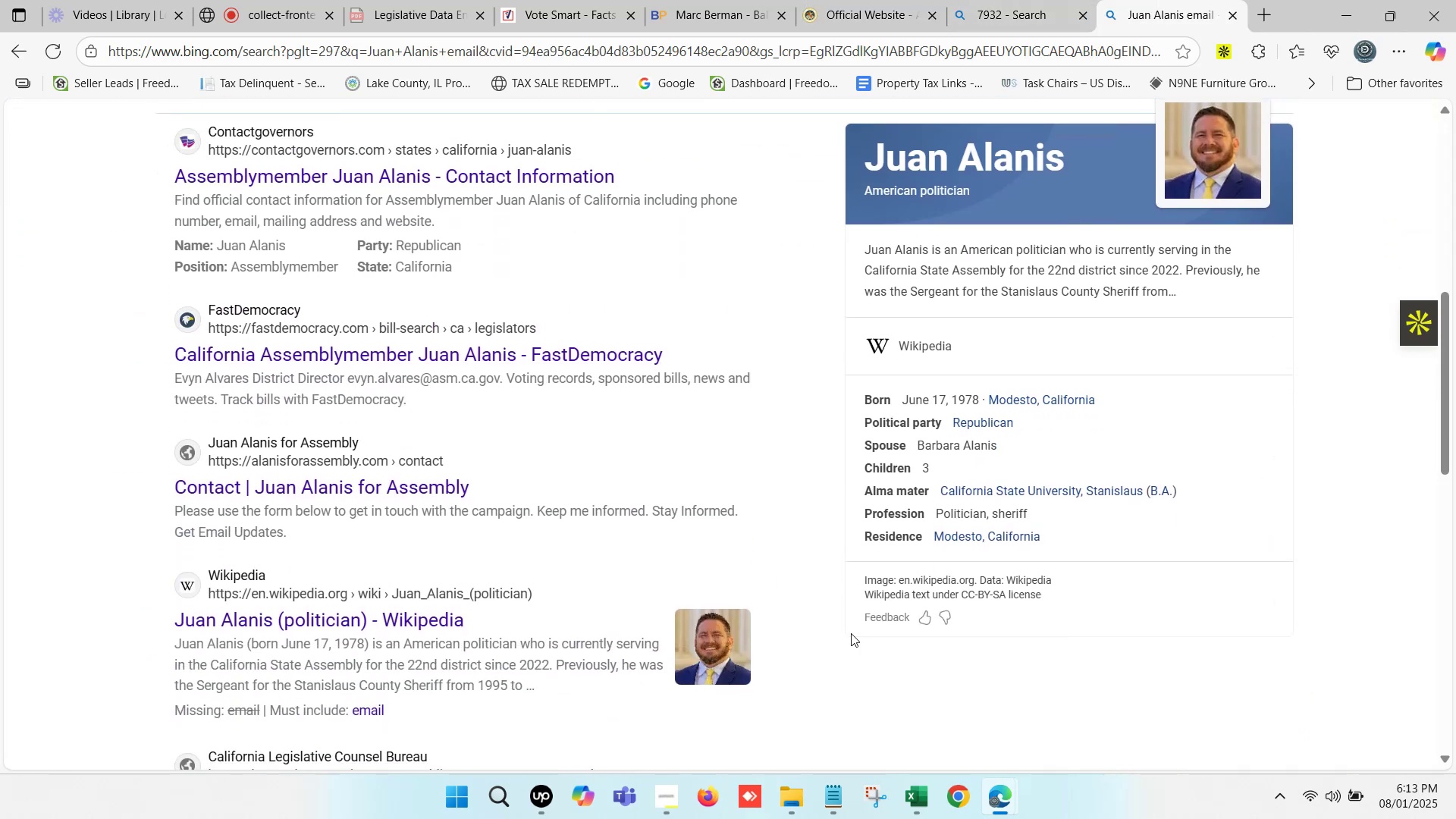 
left_click([927, 807])
 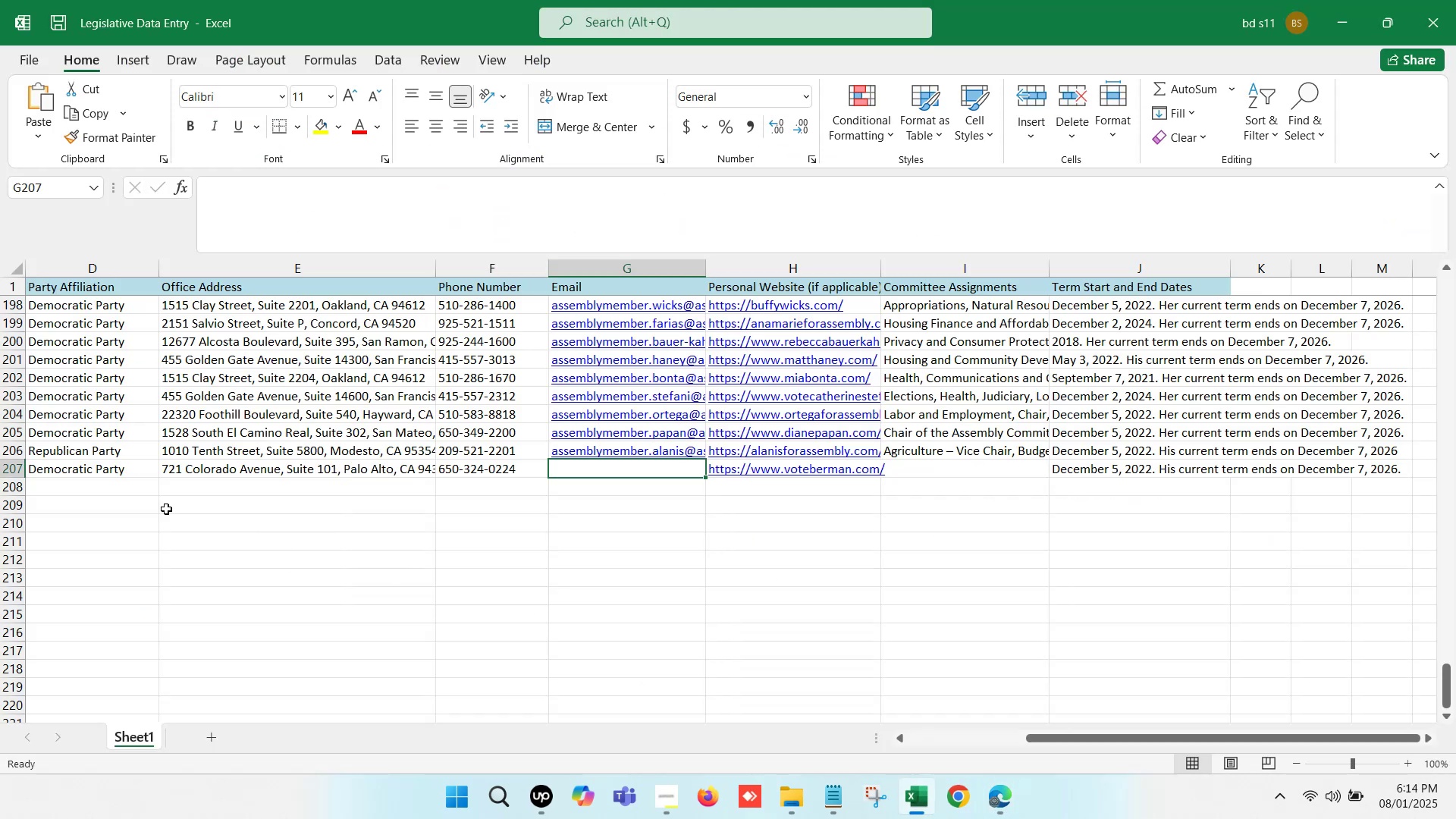 
left_click([158, 501])
 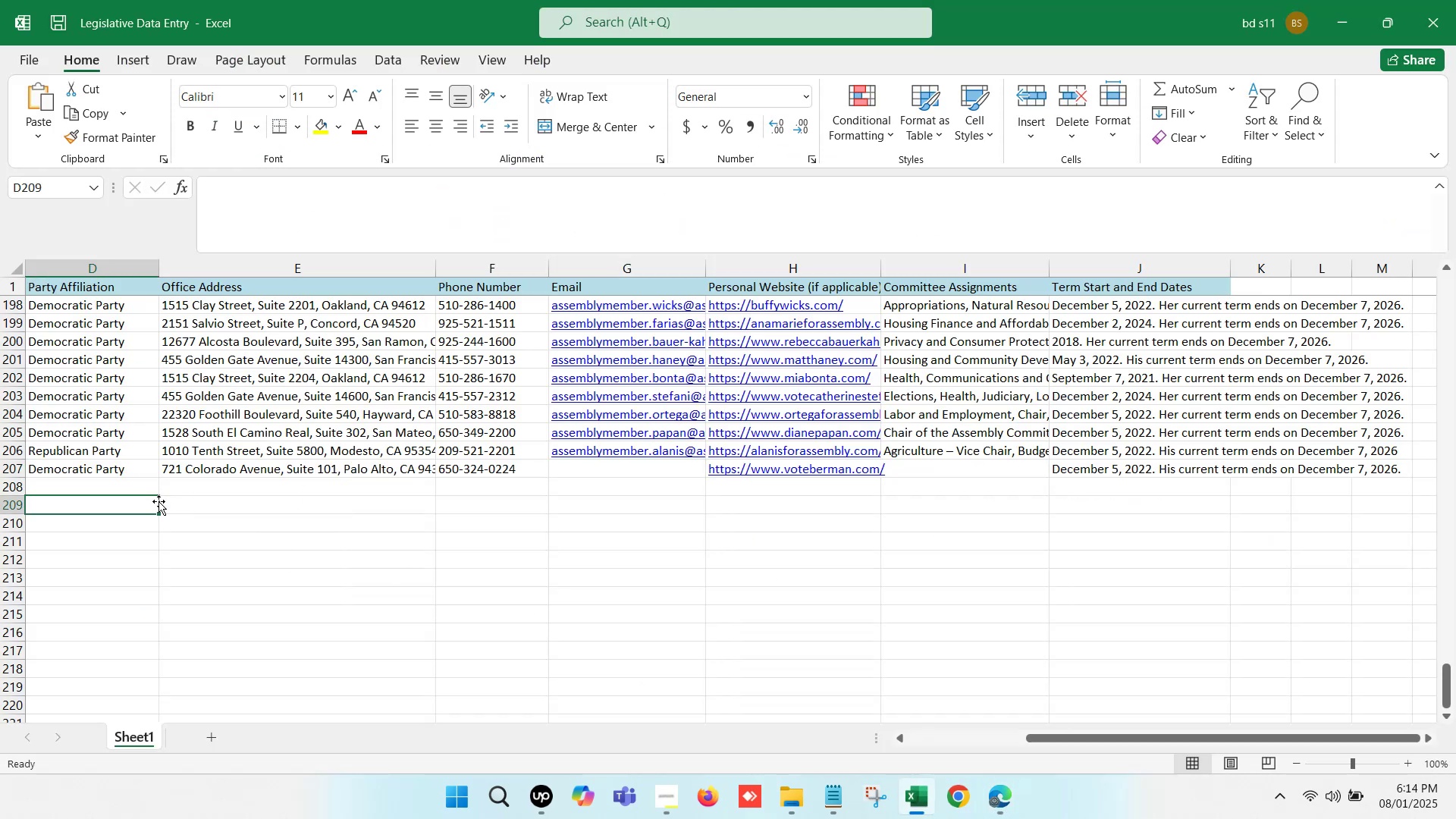 
key(ArrowLeft)
 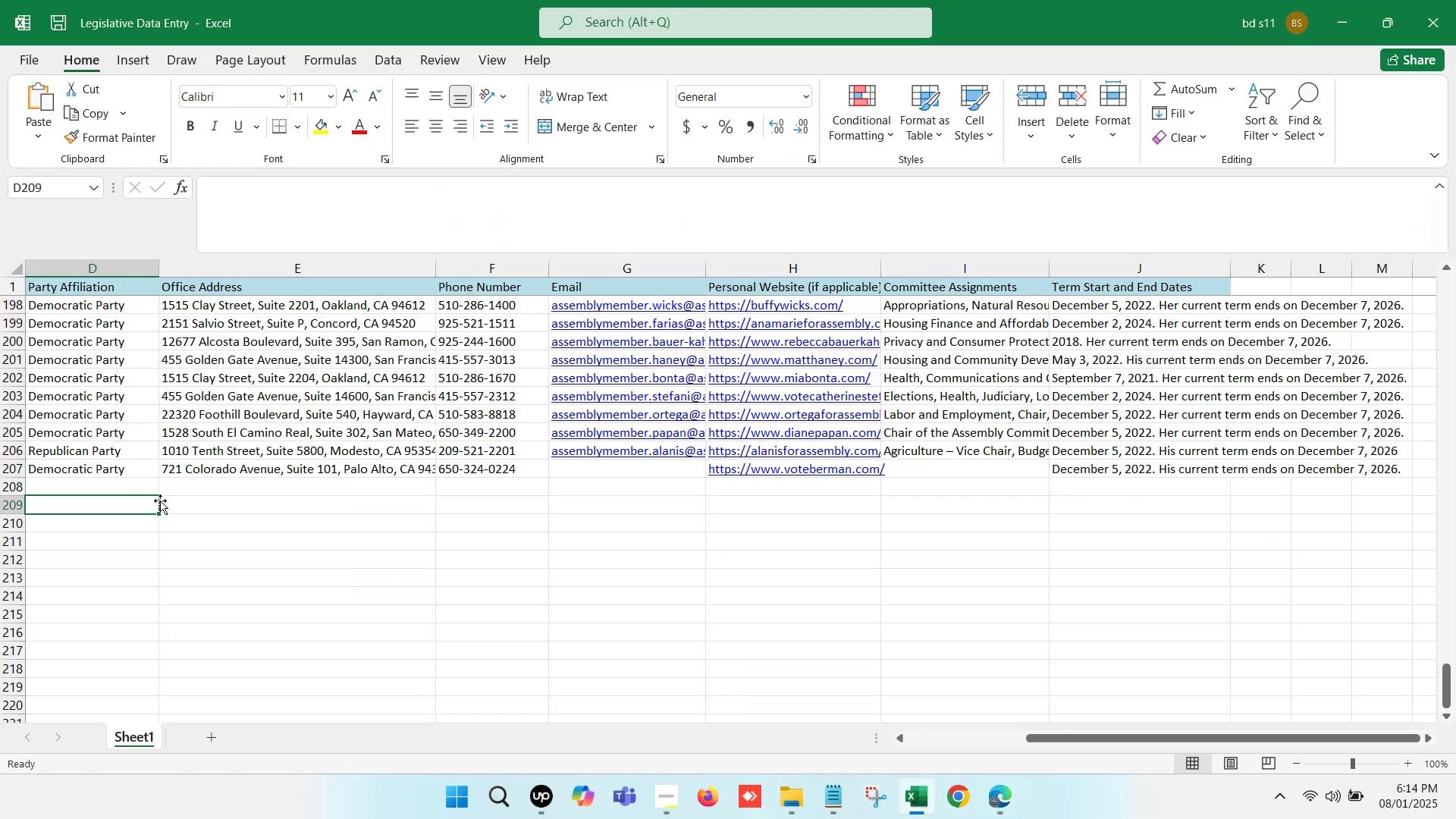 
key(ArrowLeft)
 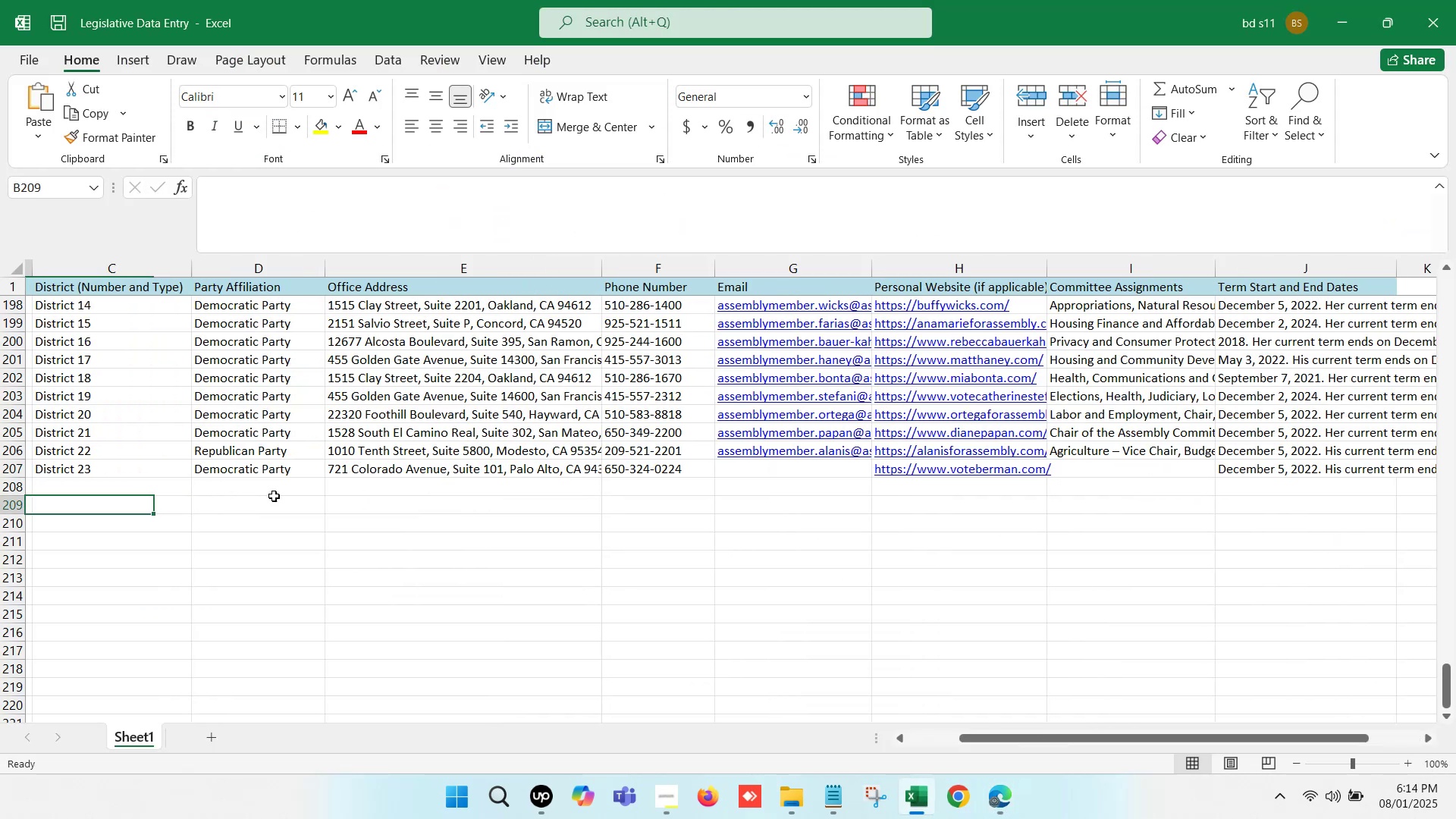 
key(ArrowLeft)
 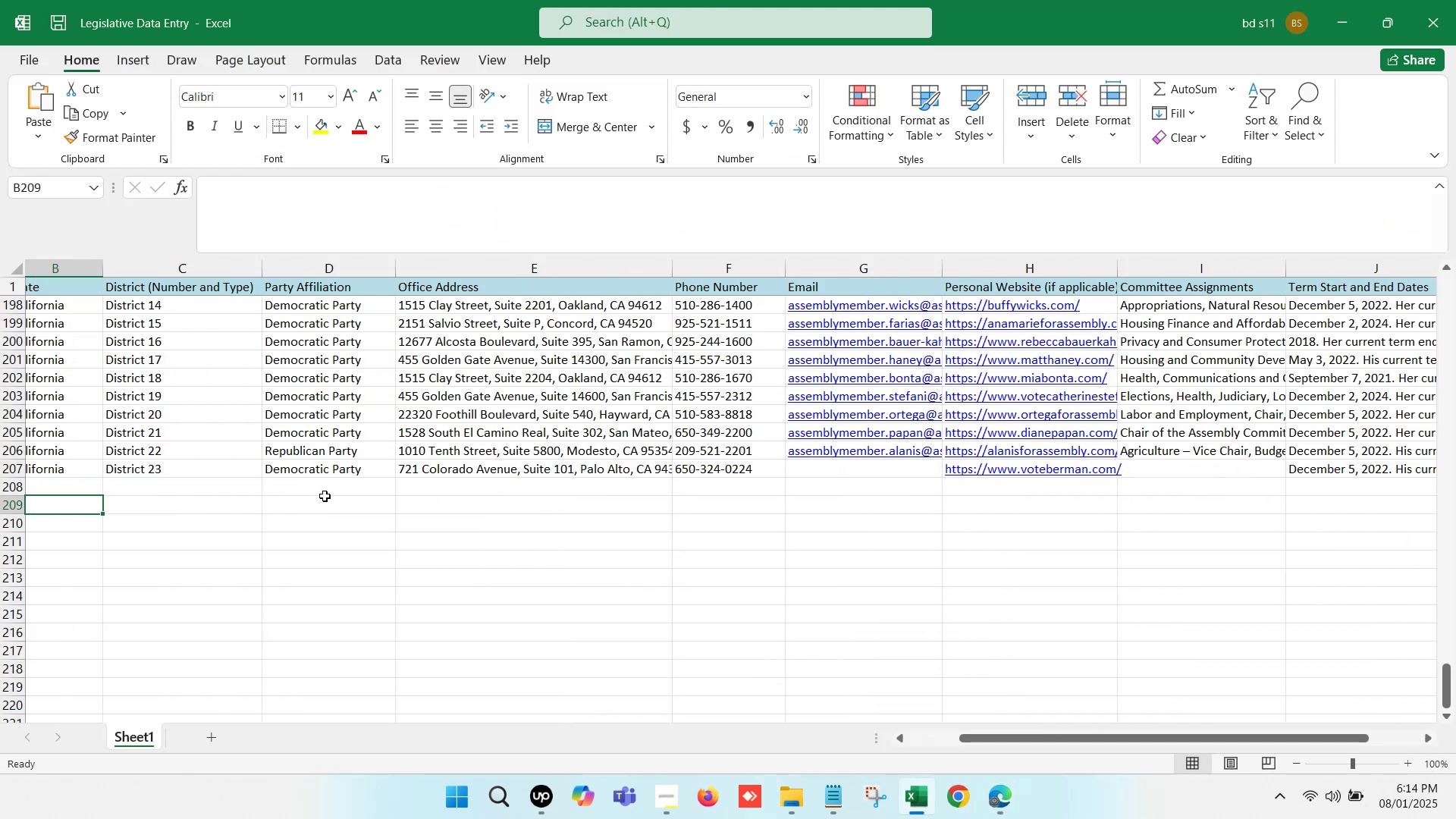 
key(ArrowLeft)
 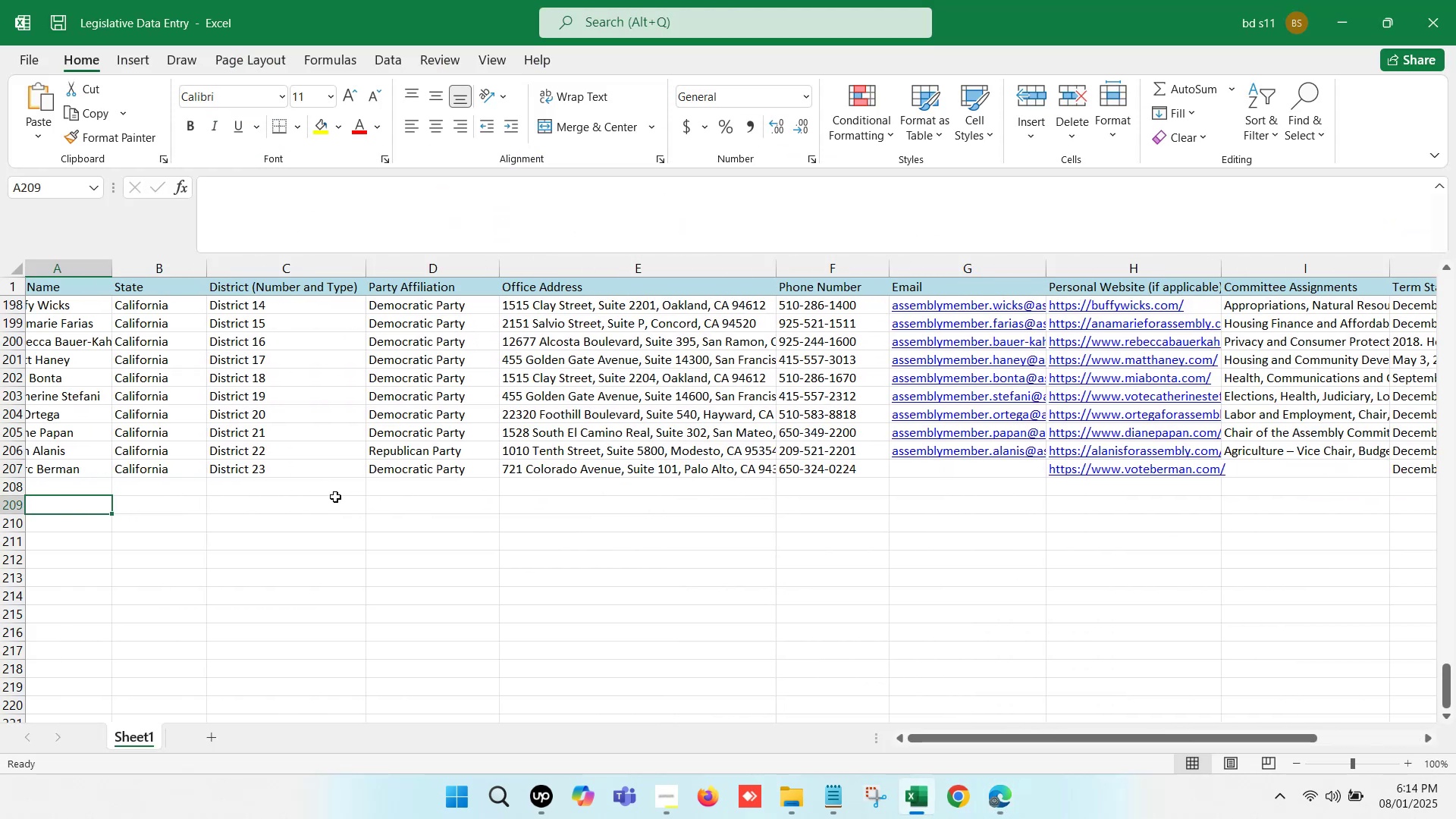 
key(ArrowLeft)
 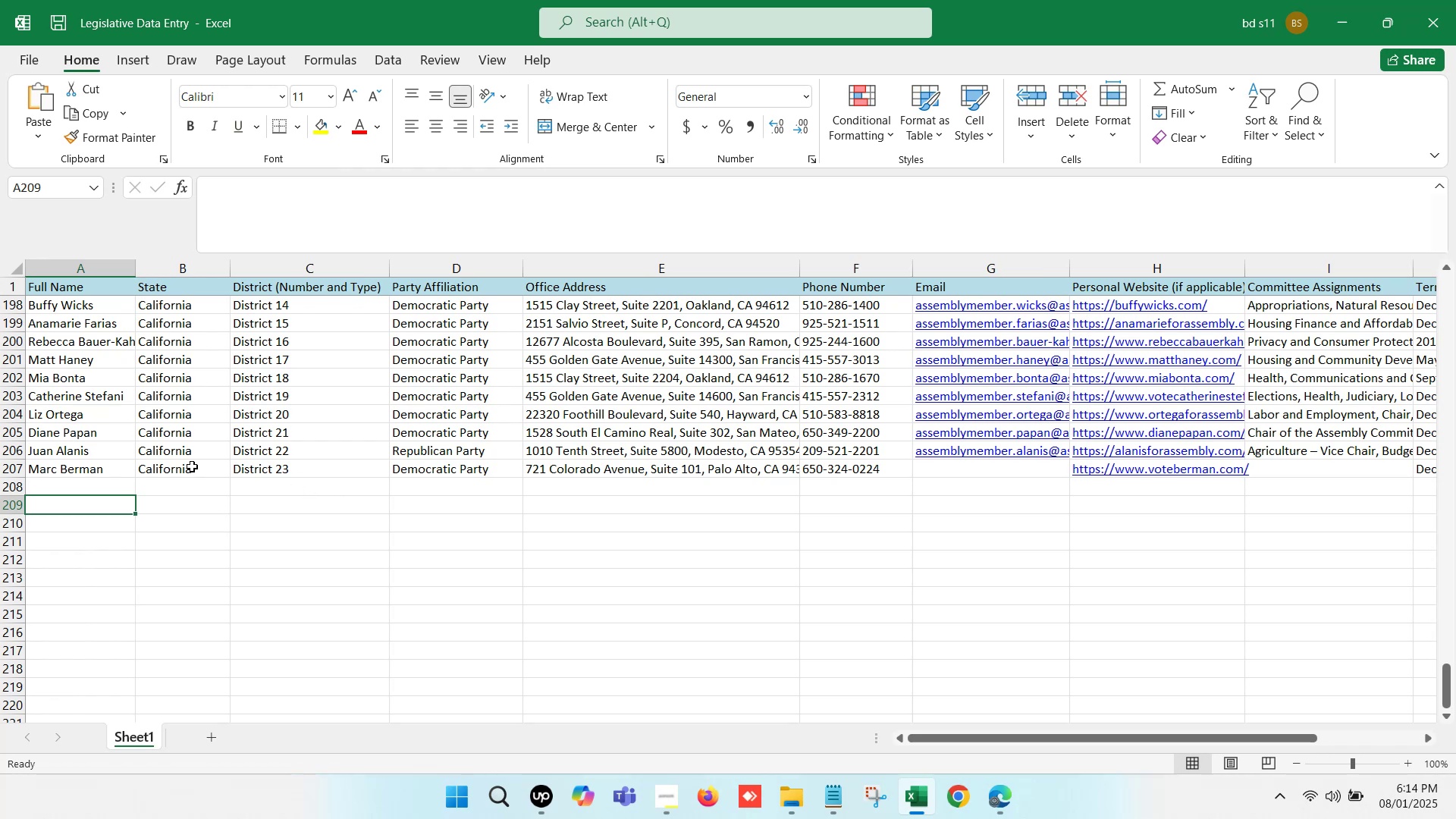 
left_click([109, 474])
 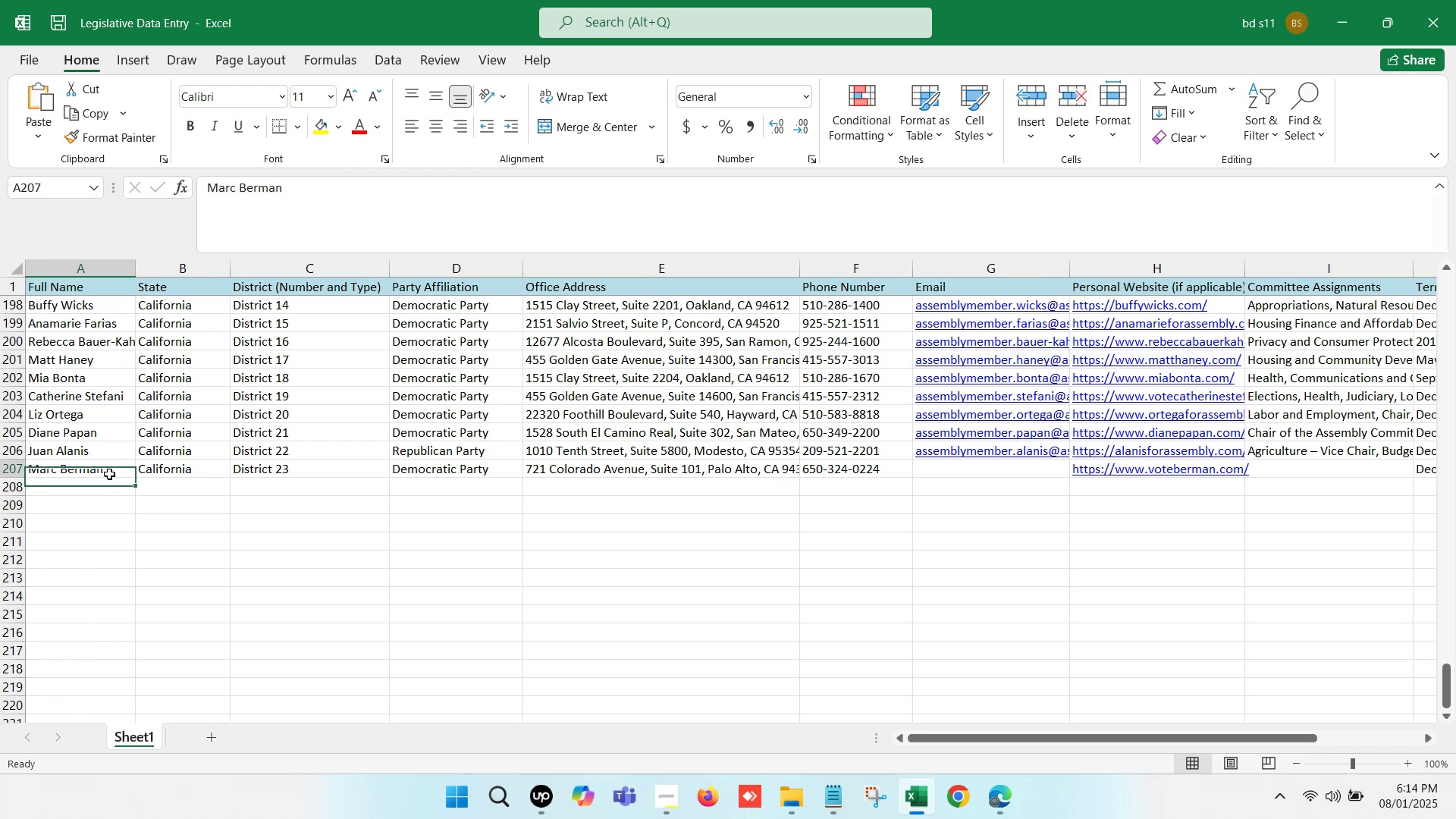 
key(Control+C)
 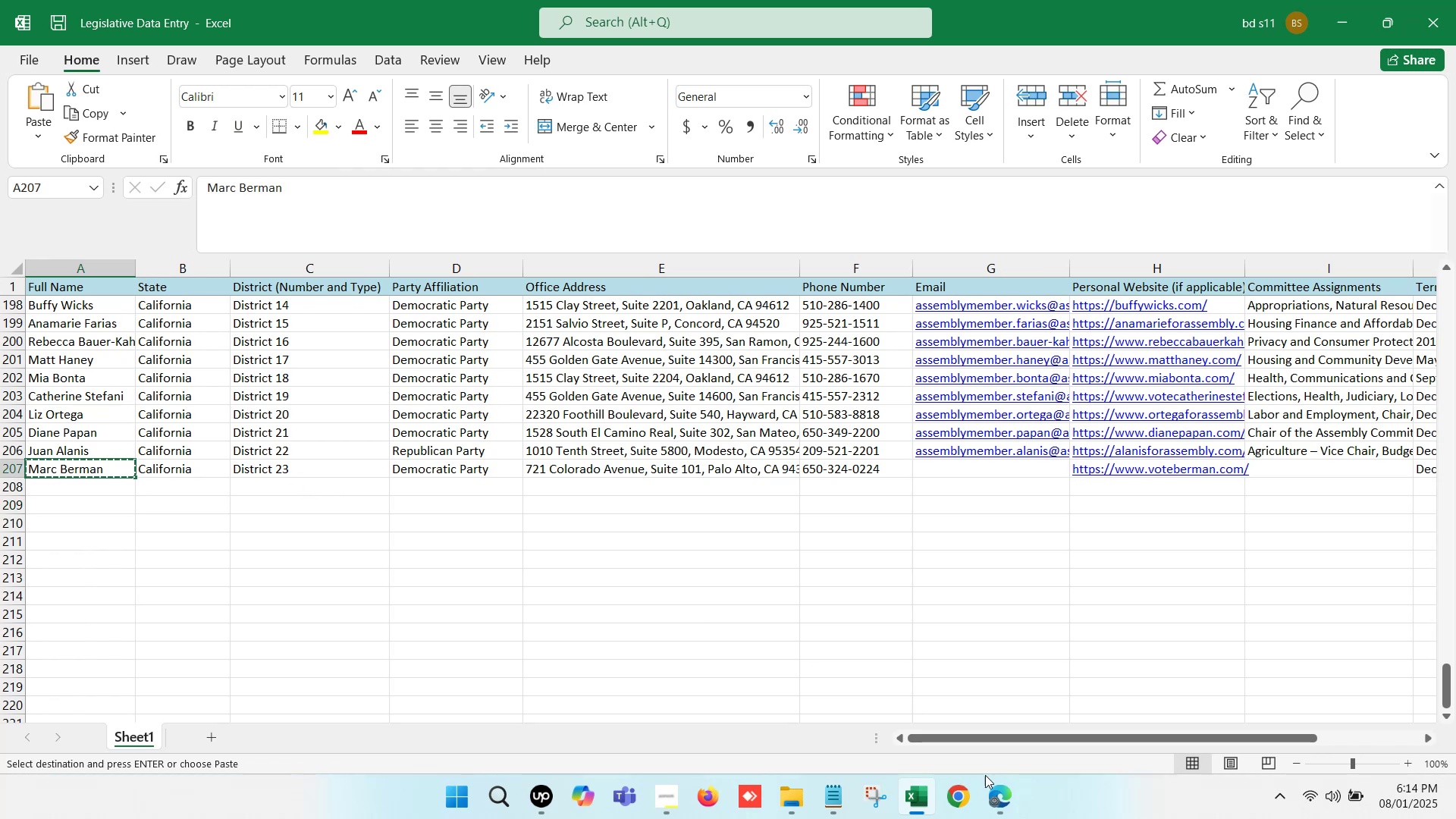 
left_click([998, 796])
 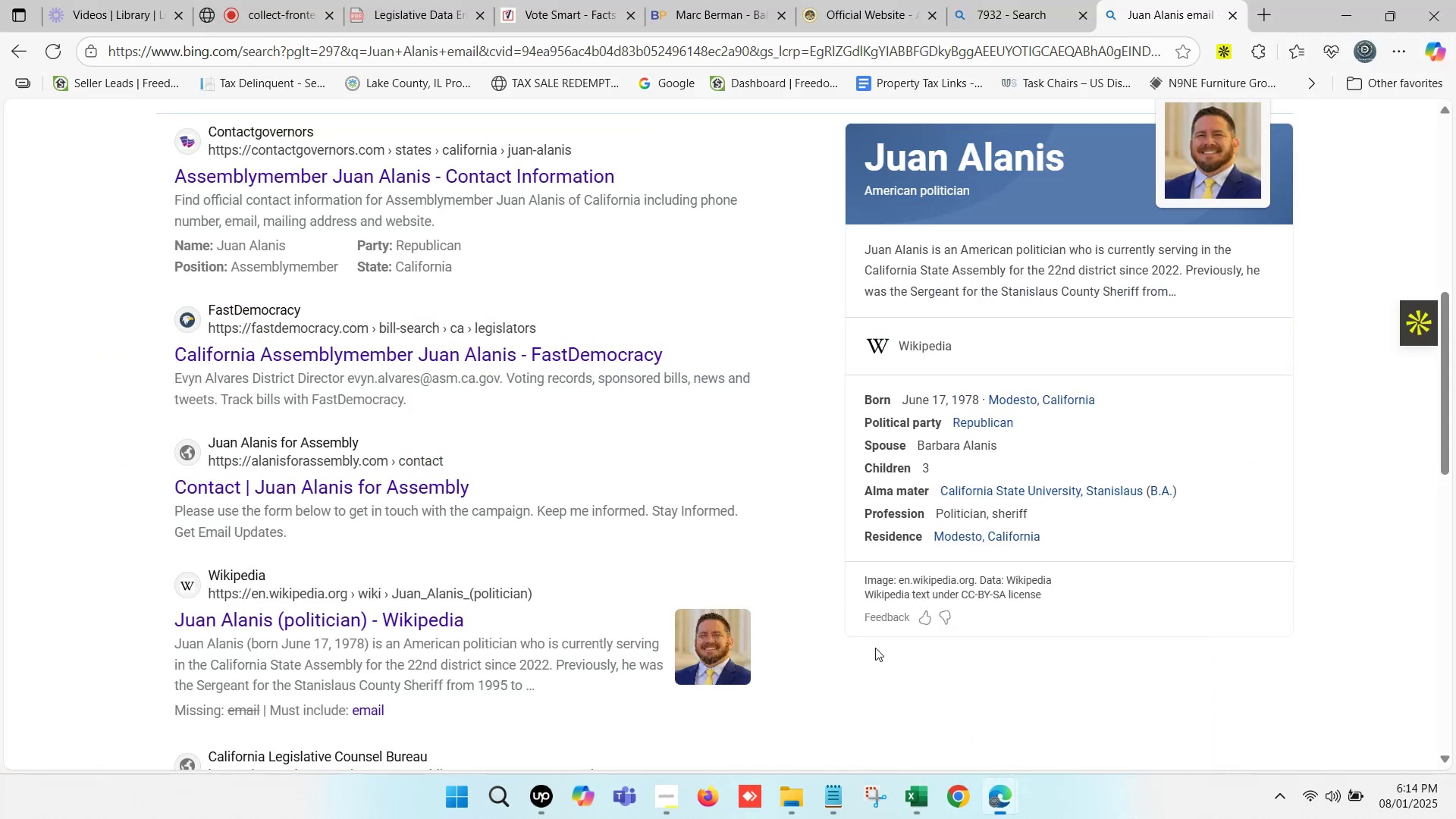 
left_click([1181, 0])
 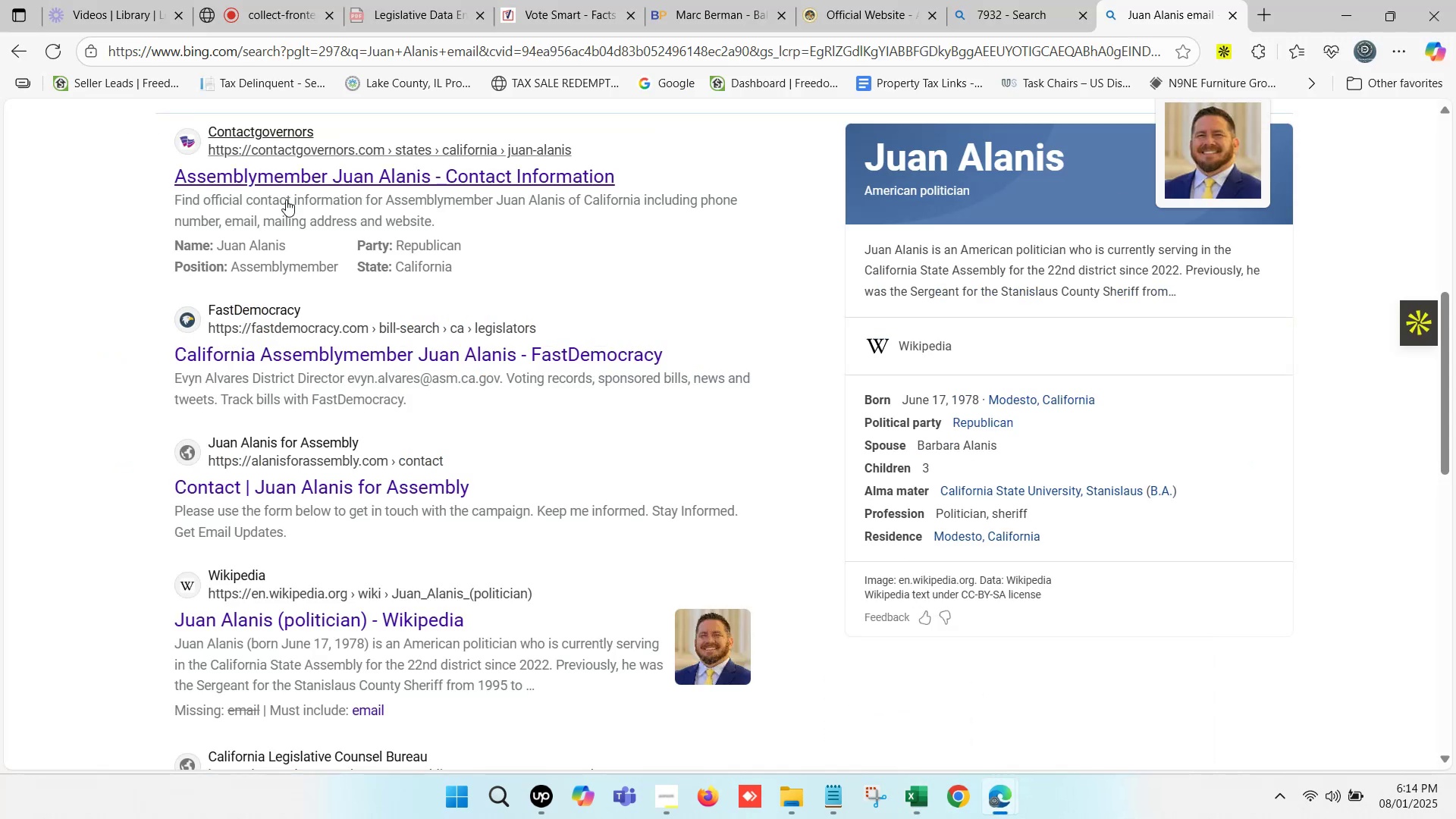 
scroll: coordinate [306, 157], scroll_direction: up, amount: 8.0
 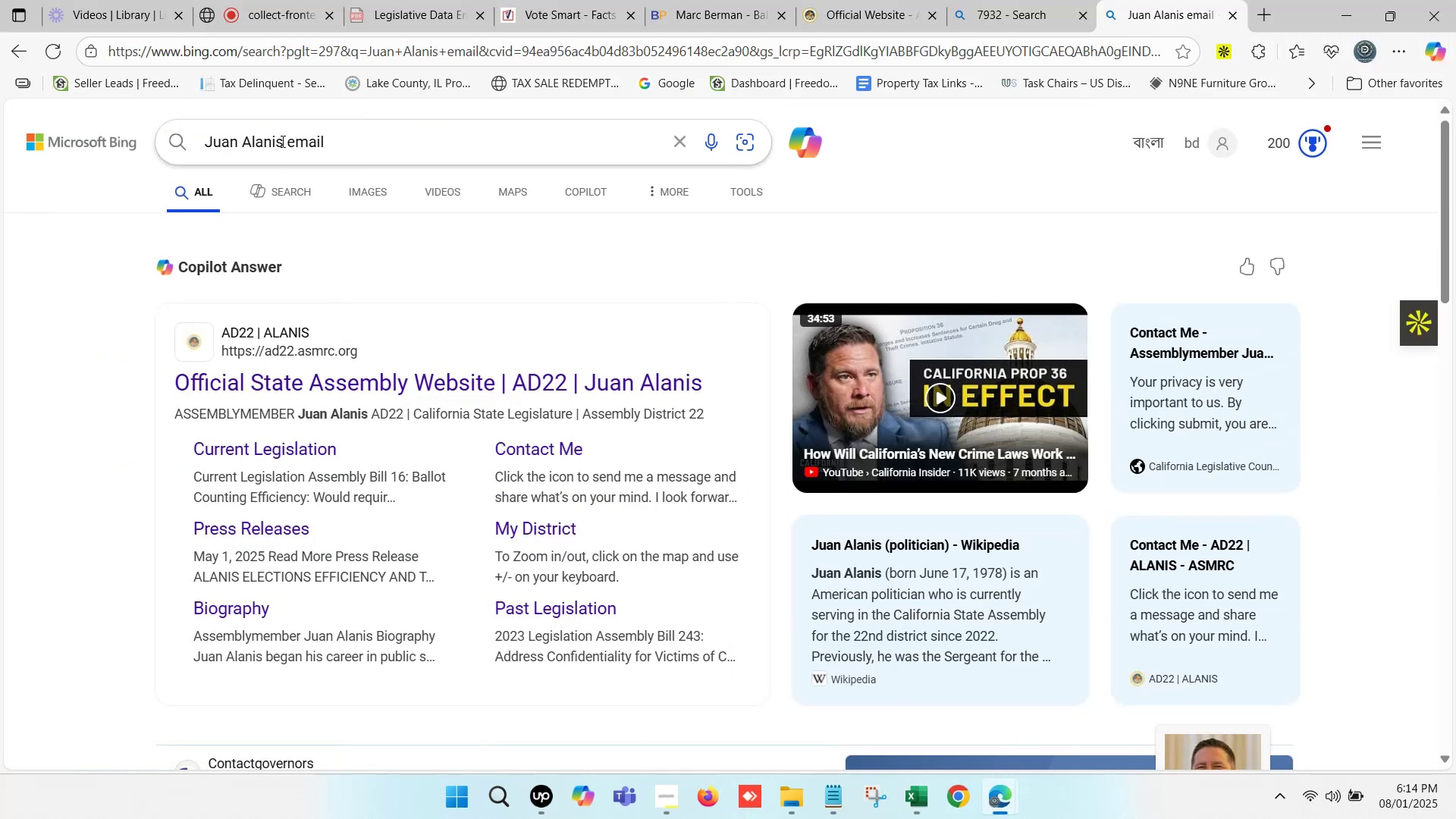 
left_click_drag(start_coordinate=[282, 140], to_coordinate=[66, 142])
 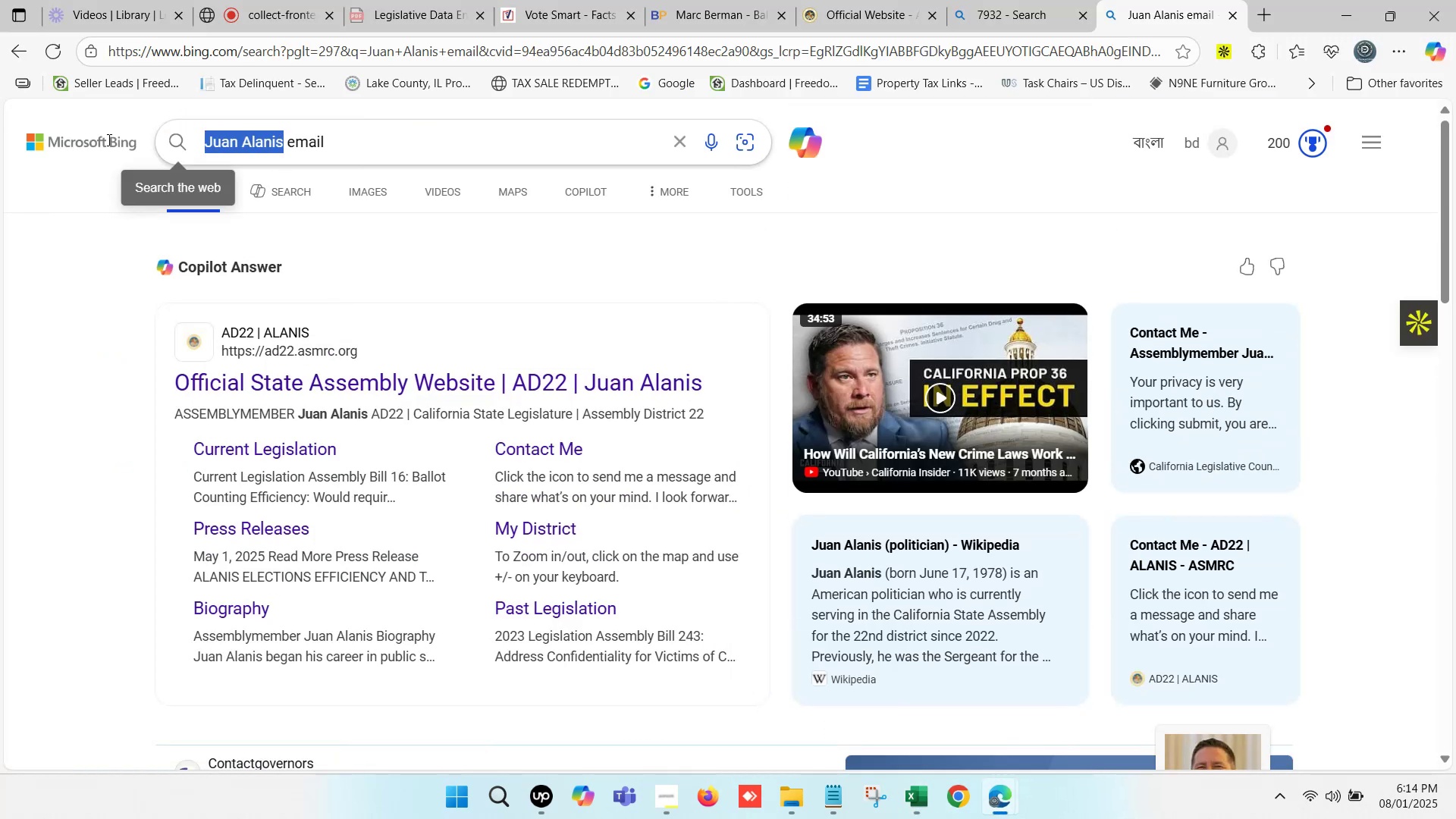 
key(Control+ControlLeft)
 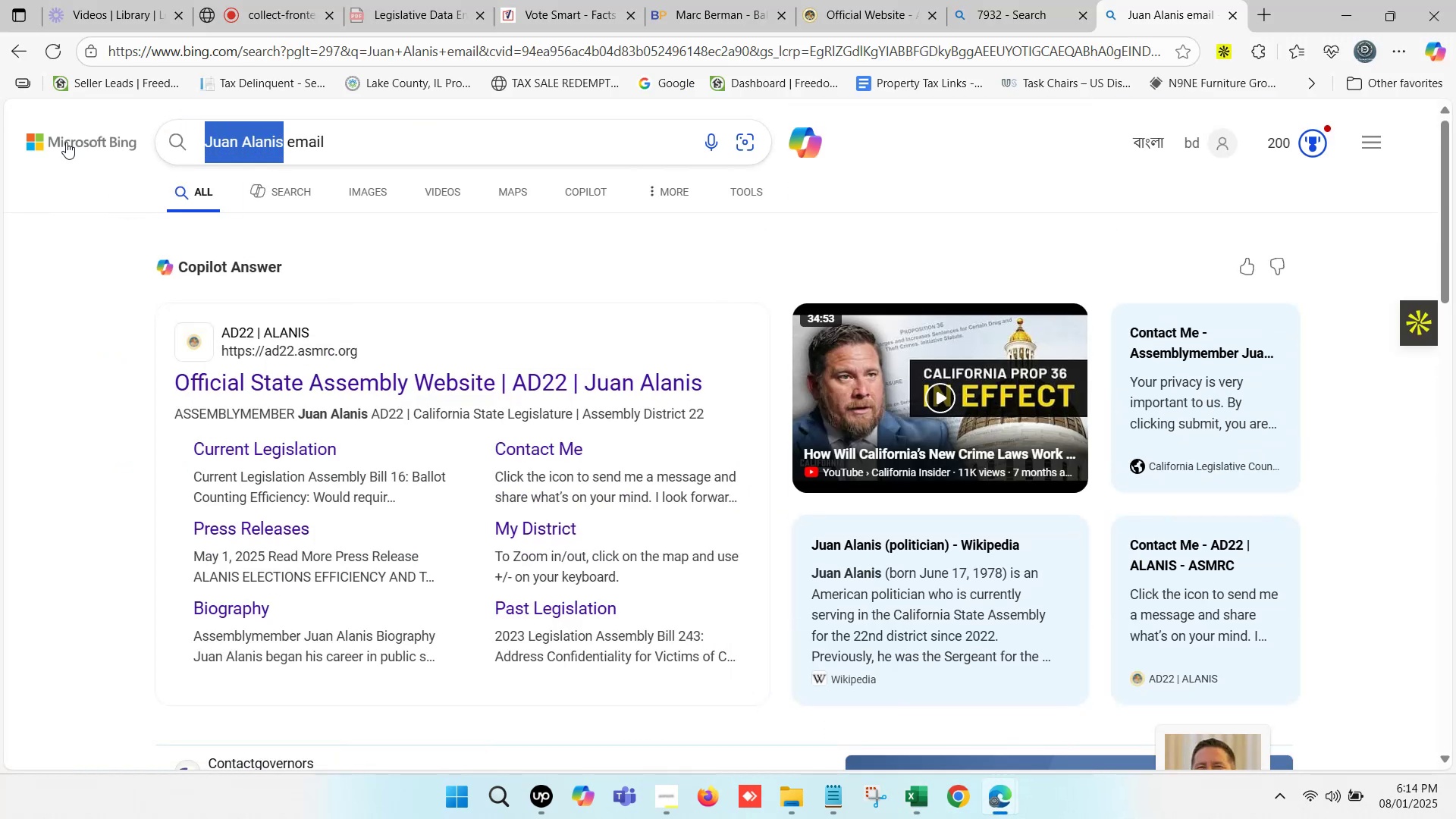 
key(Control+V)
 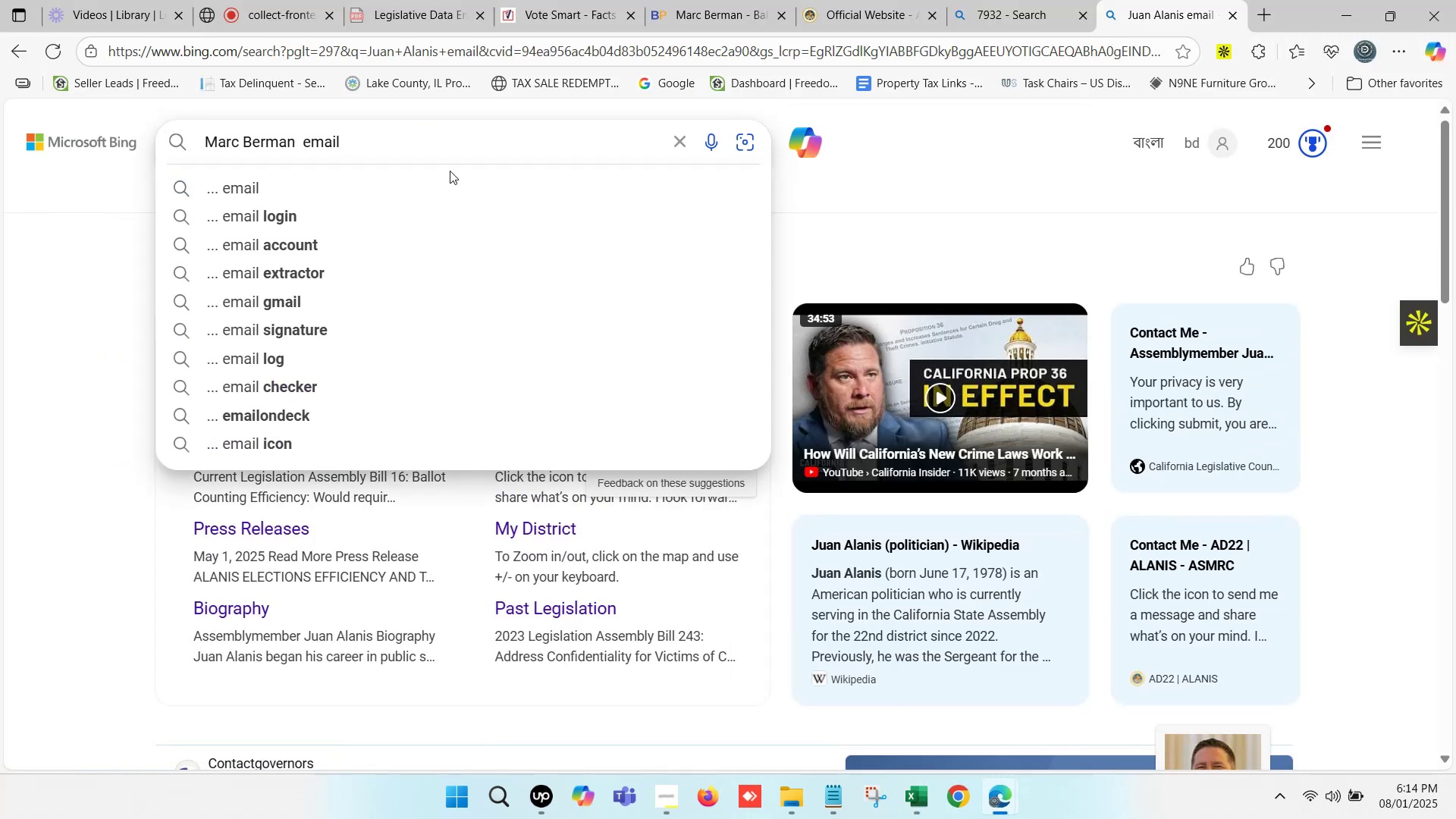 
key(Enter)
 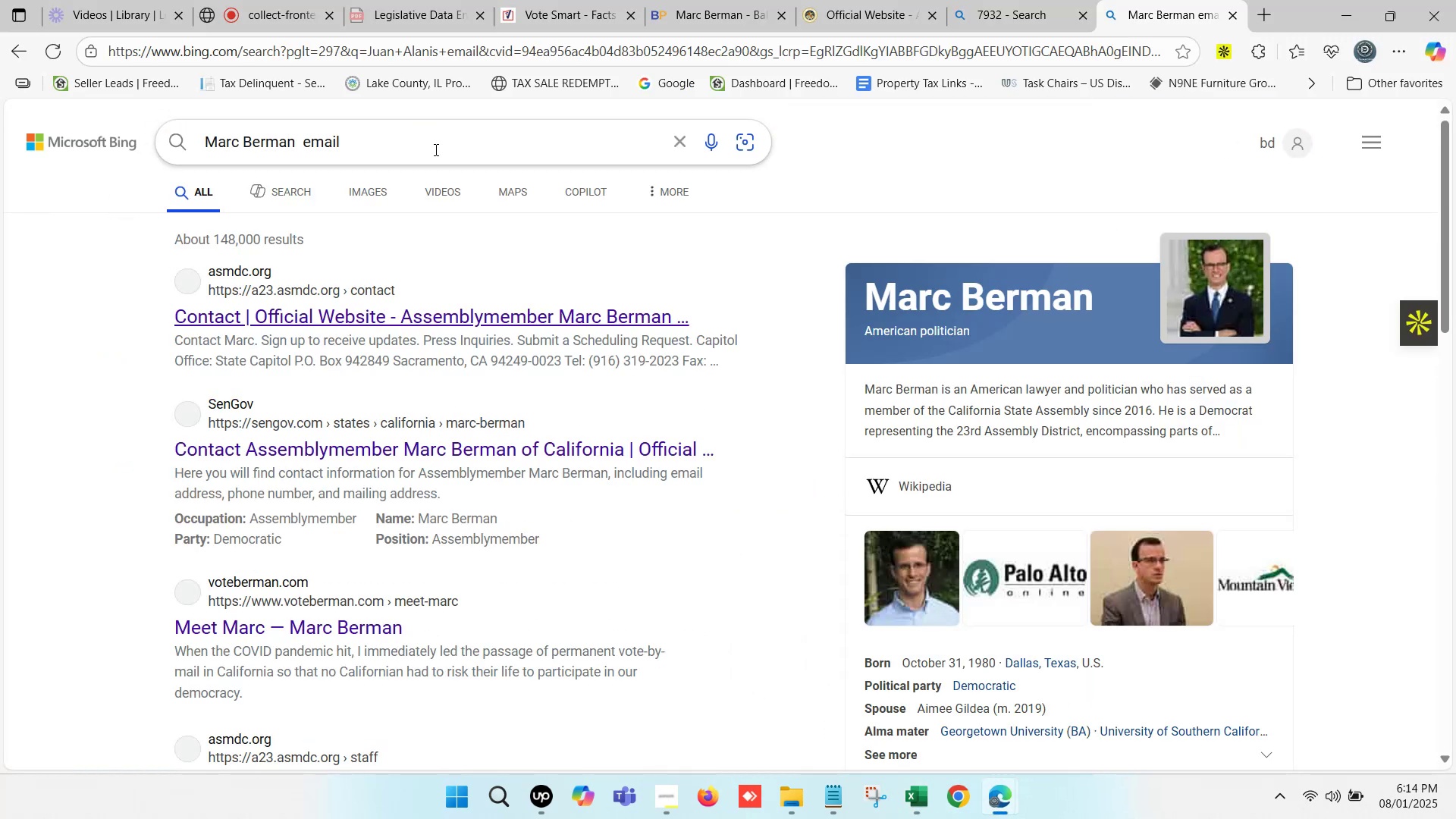 
scroll: coordinate [460, 374], scroll_direction: down, amount: 4.0
 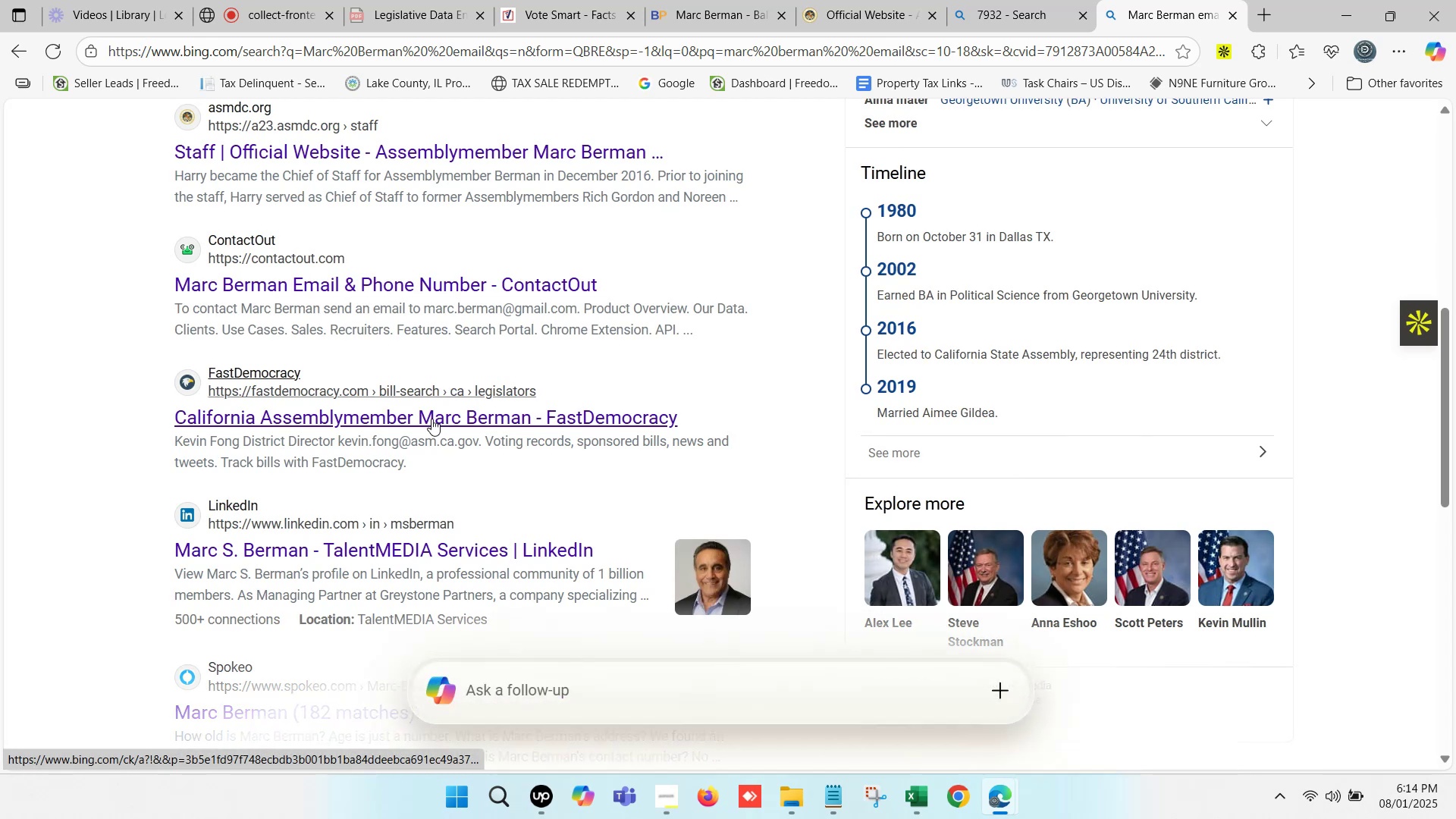 
left_click([431, 420])
 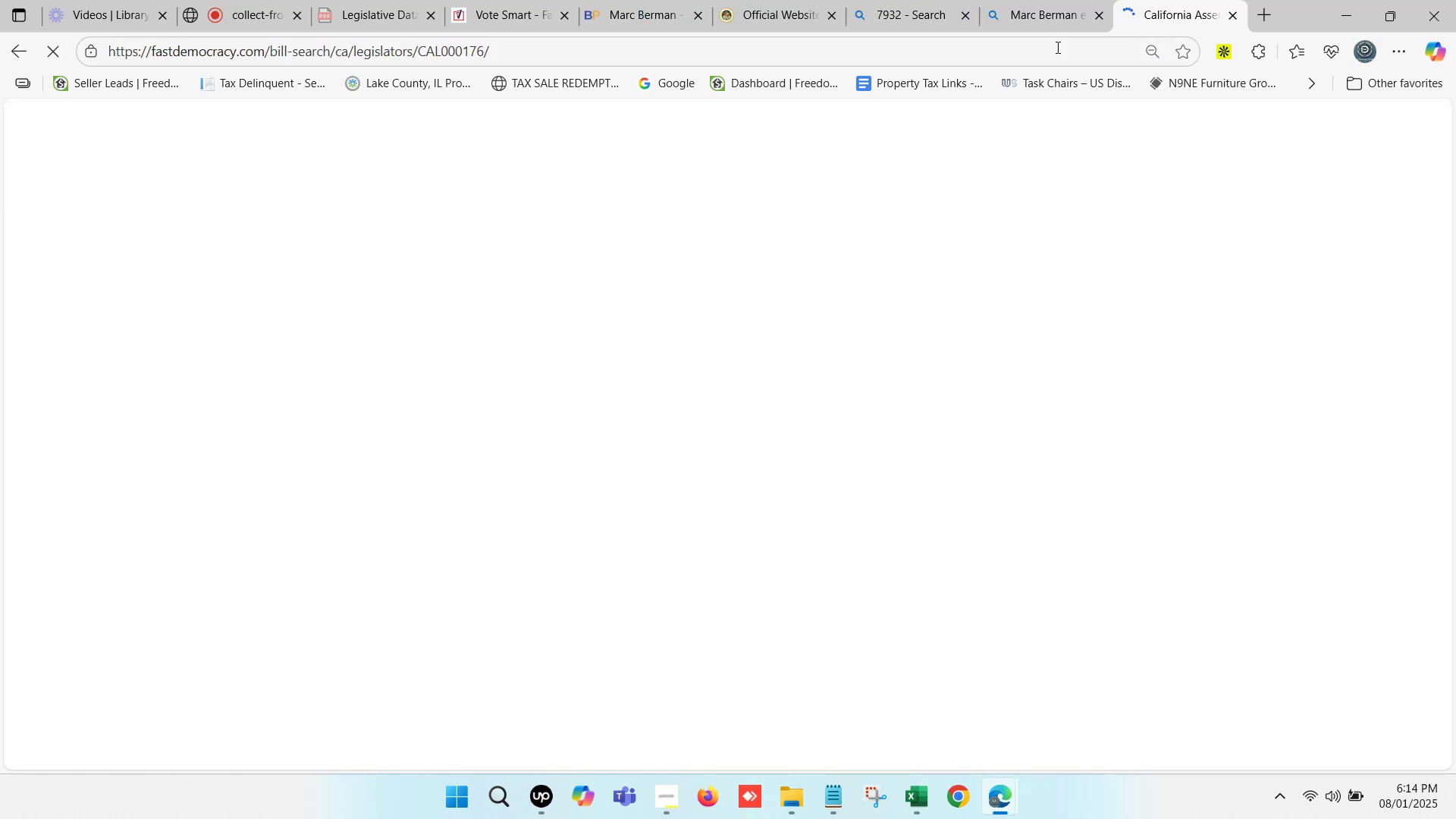 
double_click([1156, 0])
 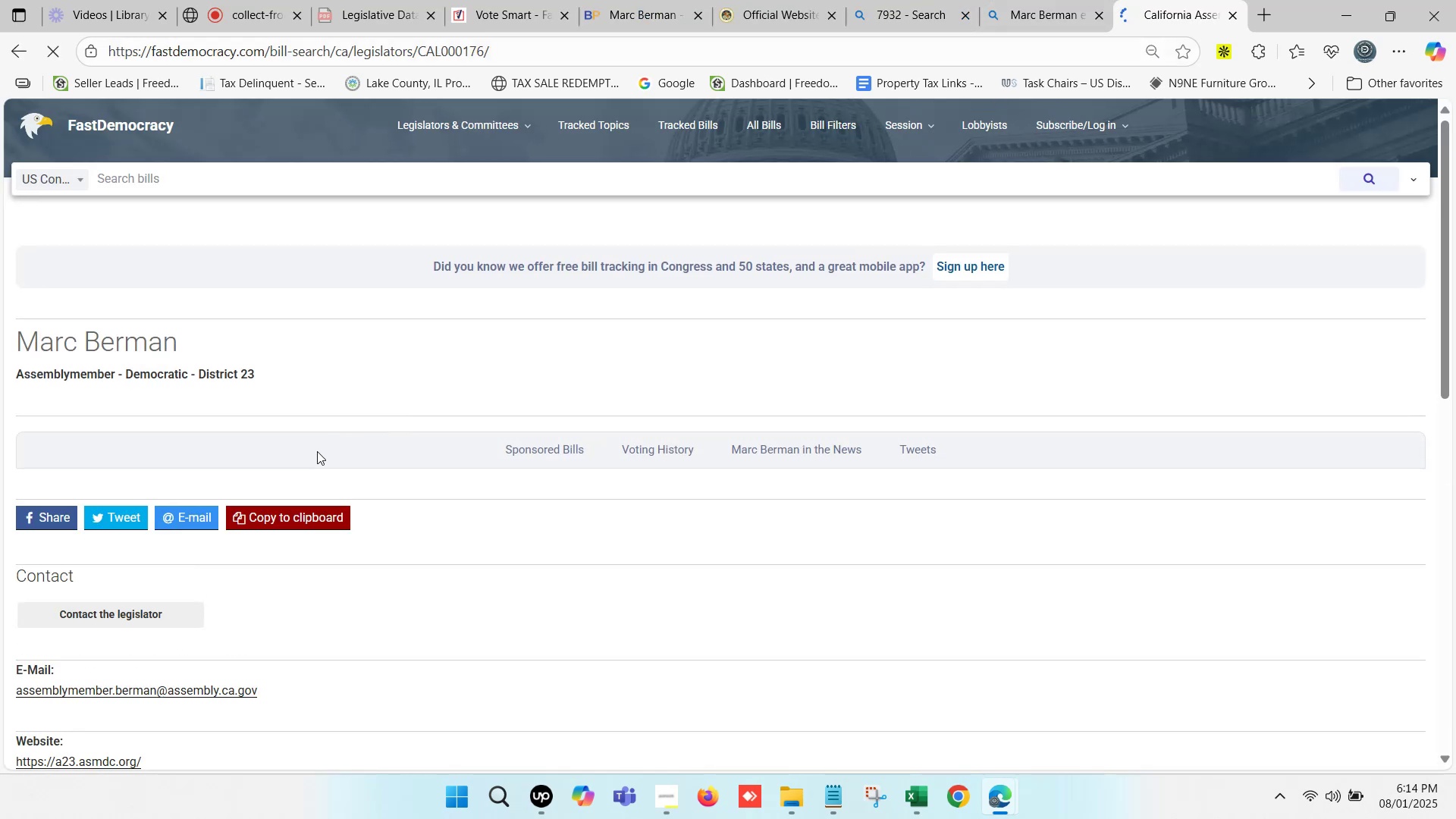 
scroll: coordinate [293, 469], scroll_direction: down, amount: 1.0
 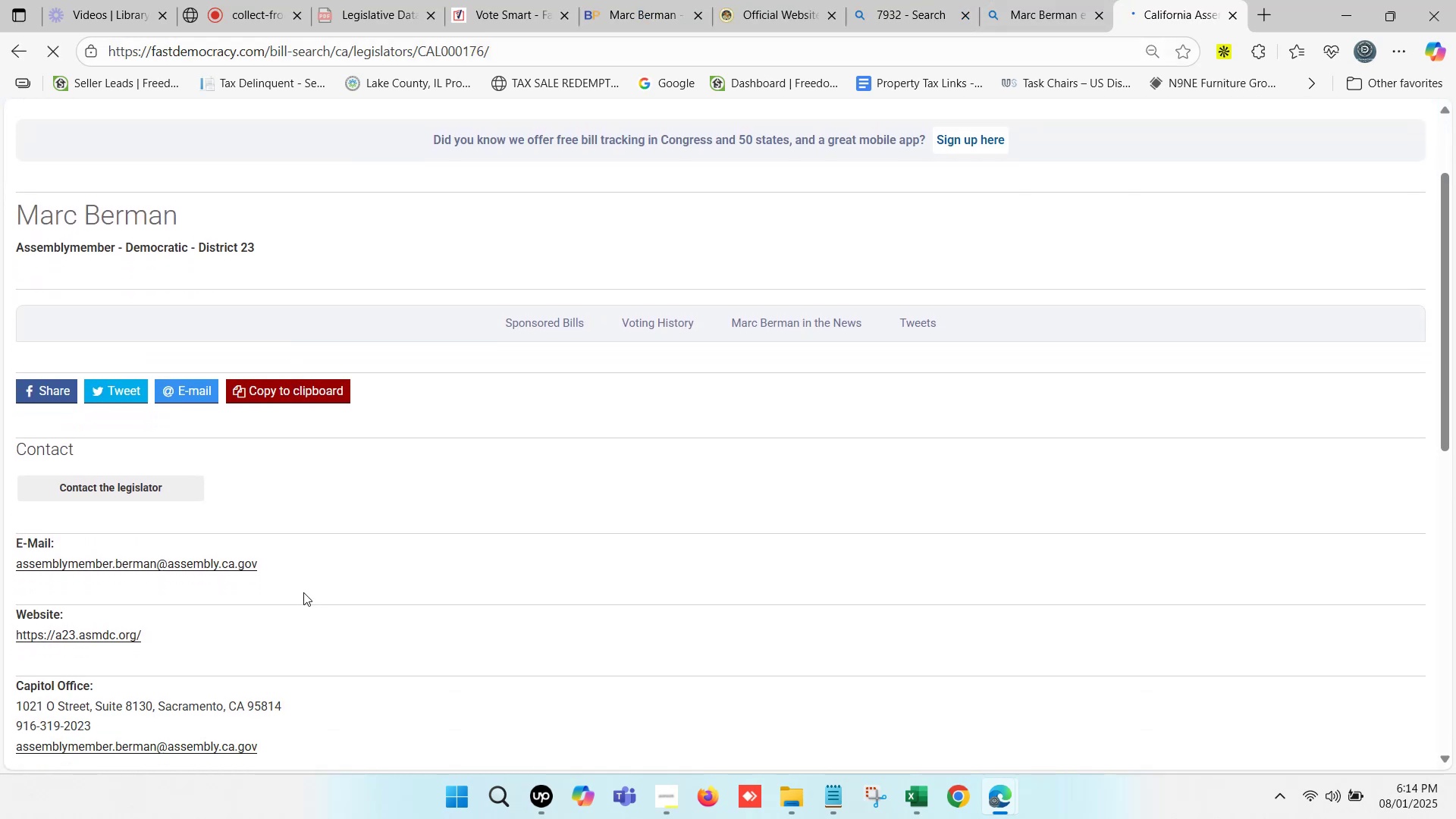 
left_click_drag(start_coordinate=[276, 570], to_coordinate=[18, 567])
 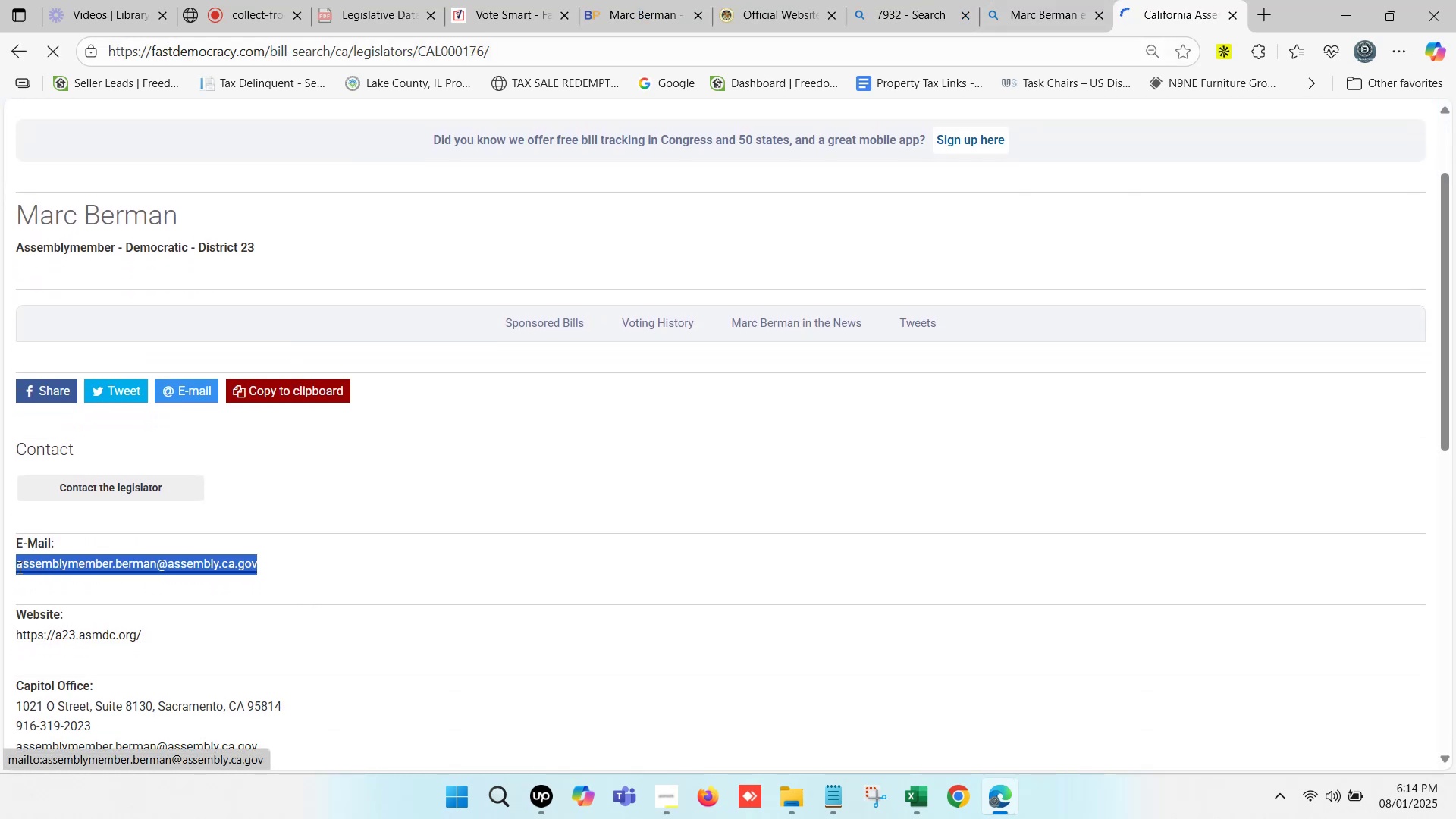 
key(Control+C)
 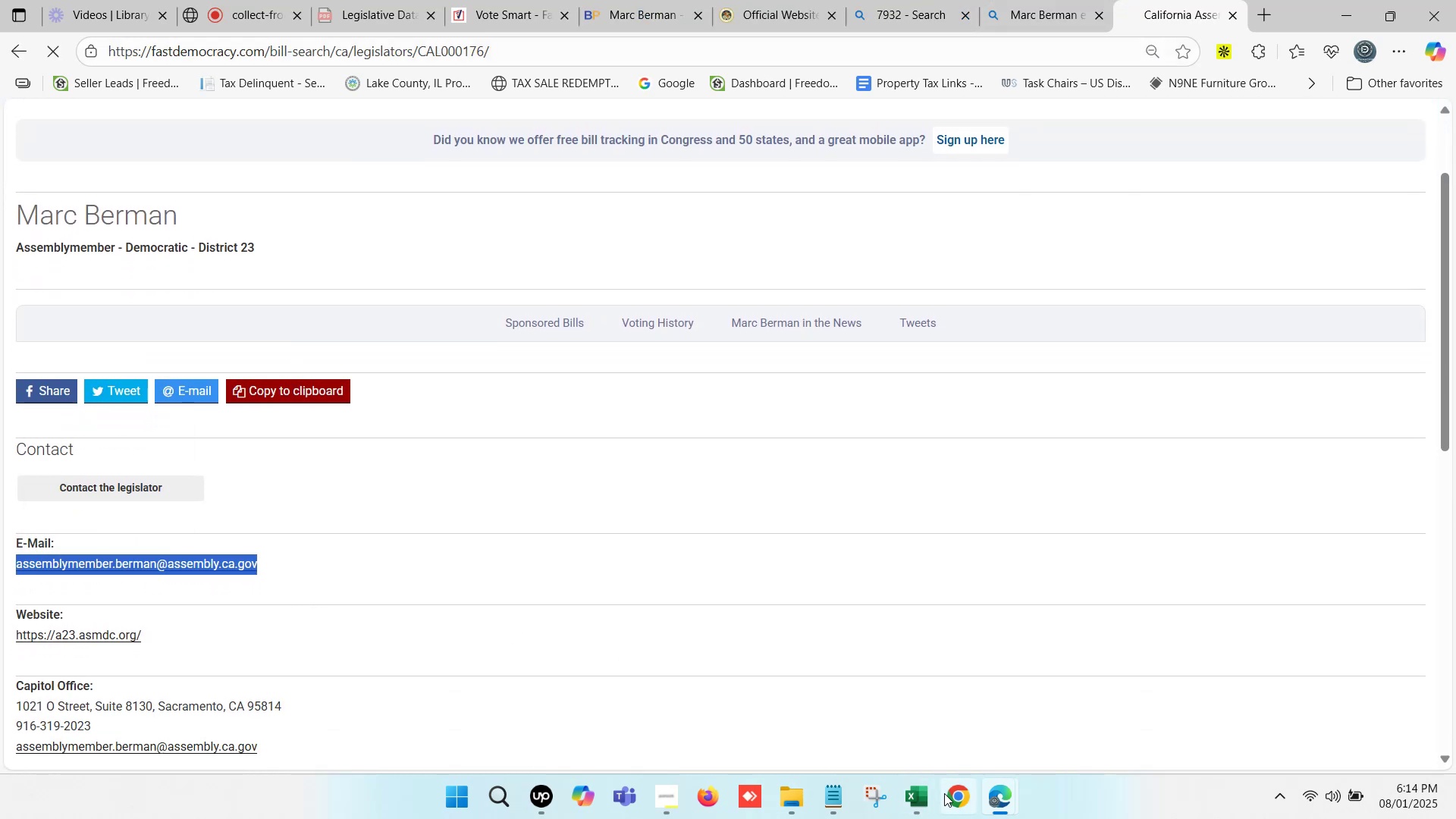 
left_click([920, 799])
 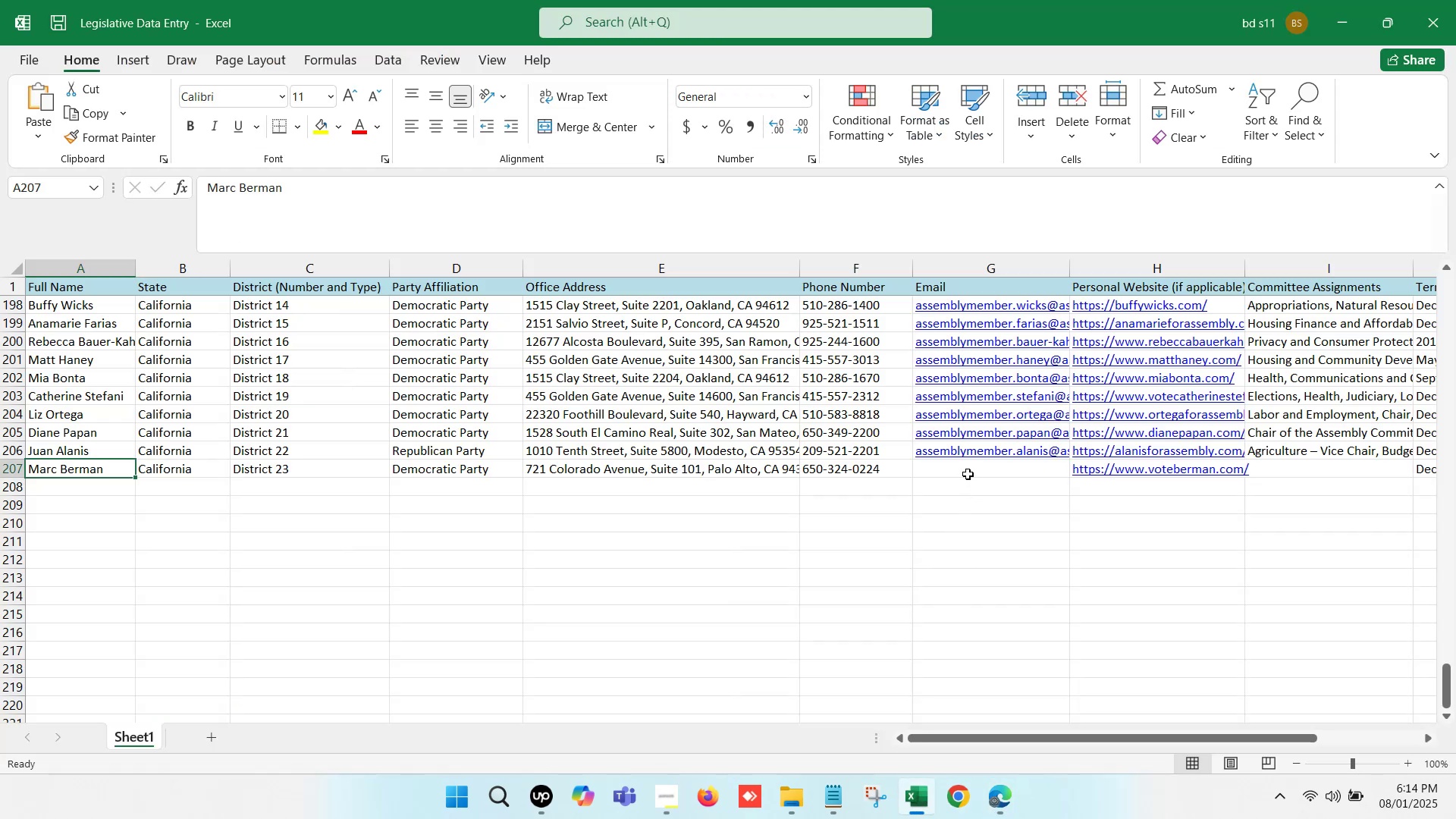 
double_click([968, 470])
 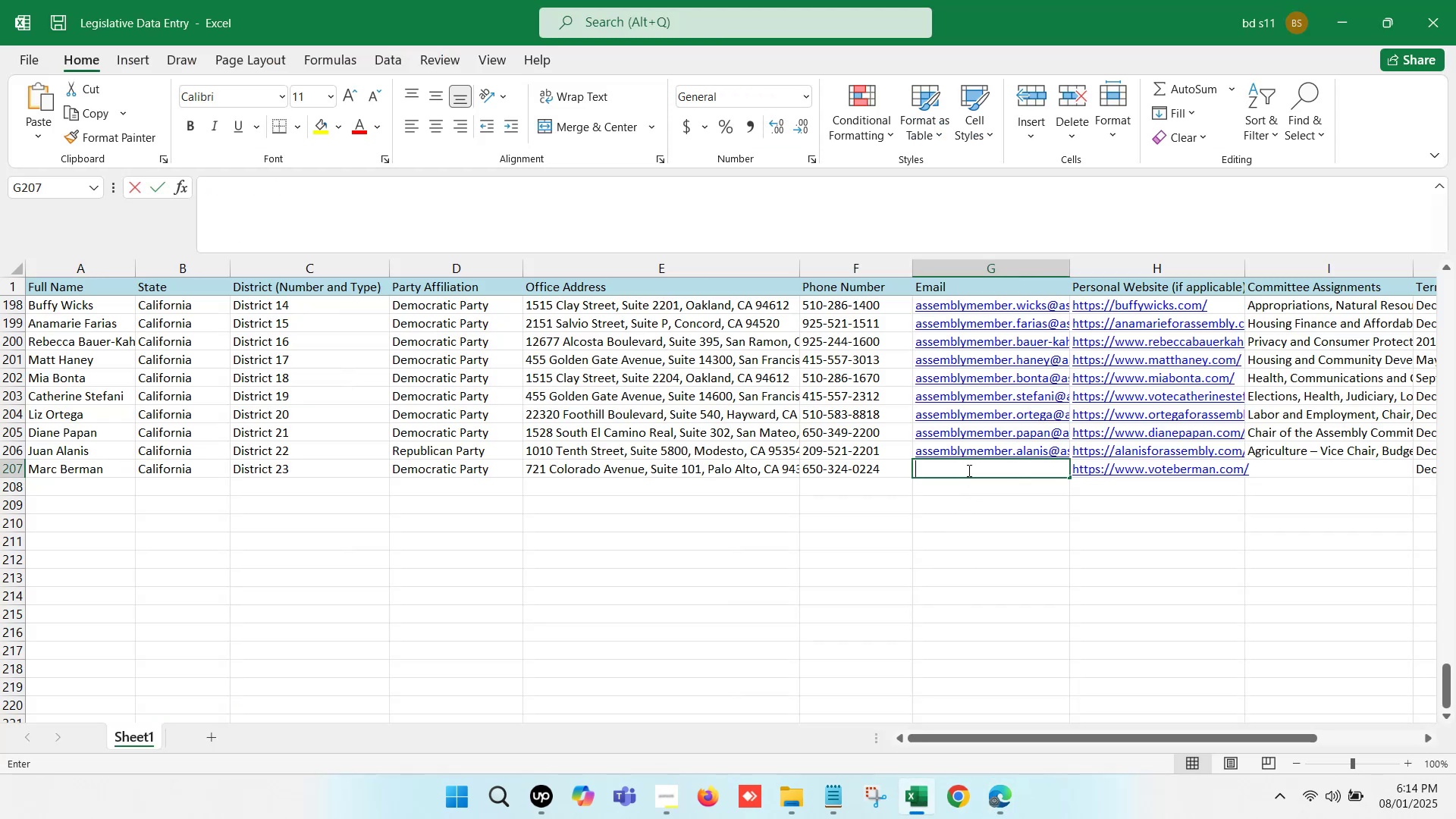 
key(Control+V)
 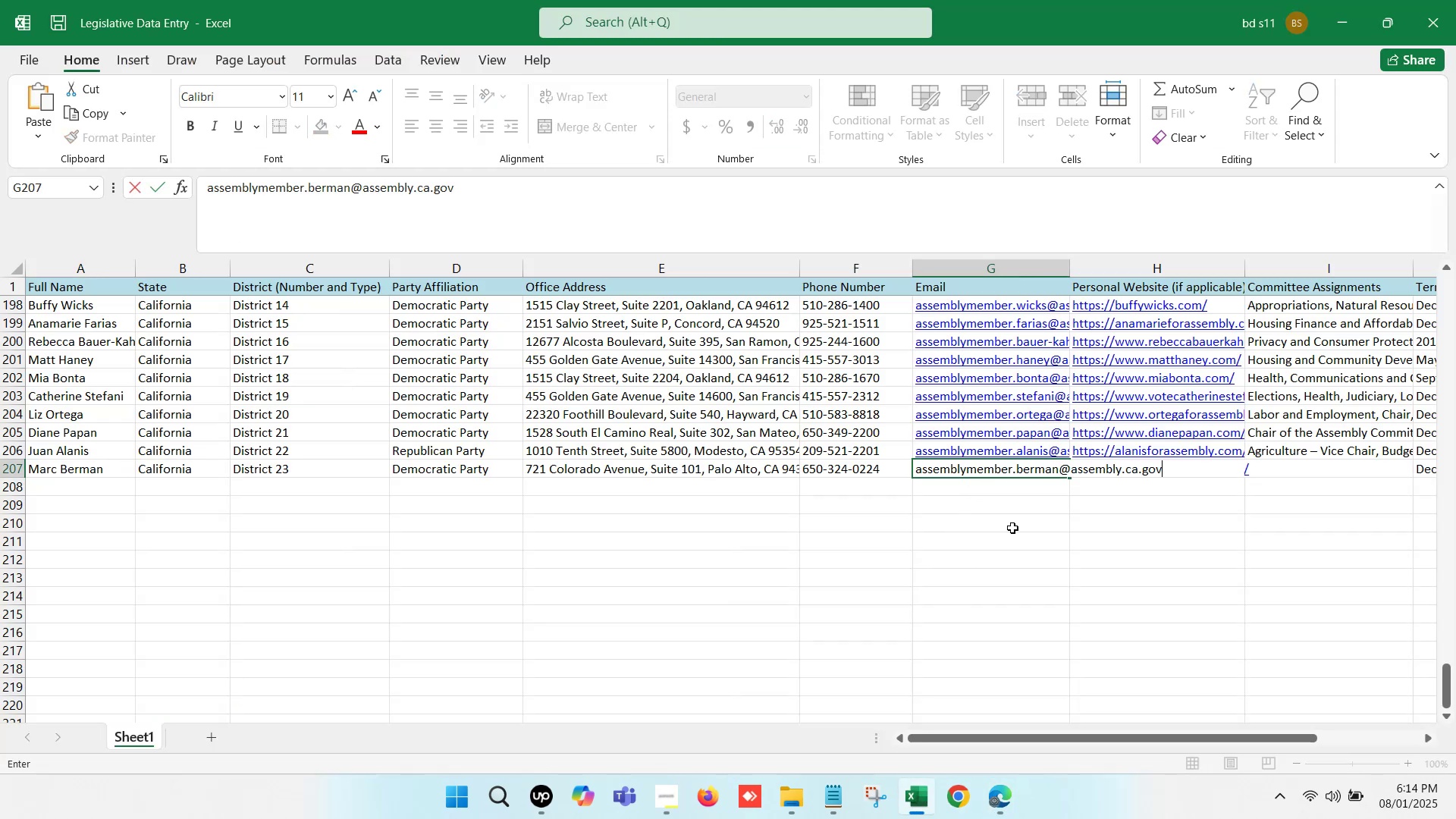 
left_click([1012, 528])
 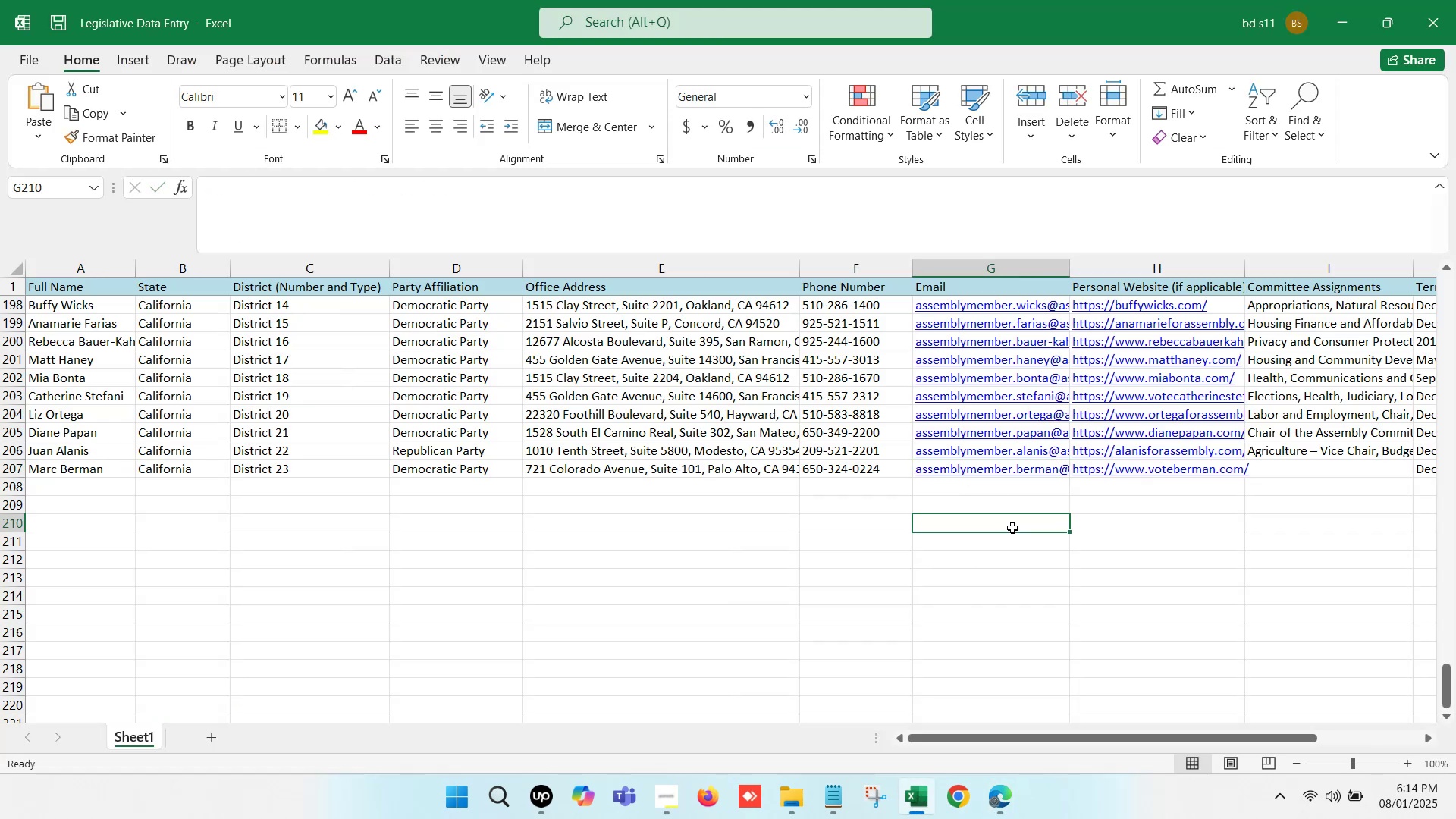 
key(Control+S)
 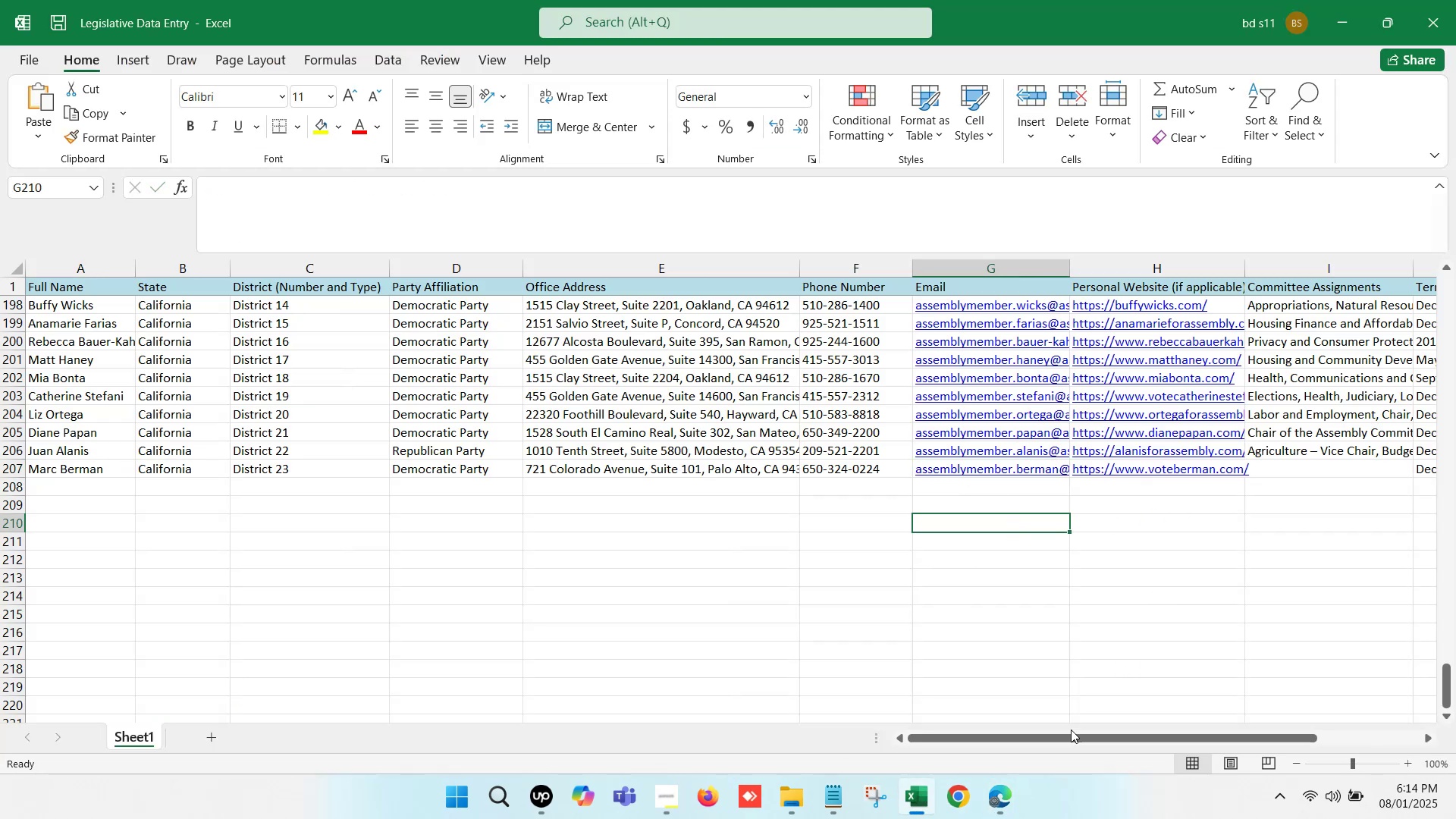 
left_click([1005, 793])
 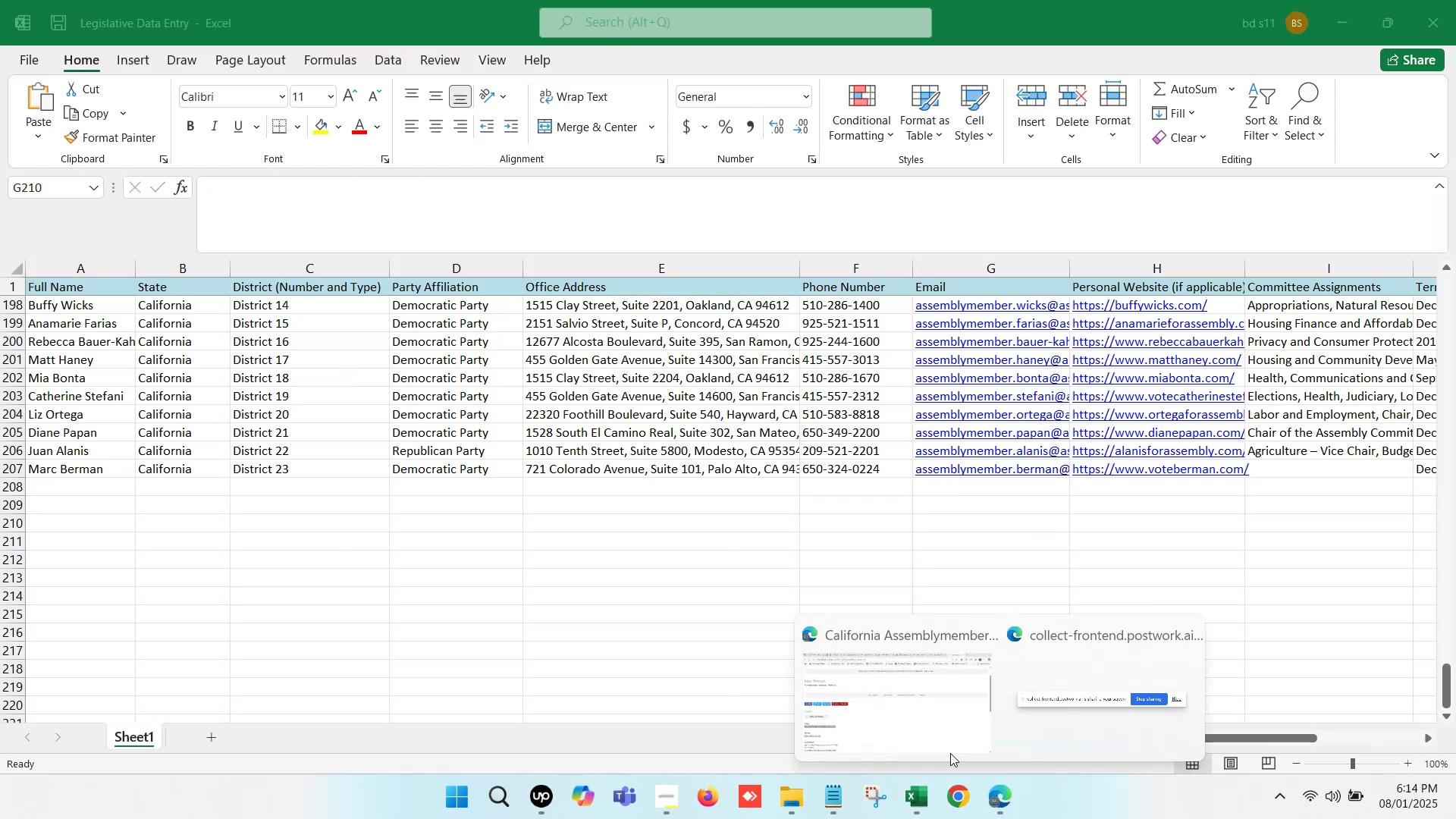 
left_click([877, 684])
 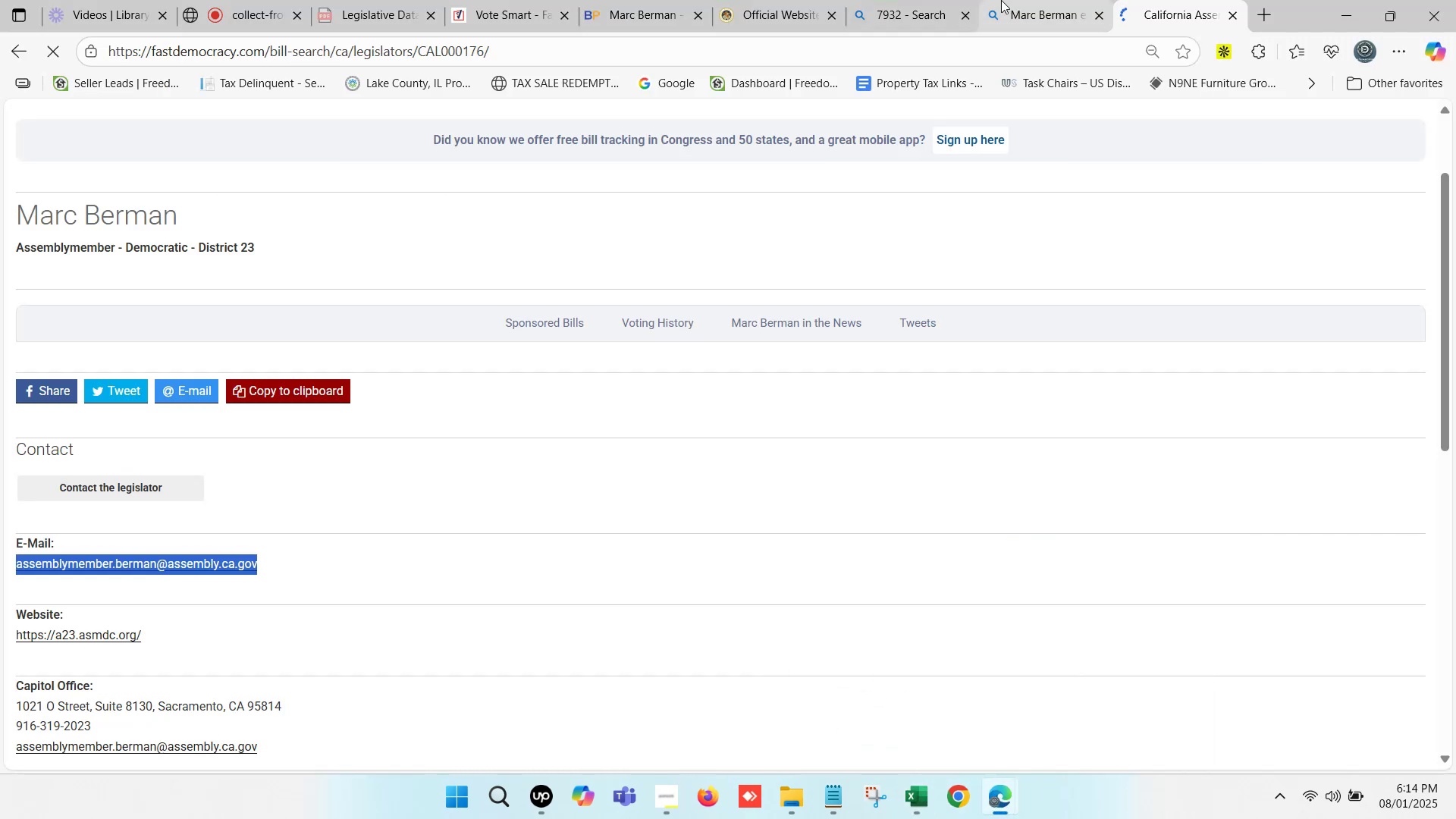 
left_click([1009, 0])
 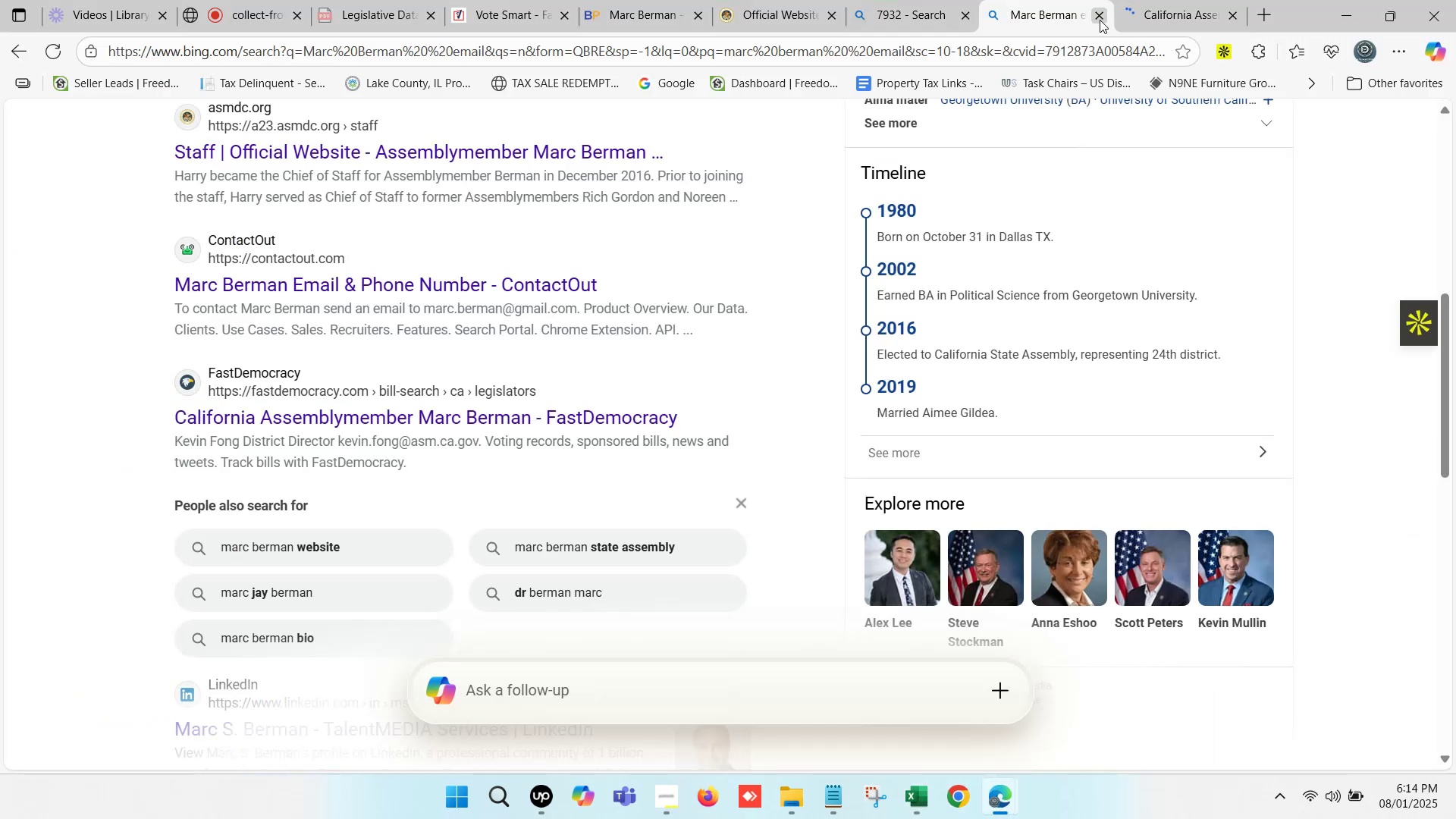 
left_click([1100, 20])
 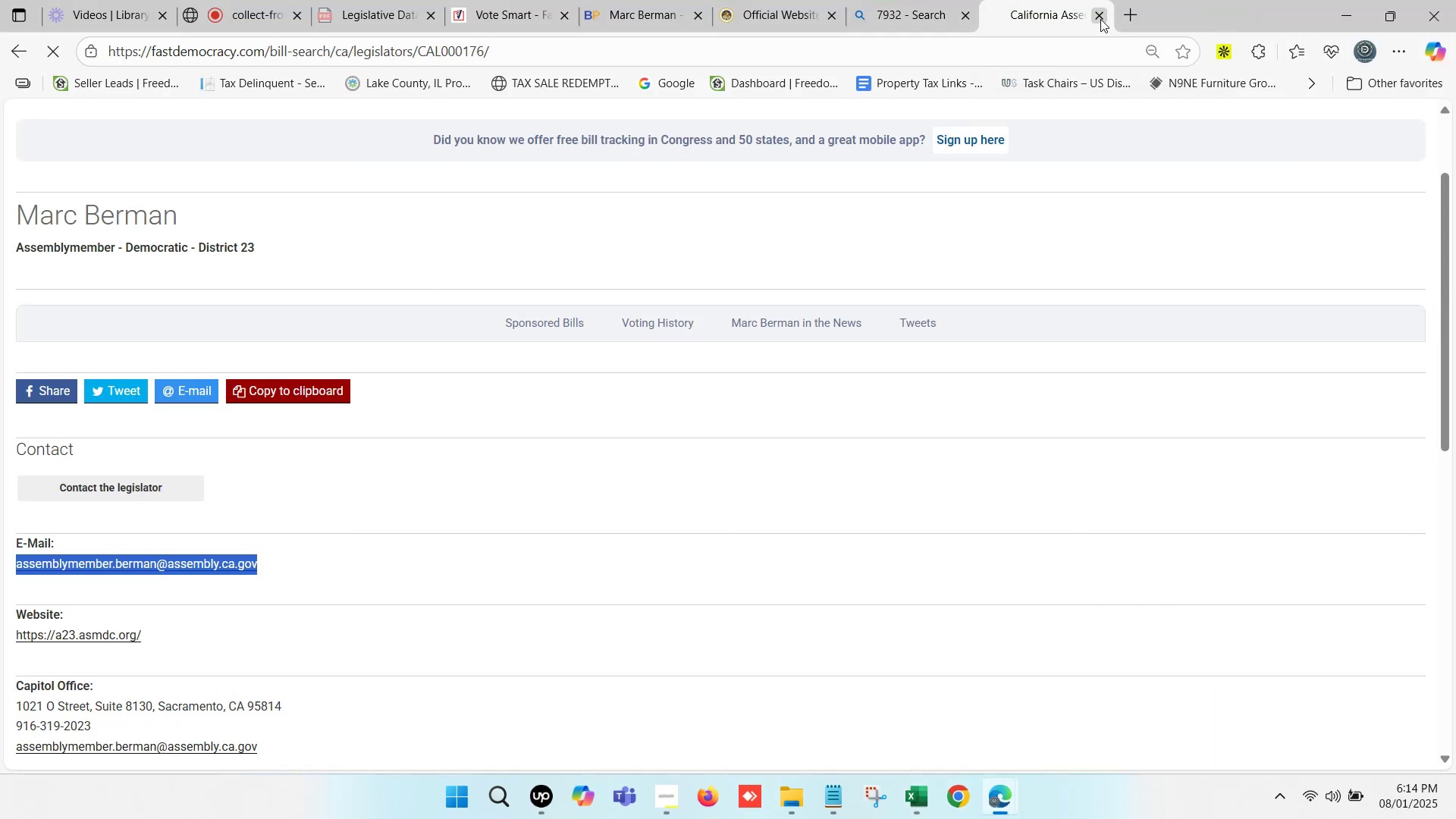 
left_click([1100, 19])
 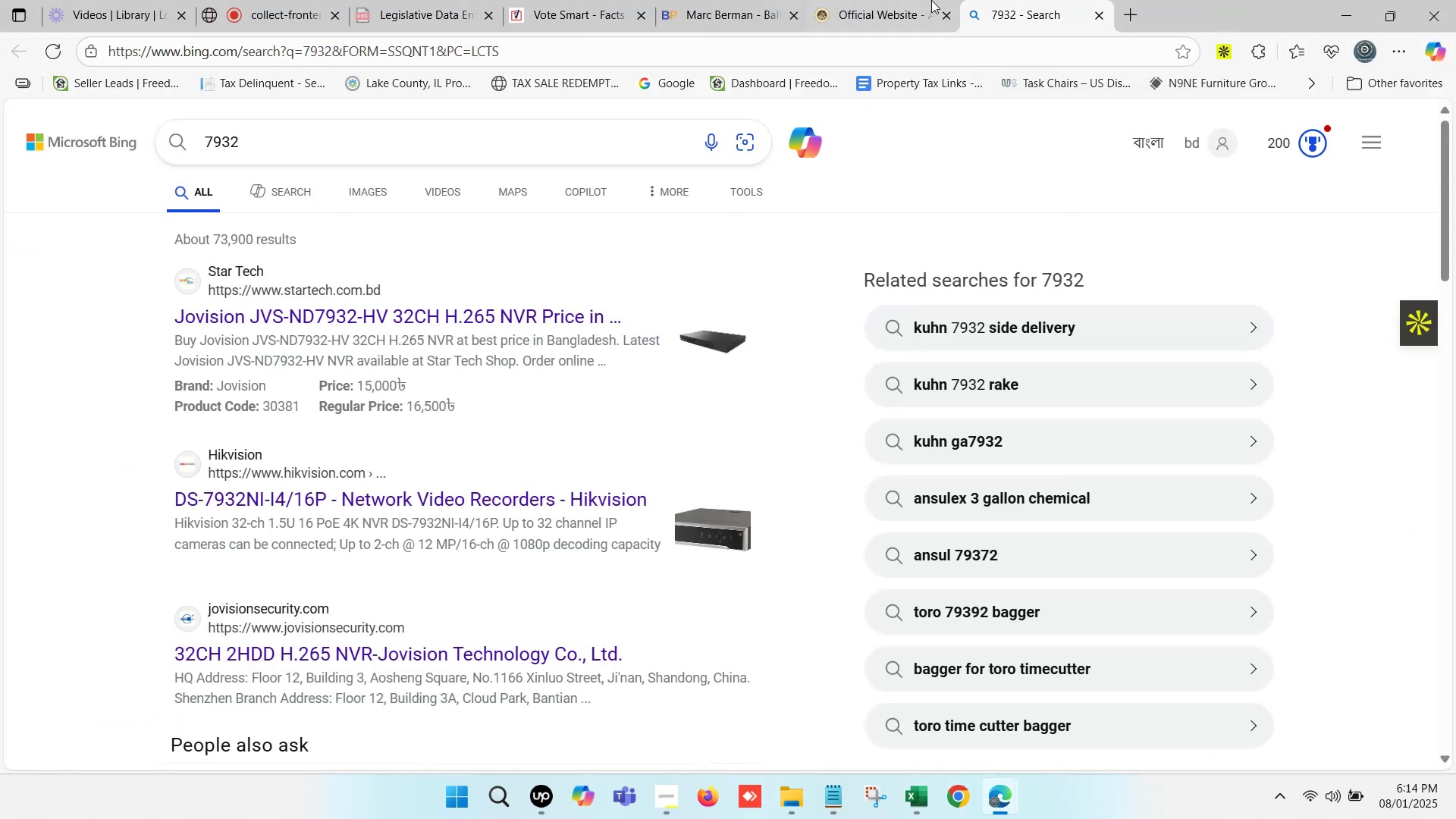 
left_click([878, 0])
 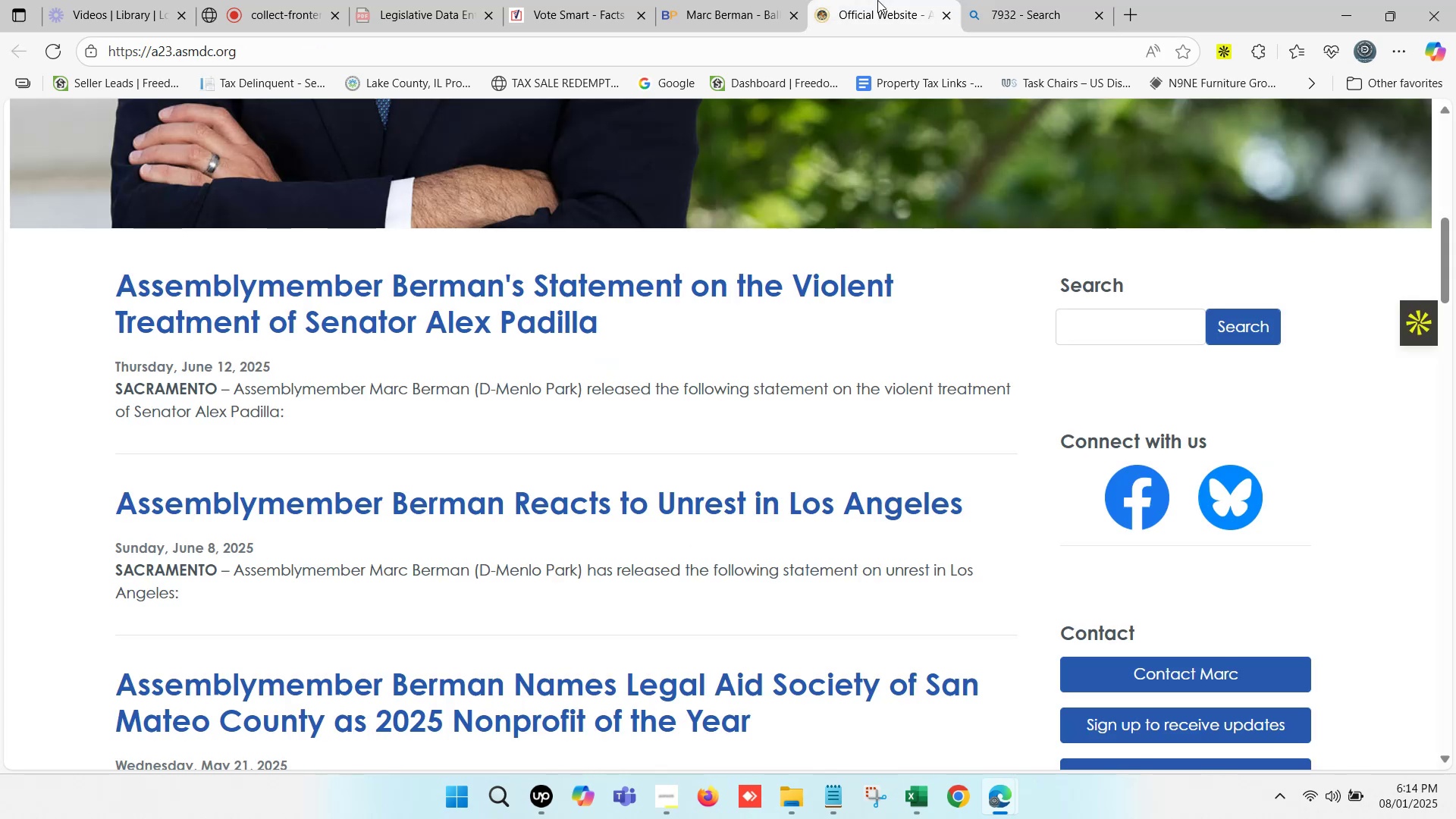 
scroll: coordinate [930, 409], scroll_direction: up, amount: 17.0
 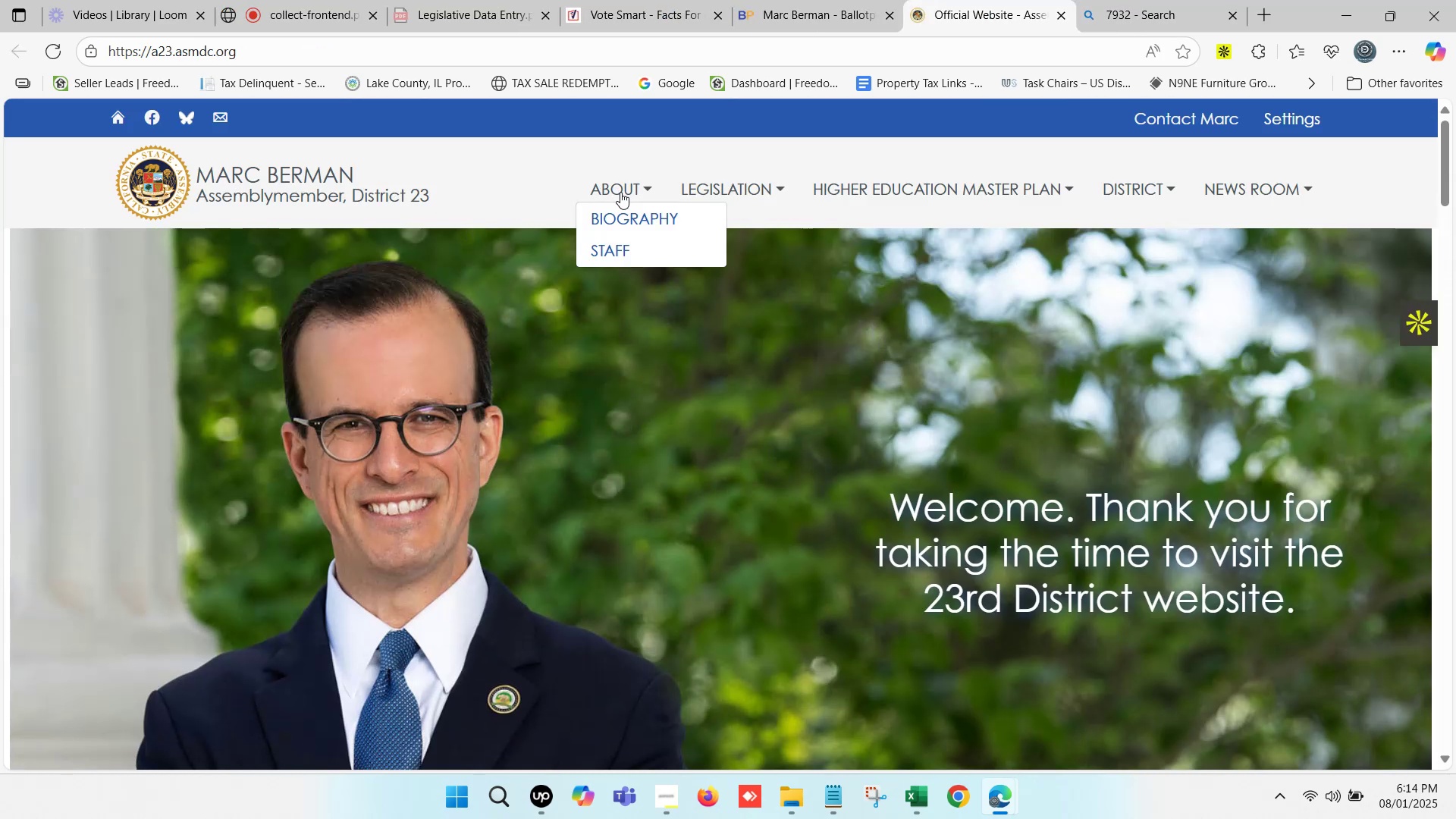 
wait(7.74)
 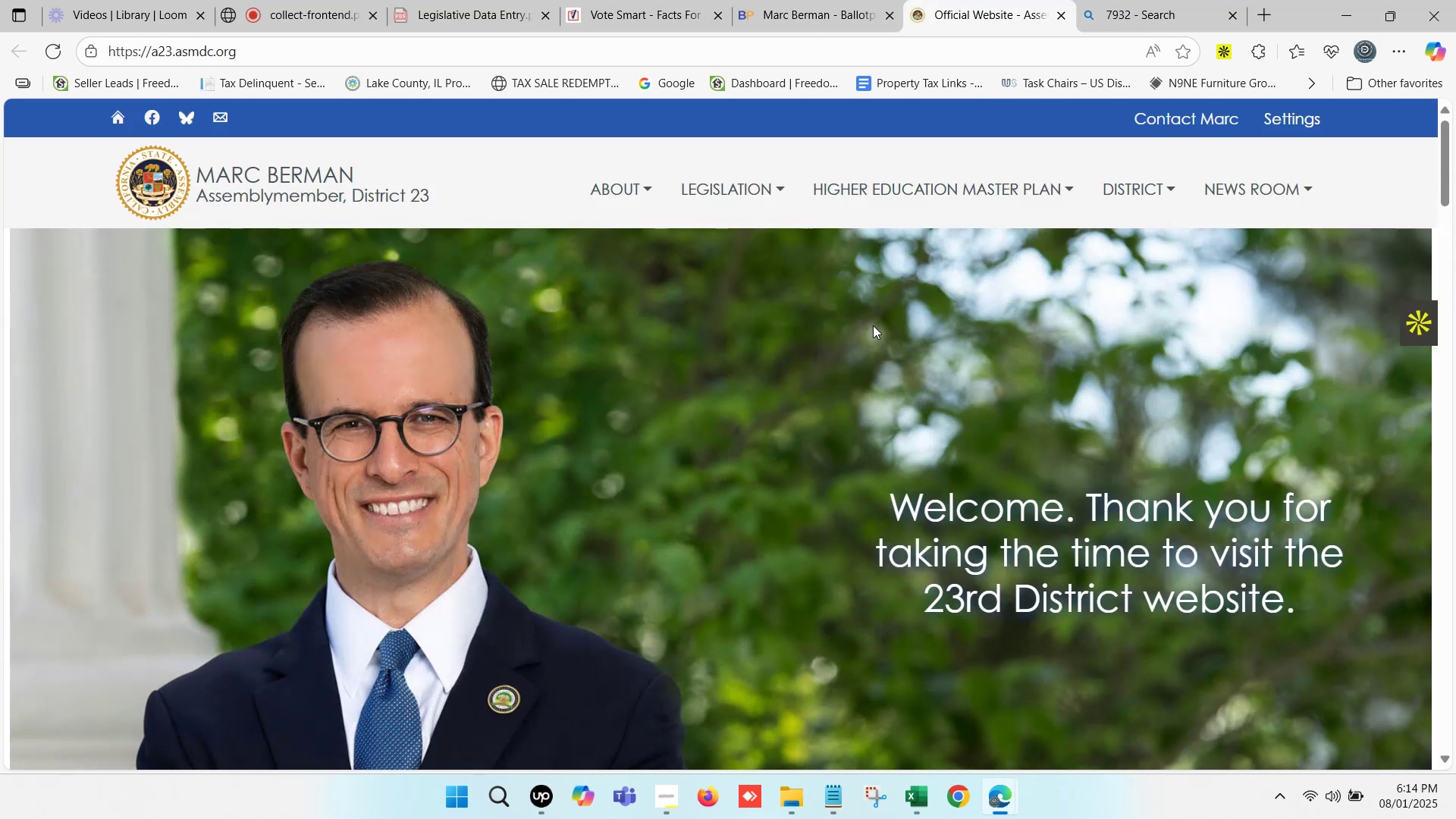 
mouse_move([783, 180])
 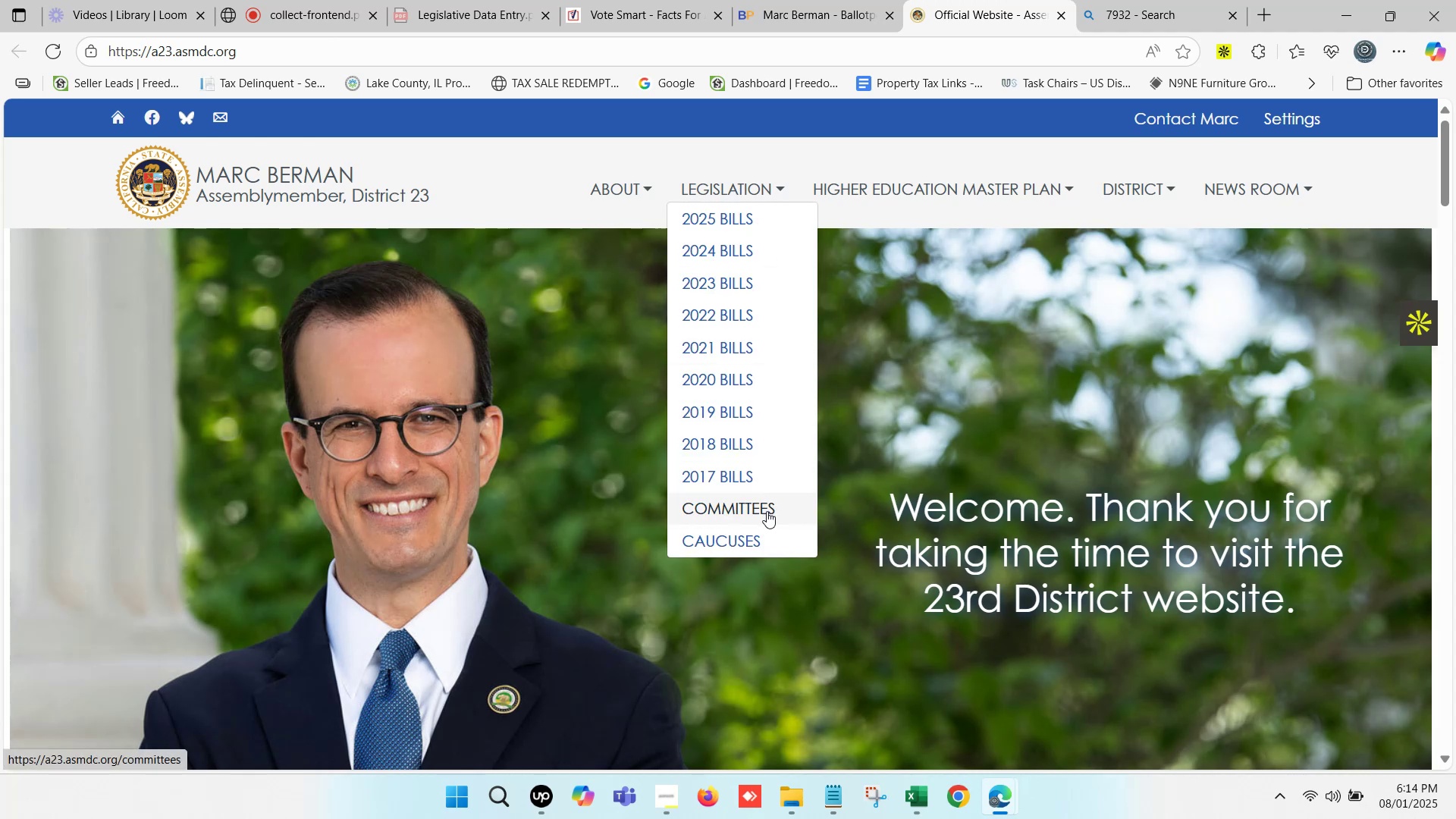 
left_click([767, 511])
 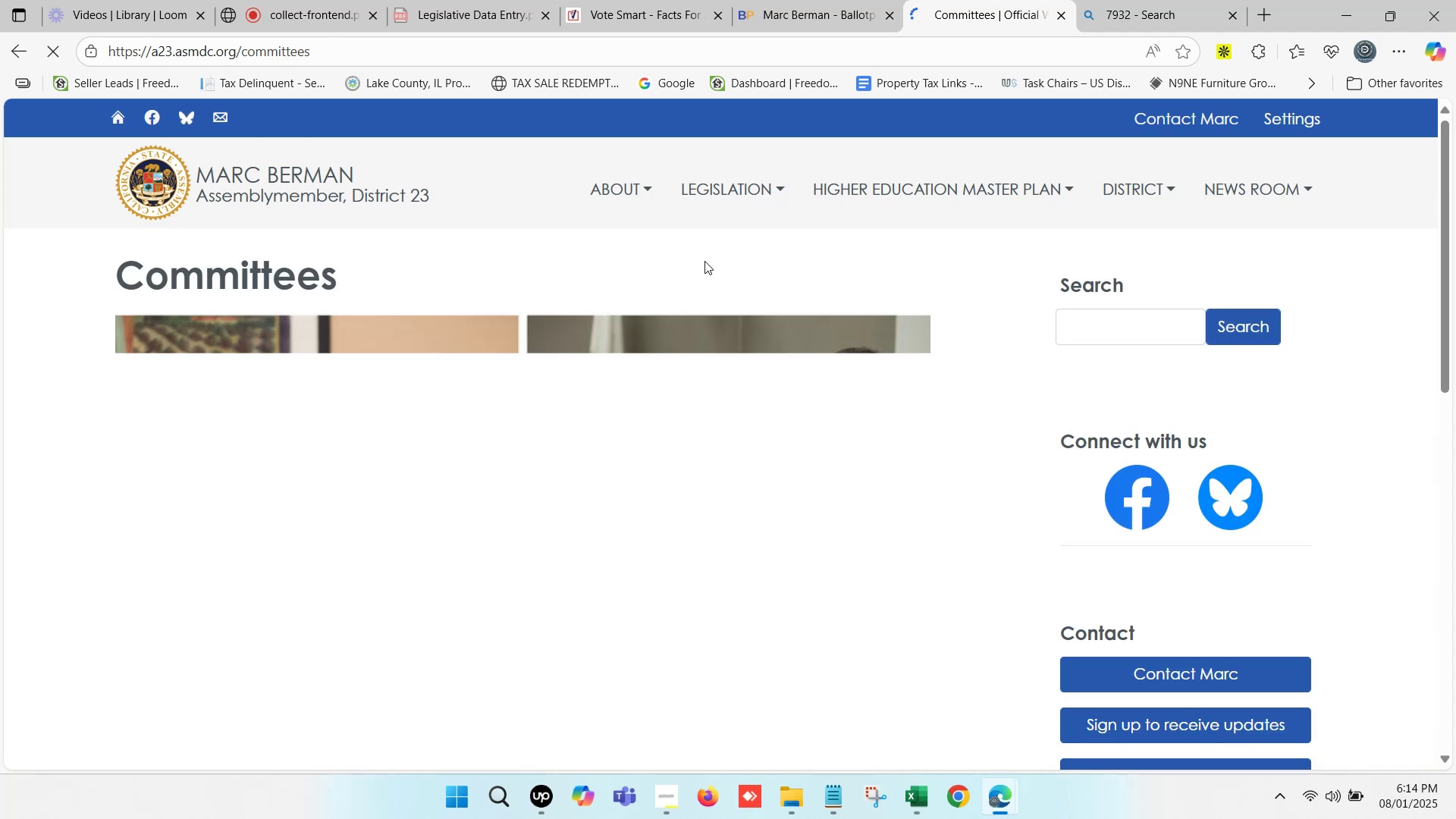 
scroll: coordinate [302, 481], scroll_direction: down, amount: 5.0
 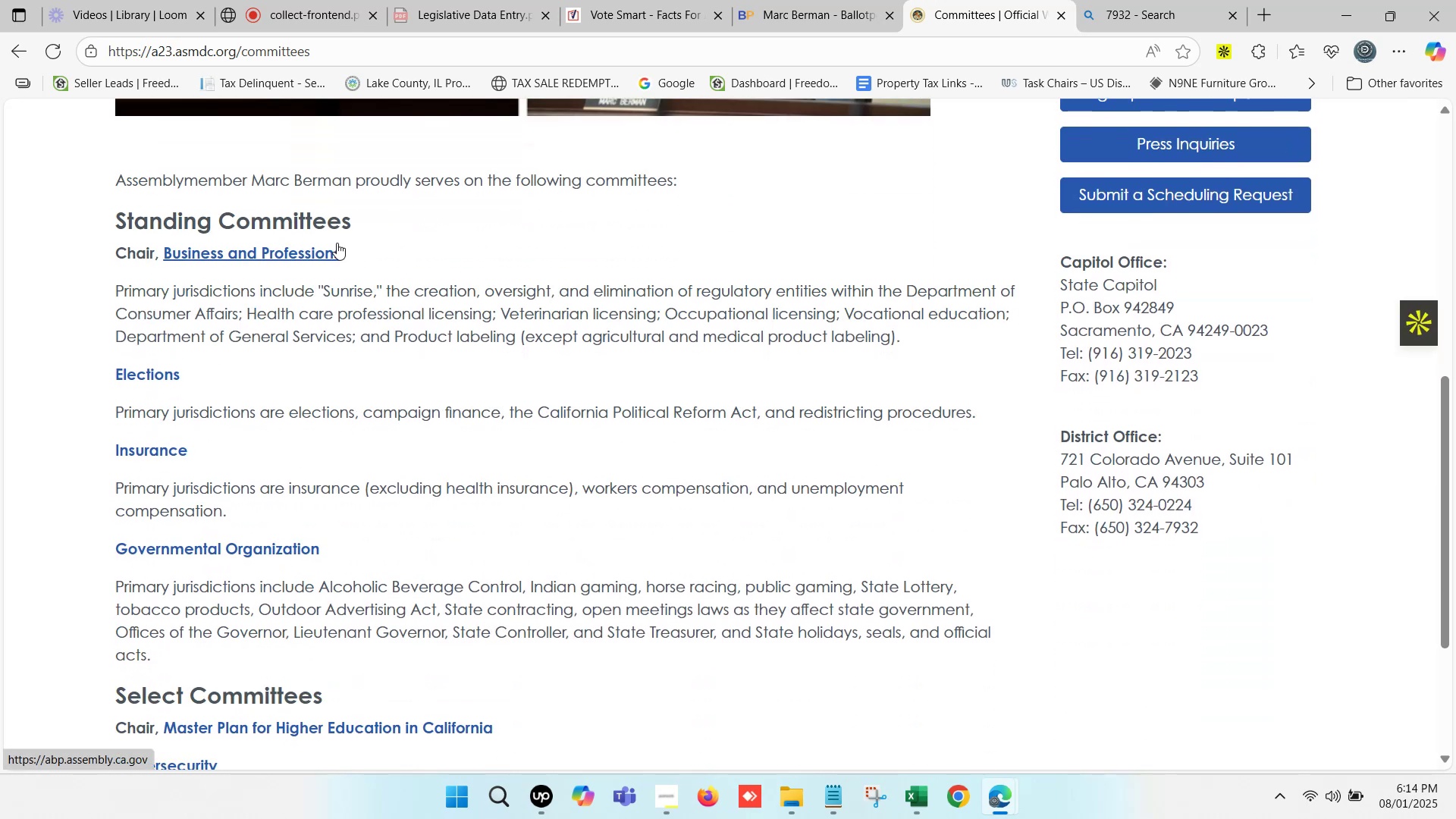 
wait(5.02)
 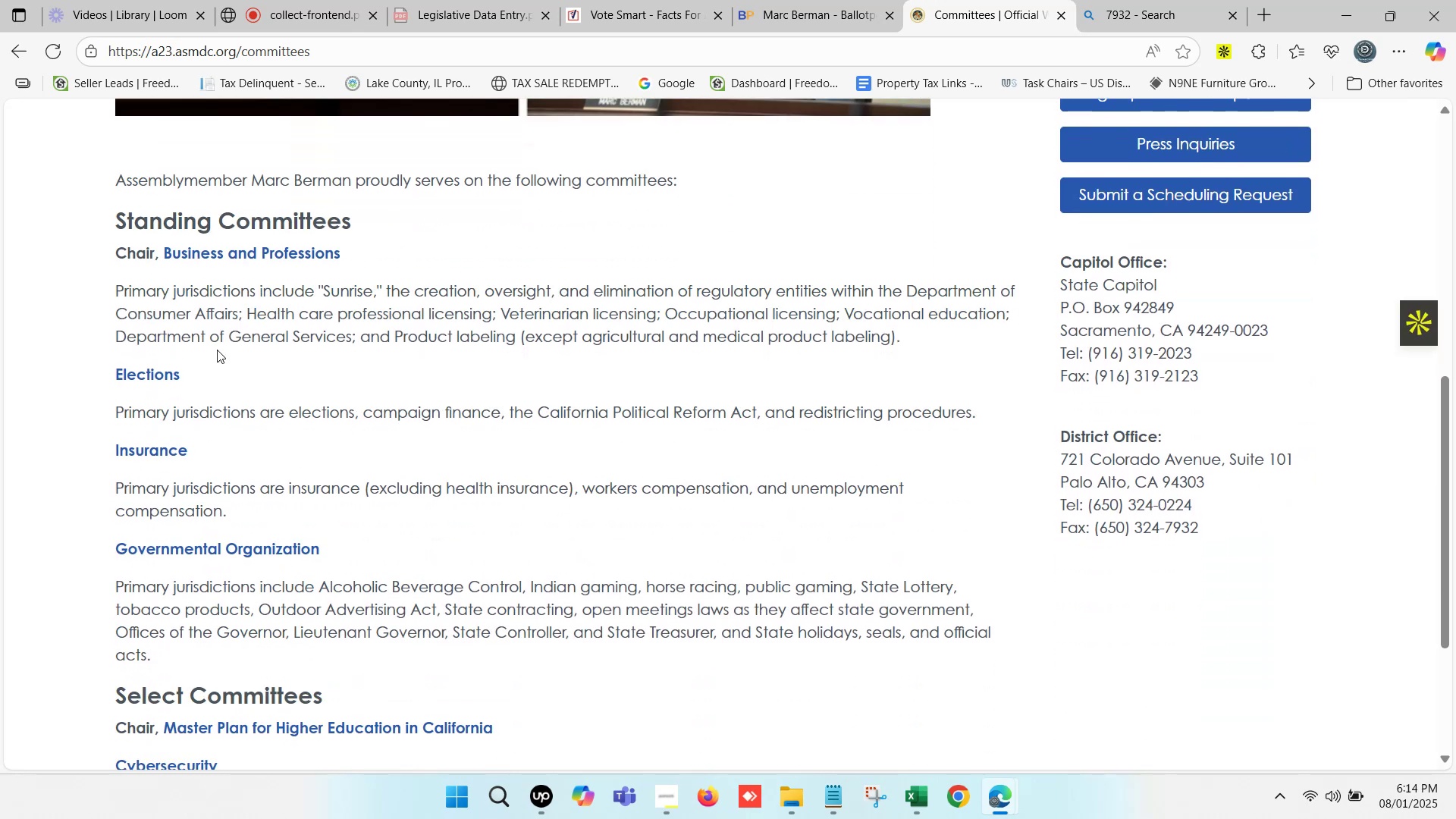 
left_click_drag(start_coordinate=[368, 260], to_coordinate=[108, 255])
 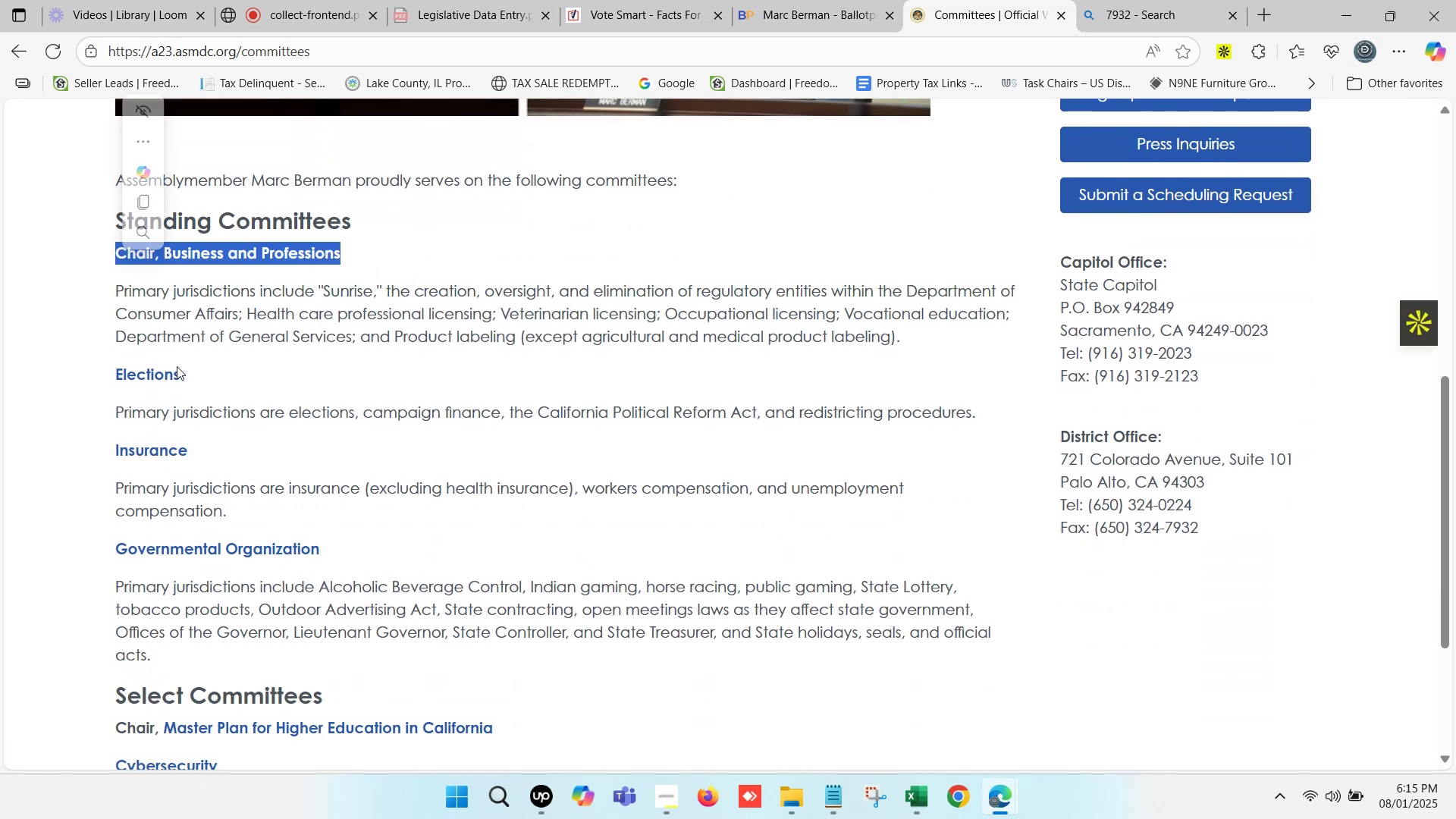 
left_click_drag(start_coordinate=[197, 366], to_coordinate=[113, 374])
 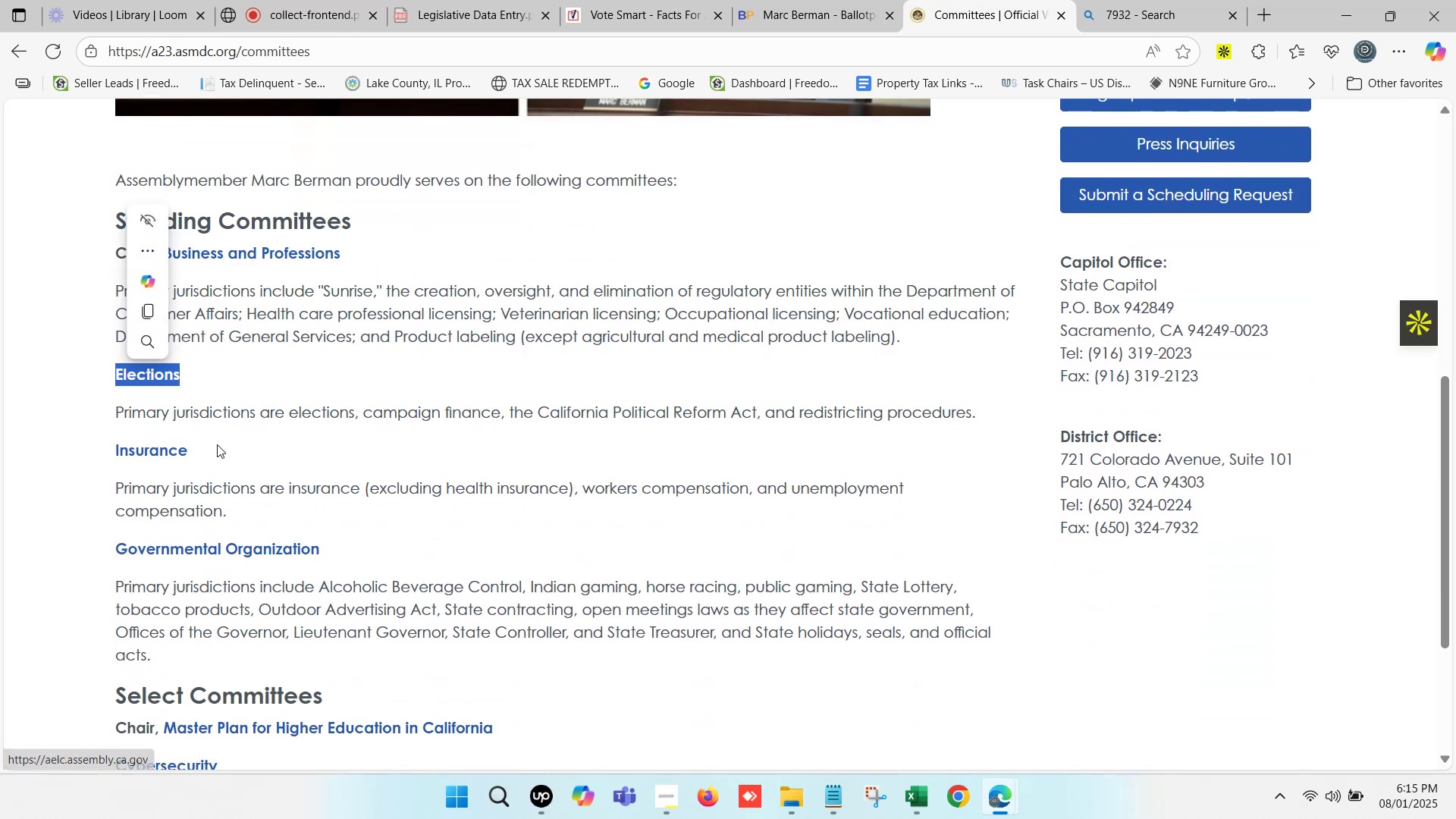 
left_click_drag(start_coordinate=[215, 452], to_coordinate=[100, 442])
 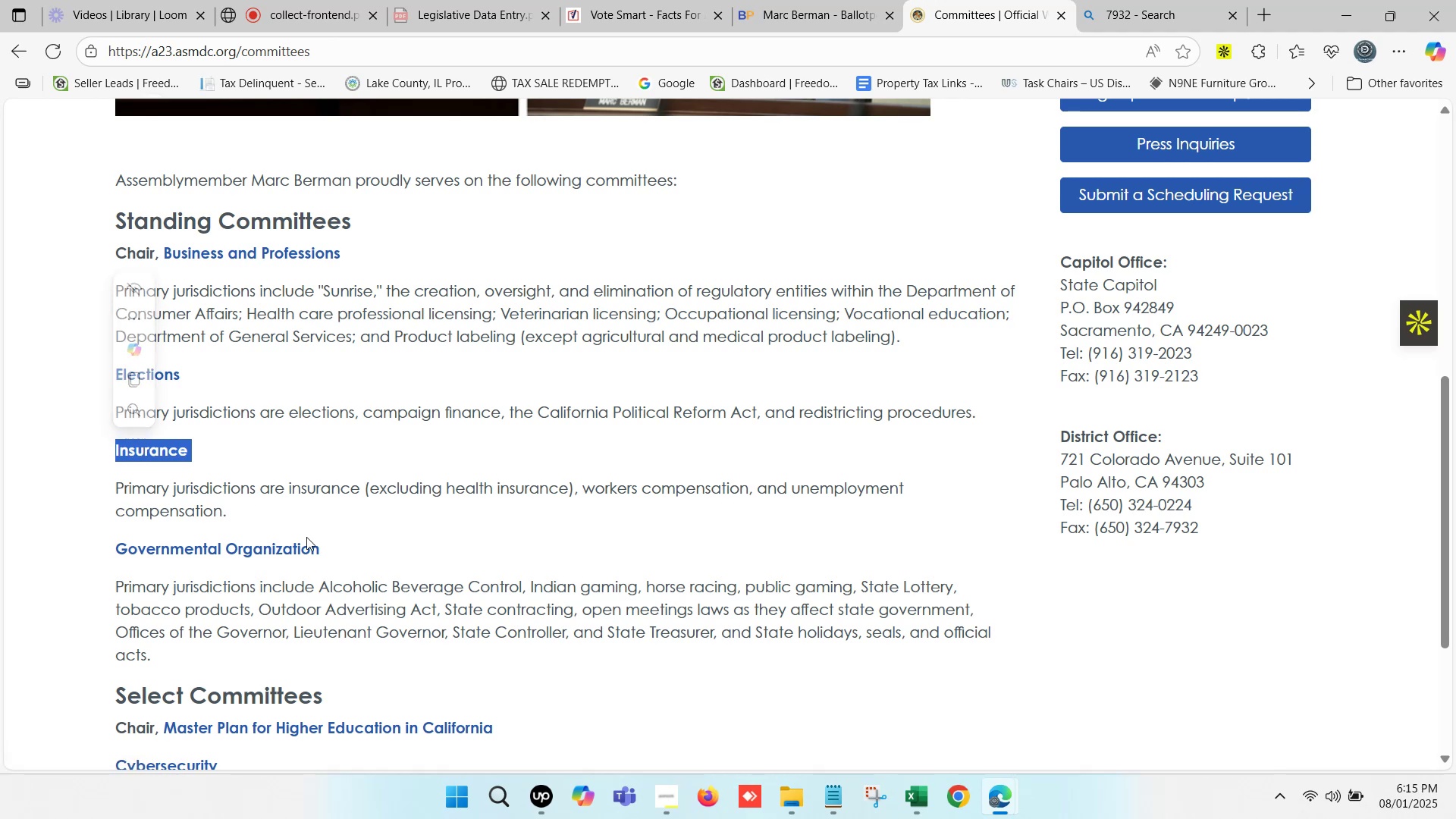 
left_click_drag(start_coordinate=[363, 557], to_coordinate=[116, 546])
 